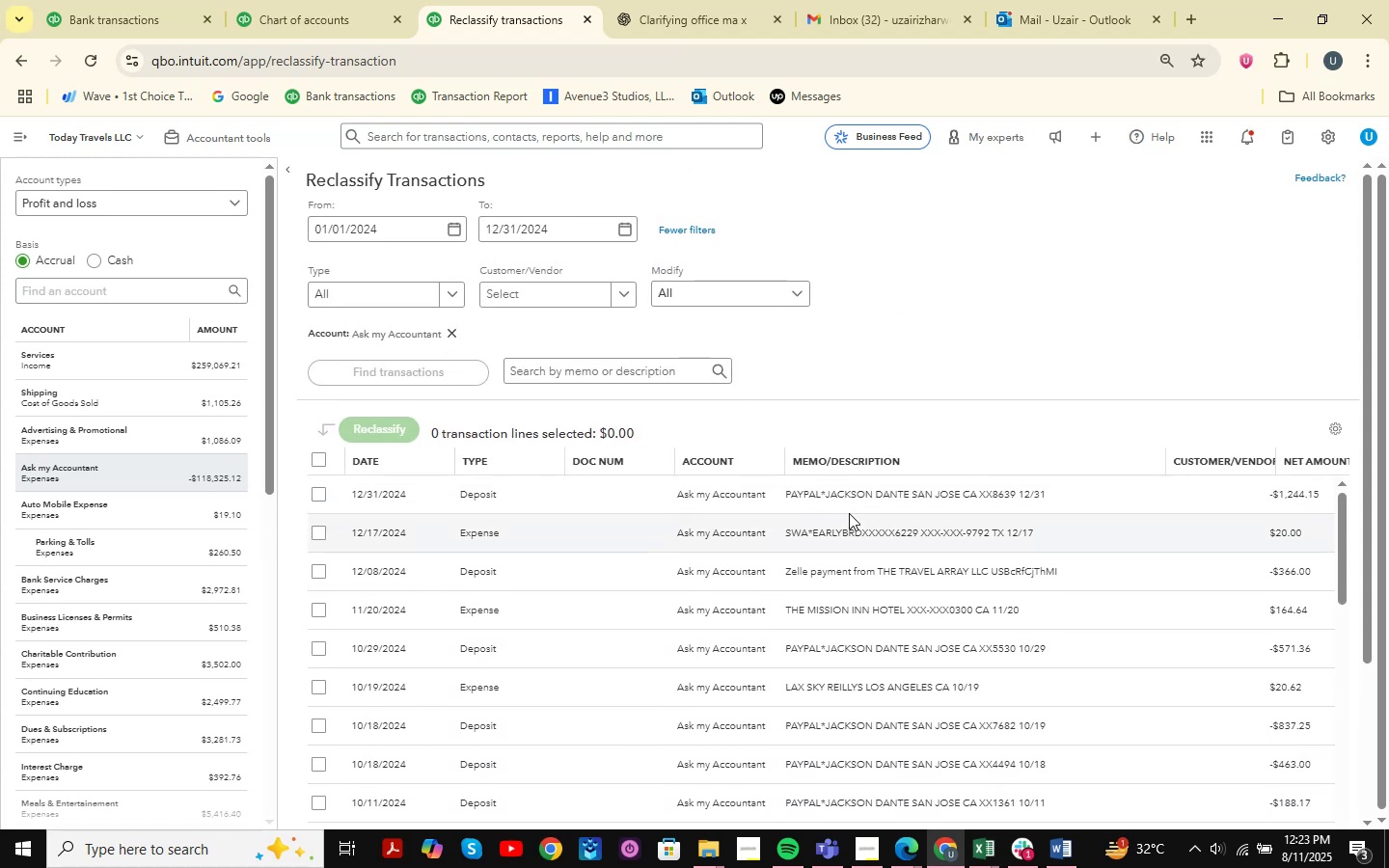 
scroll: coordinate [931, 438], scroll_direction: down, amount: 26.0
 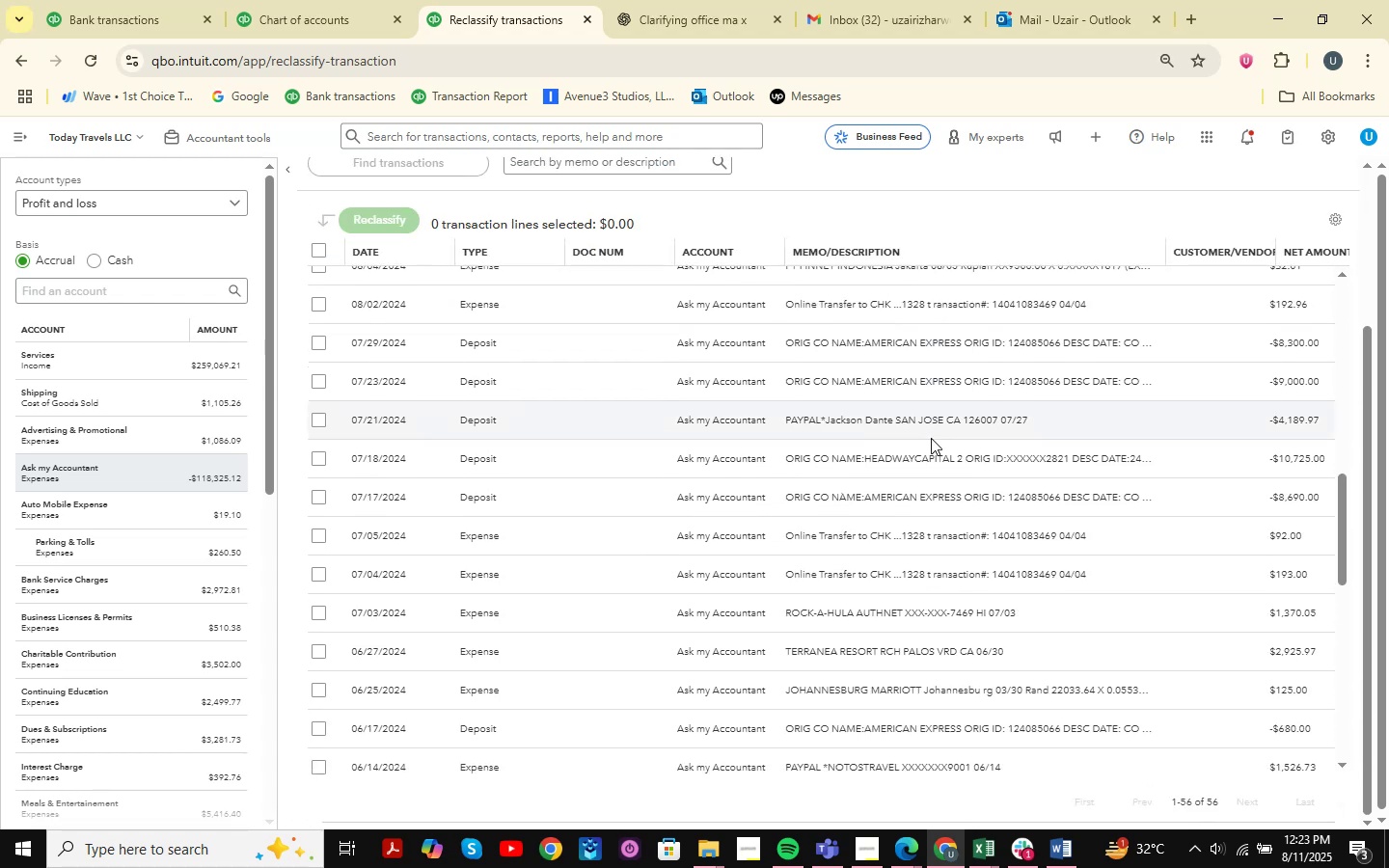 
scroll: coordinate [931, 438], scroll_direction: up, amount: 4.0
 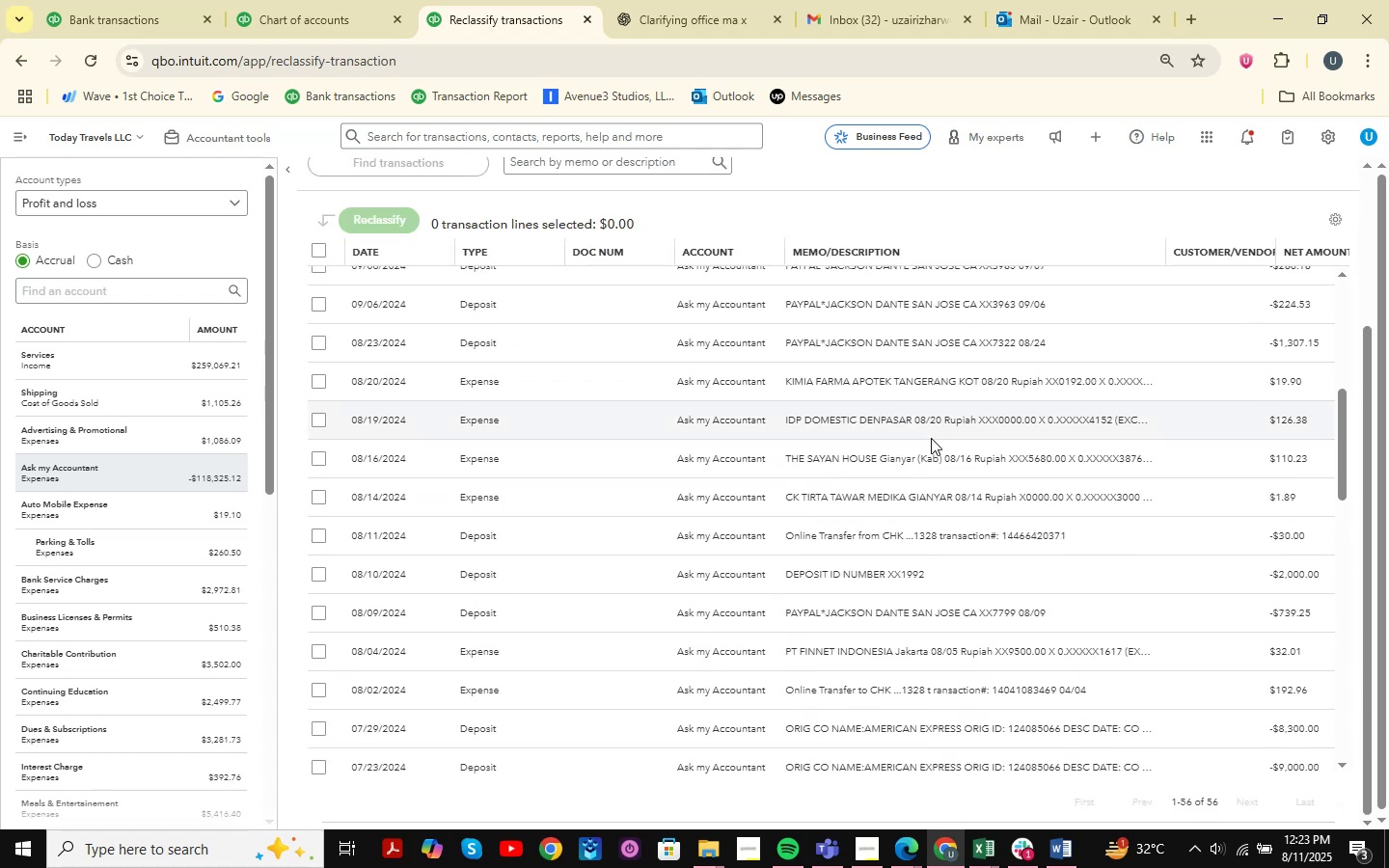 
scroll: coordinate [938, 502], scroll_direction: down, amount: 26.0
 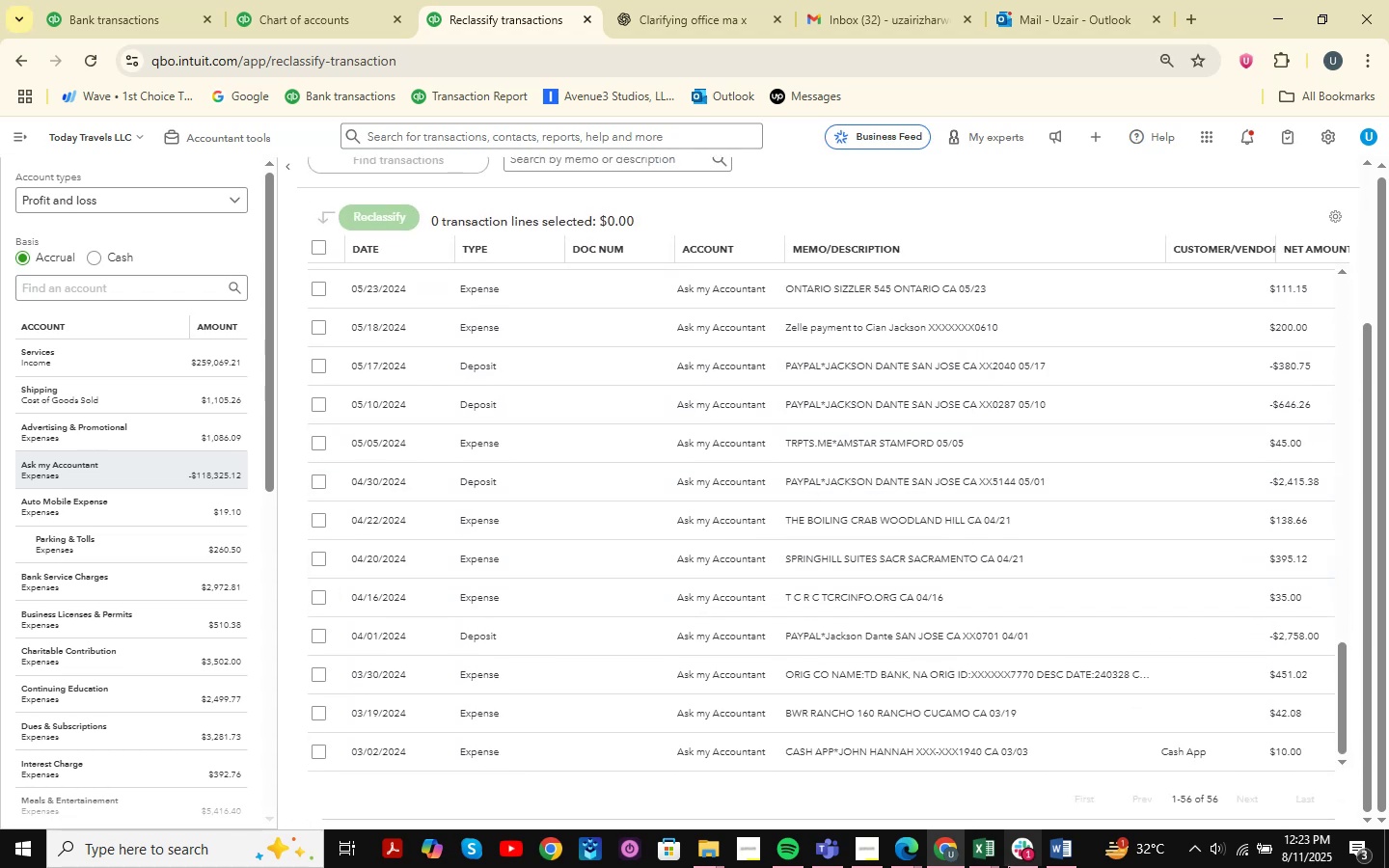 
mouse_move([912, 743])
 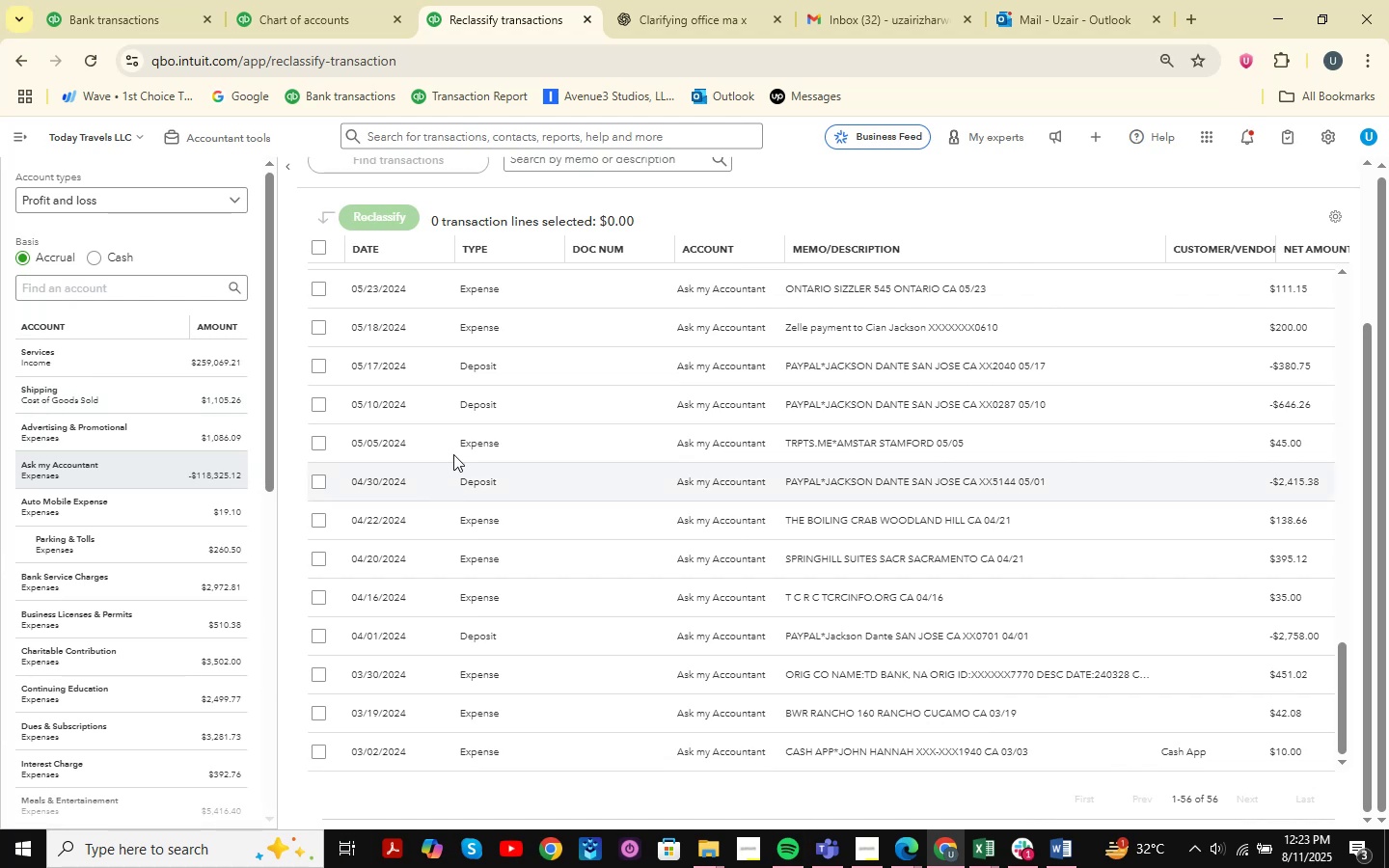 
scroll: coordinate [457, 470], scroll_direction: down, amount: 3.0
 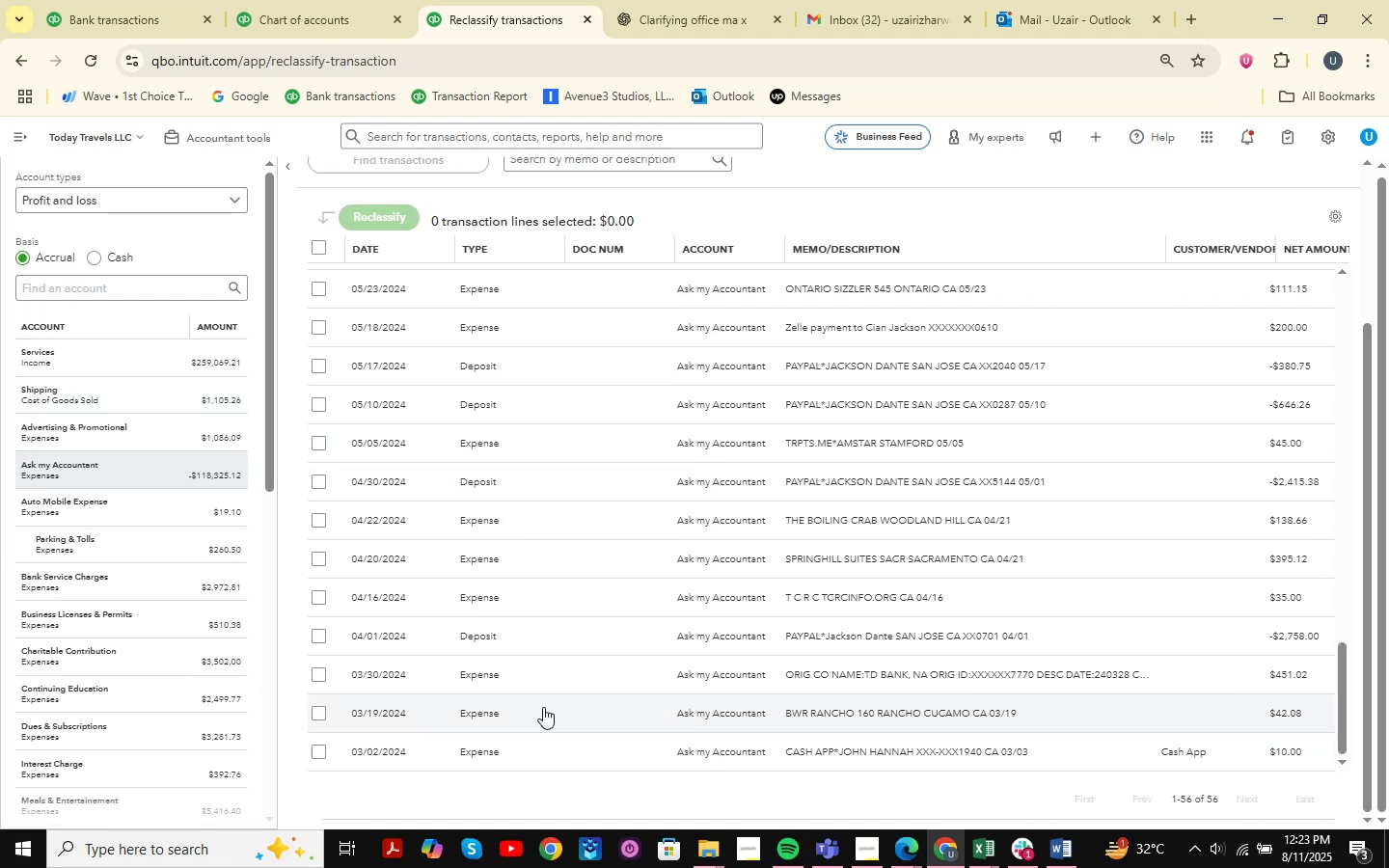 
scroll: coordinate [538, 705], scroll_direction: up, amount: 14.0
 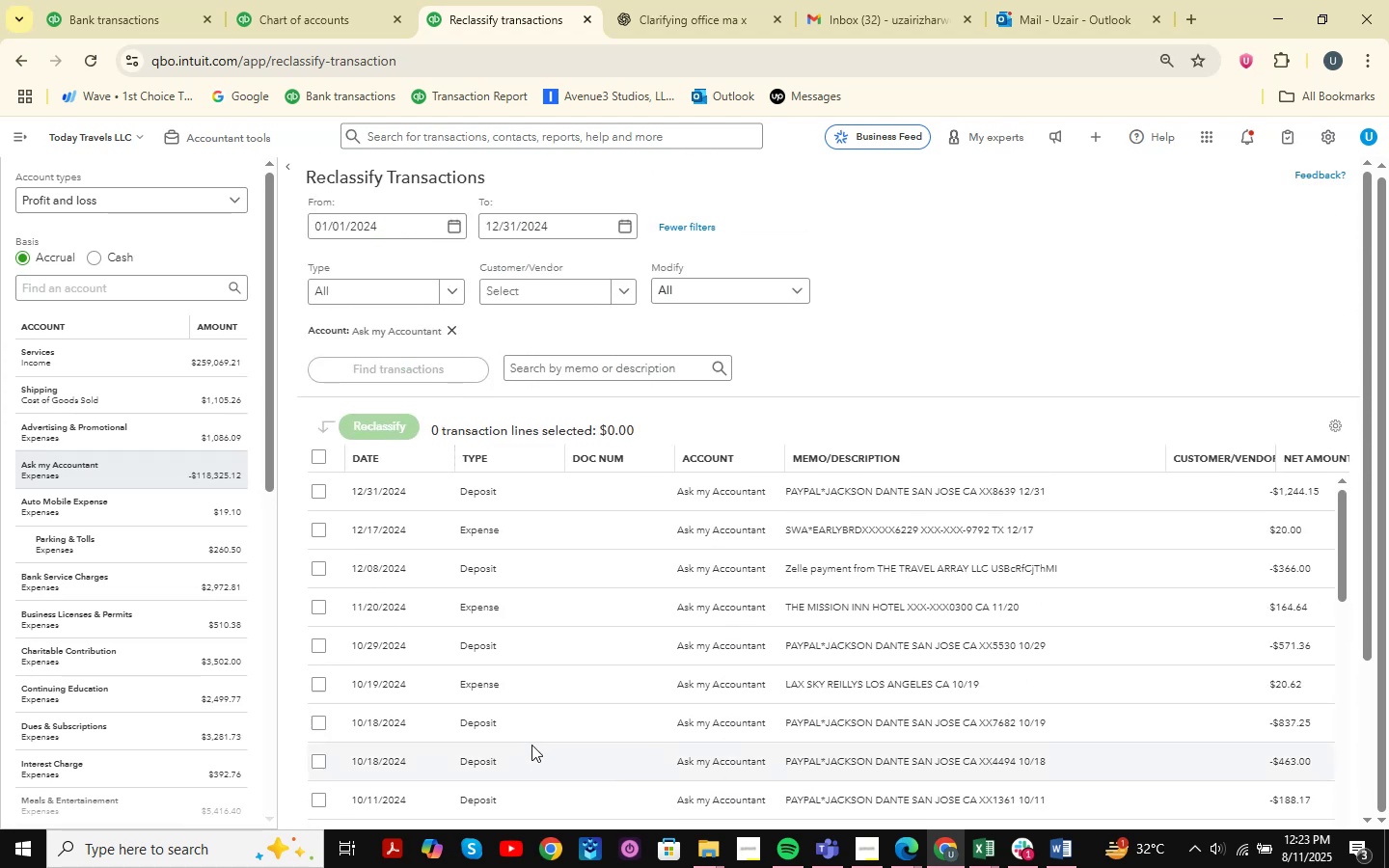 
scroll: coordinate [511, 629], scroll_direction: down, amount: 17.0
 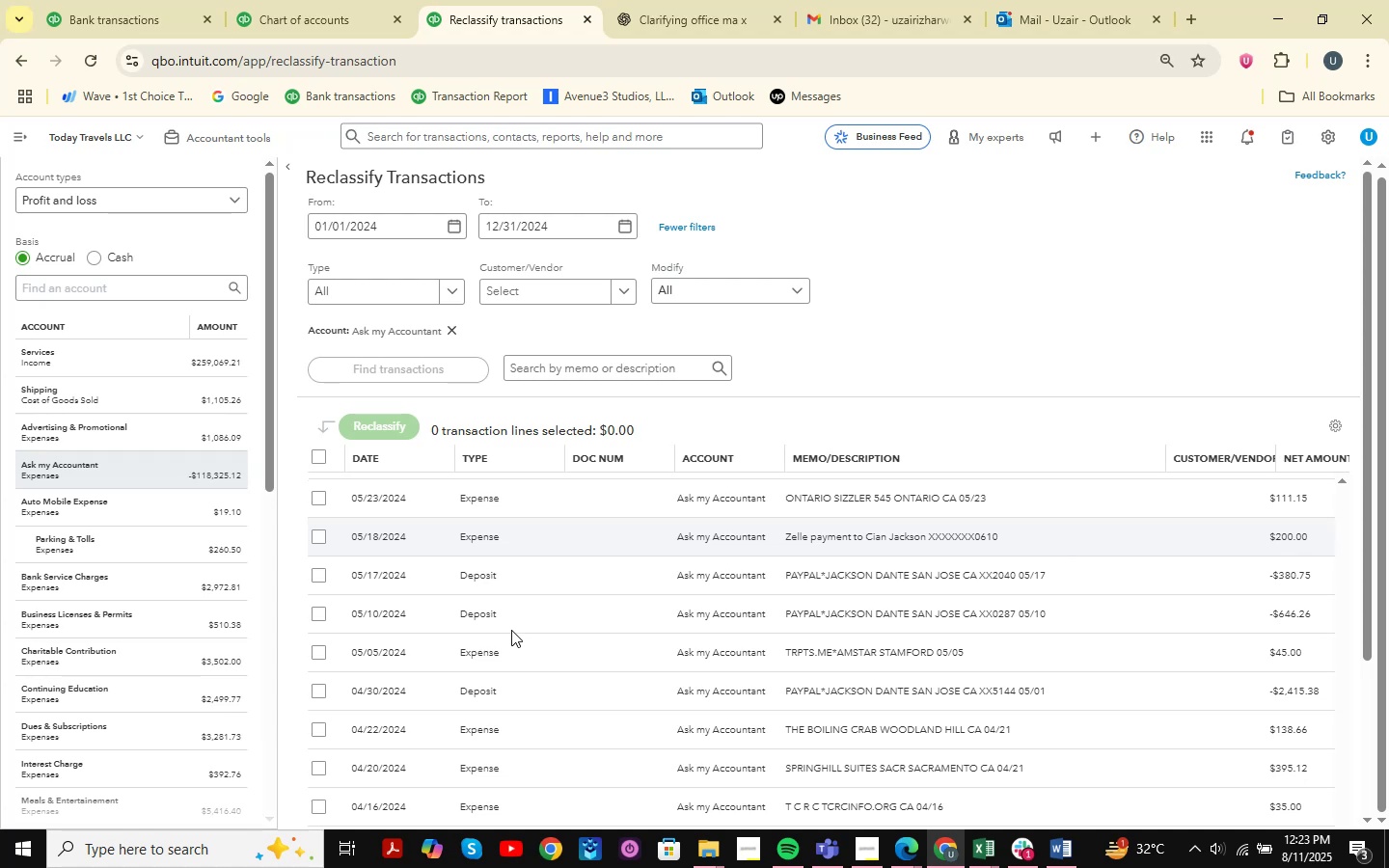 
scroll: coordinate [505, 641], scroll_direction: up, amount: 20.0
 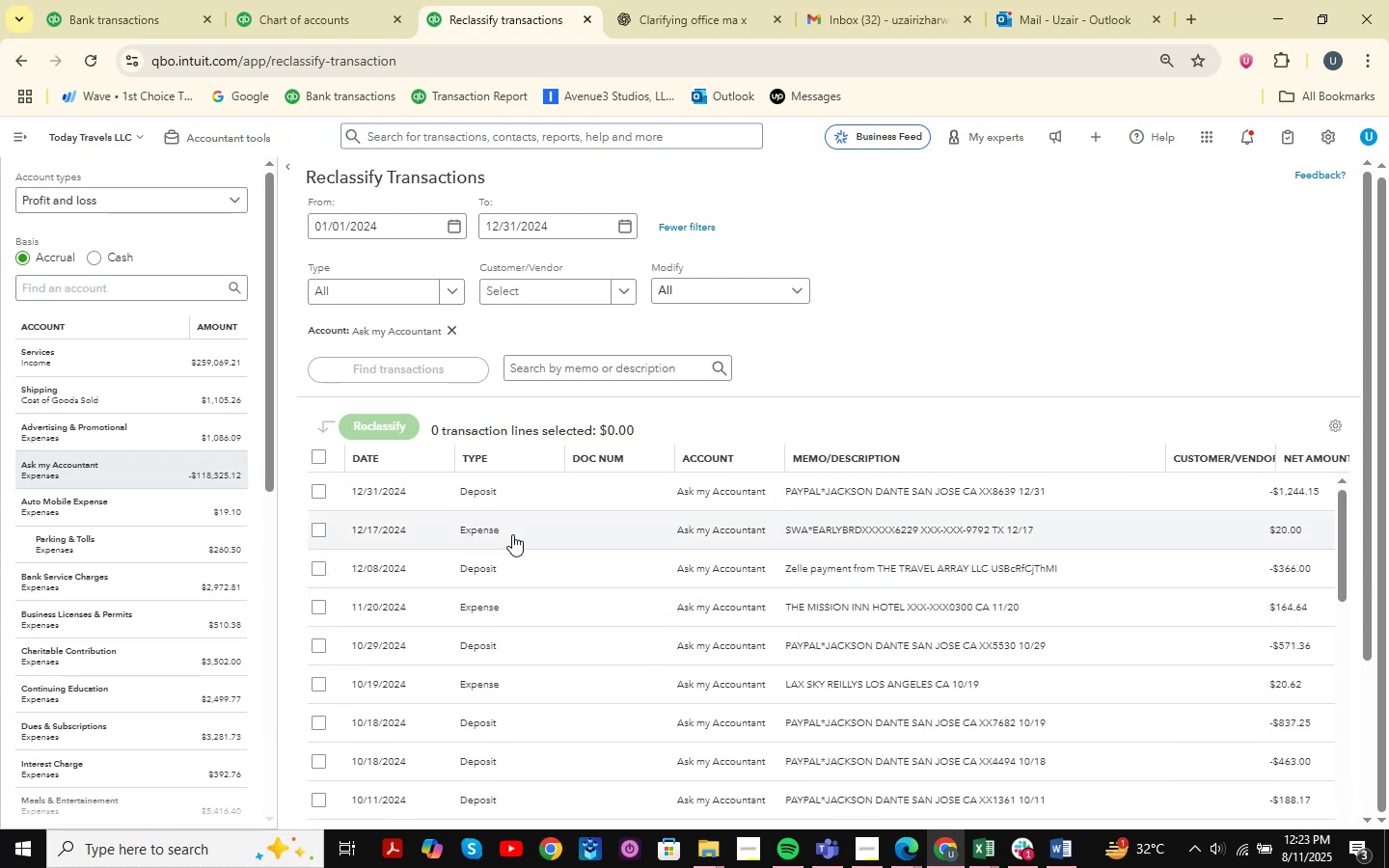 
left_click([488, 544])
 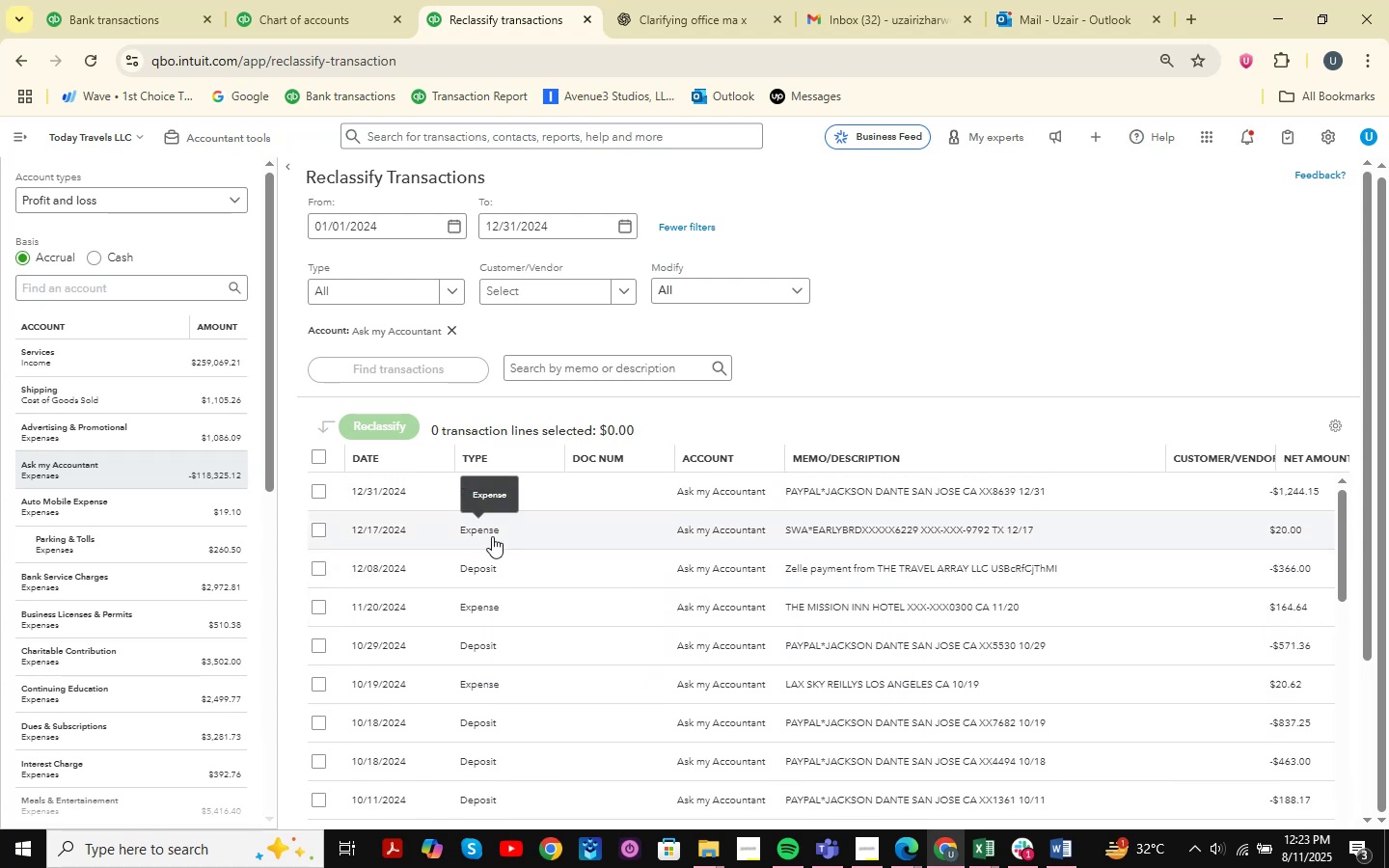 
left_click([492, 536])
 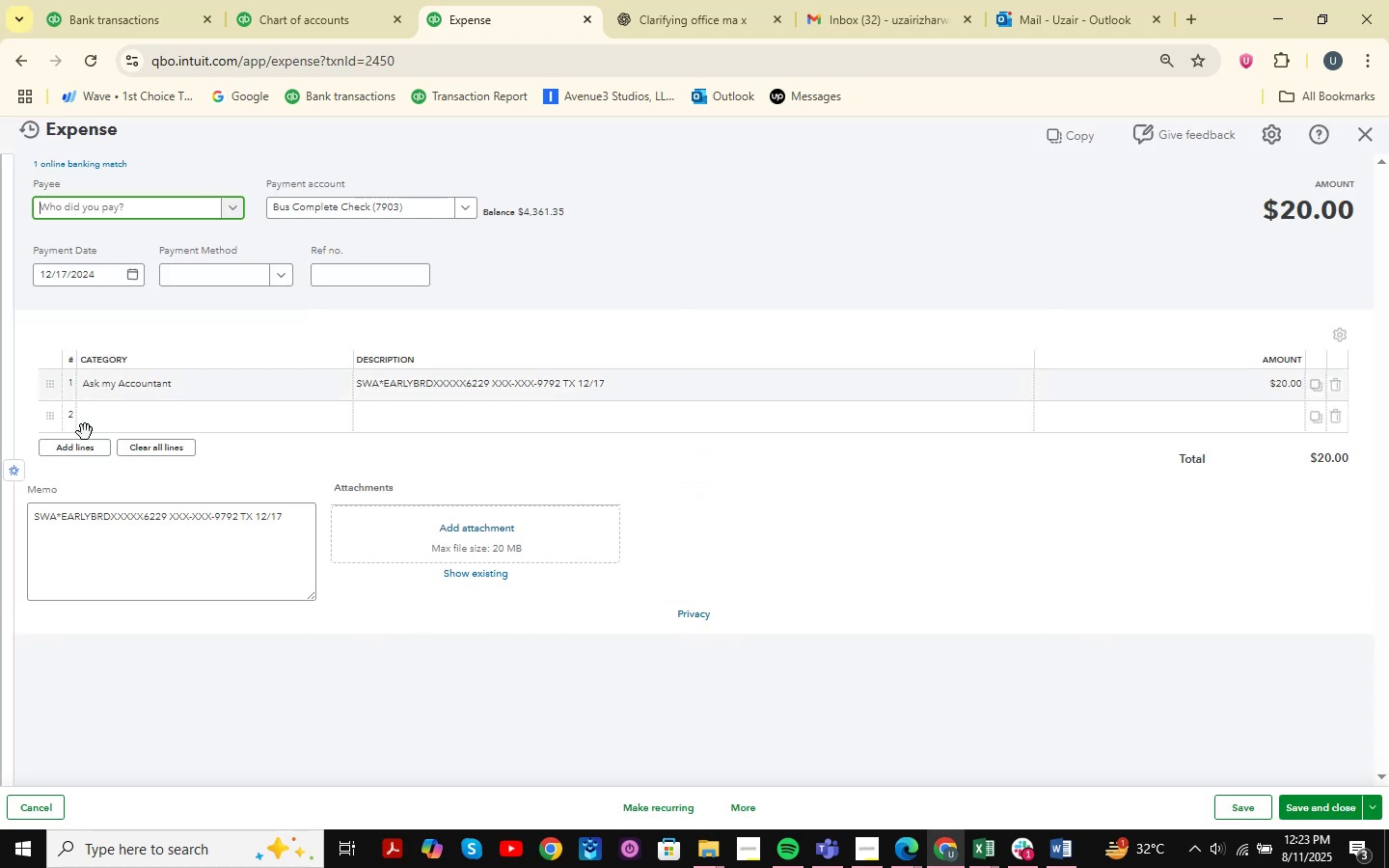 
scroll: coordinate [165, 639], scroll_direction: down, amount: 4.0
 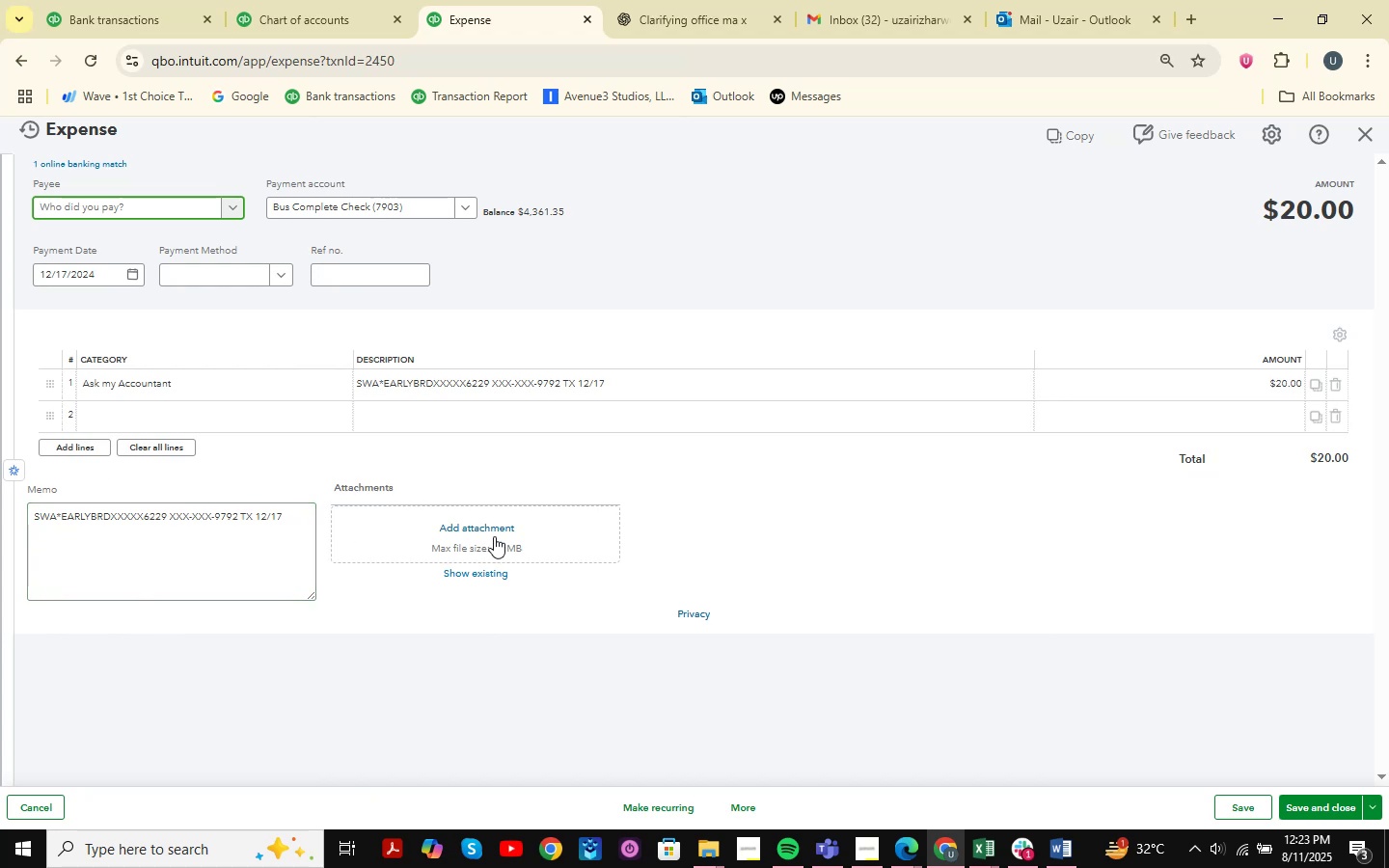 
wait(6.32)
 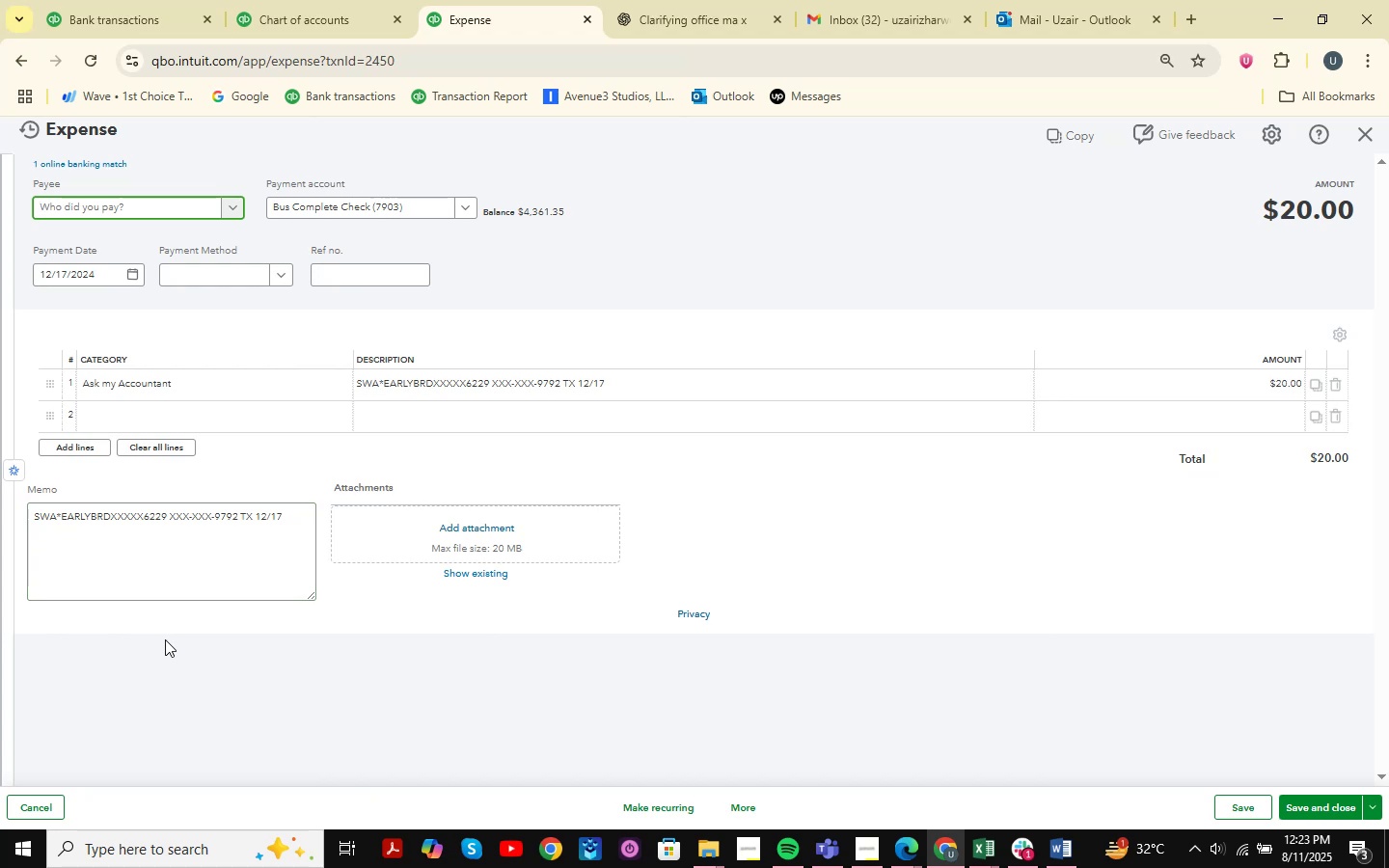 
scroll: coordinate [204, 537], scroll_direction: up, amount: 7.0
 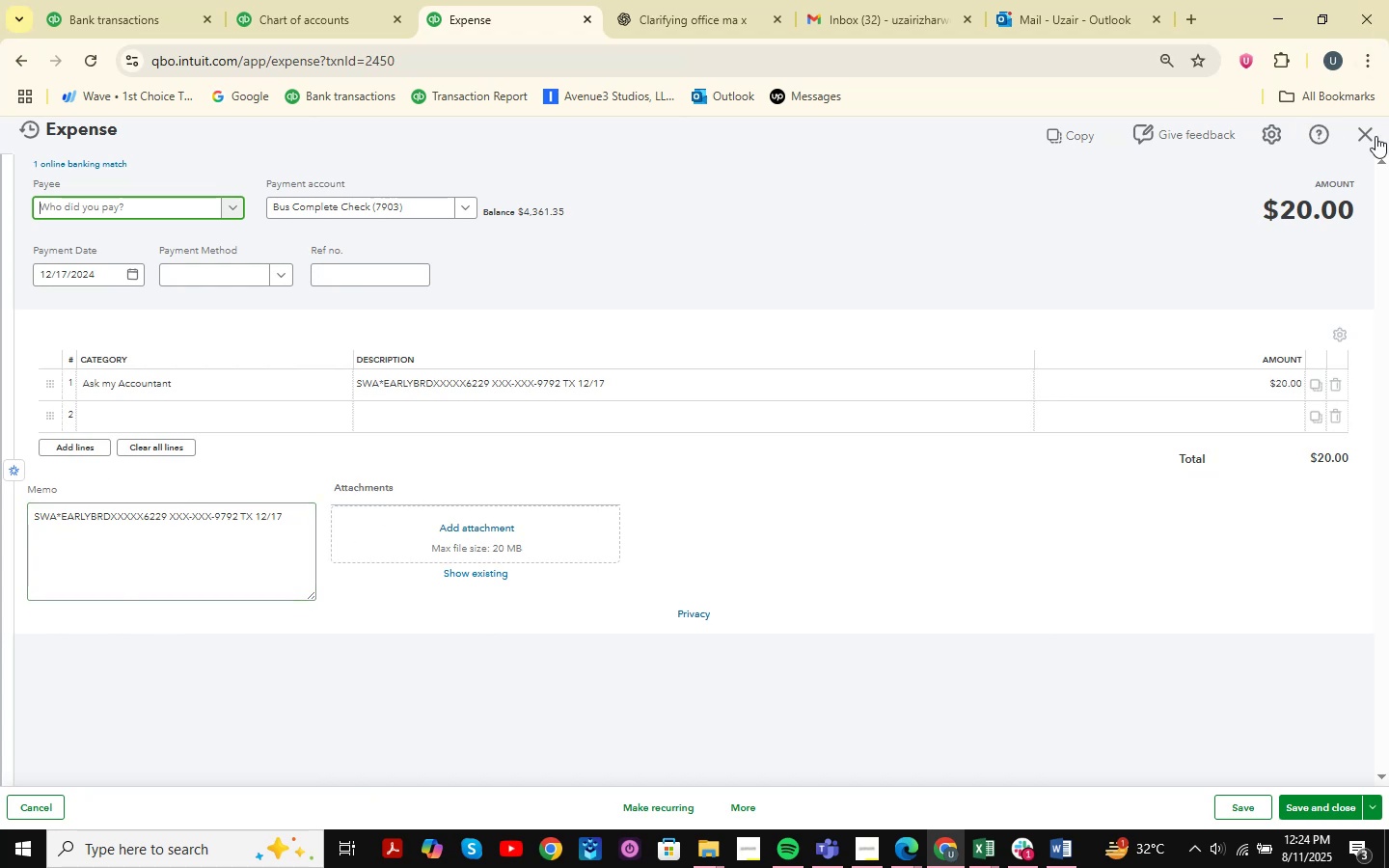 
left_click([1370, 134])
 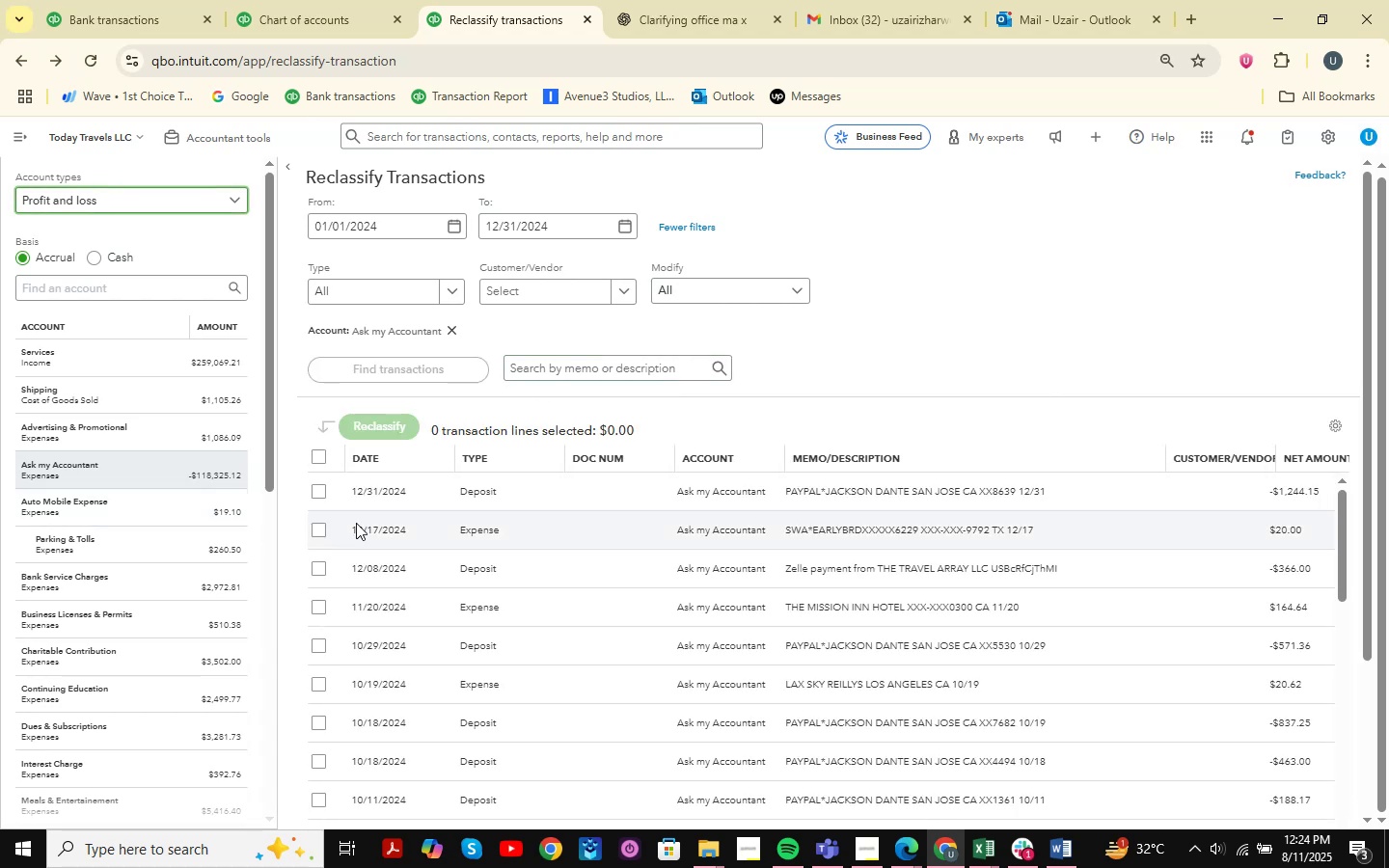 
scroll: coordinate [422, 660], scroll_direction: down, amount: 8.0
 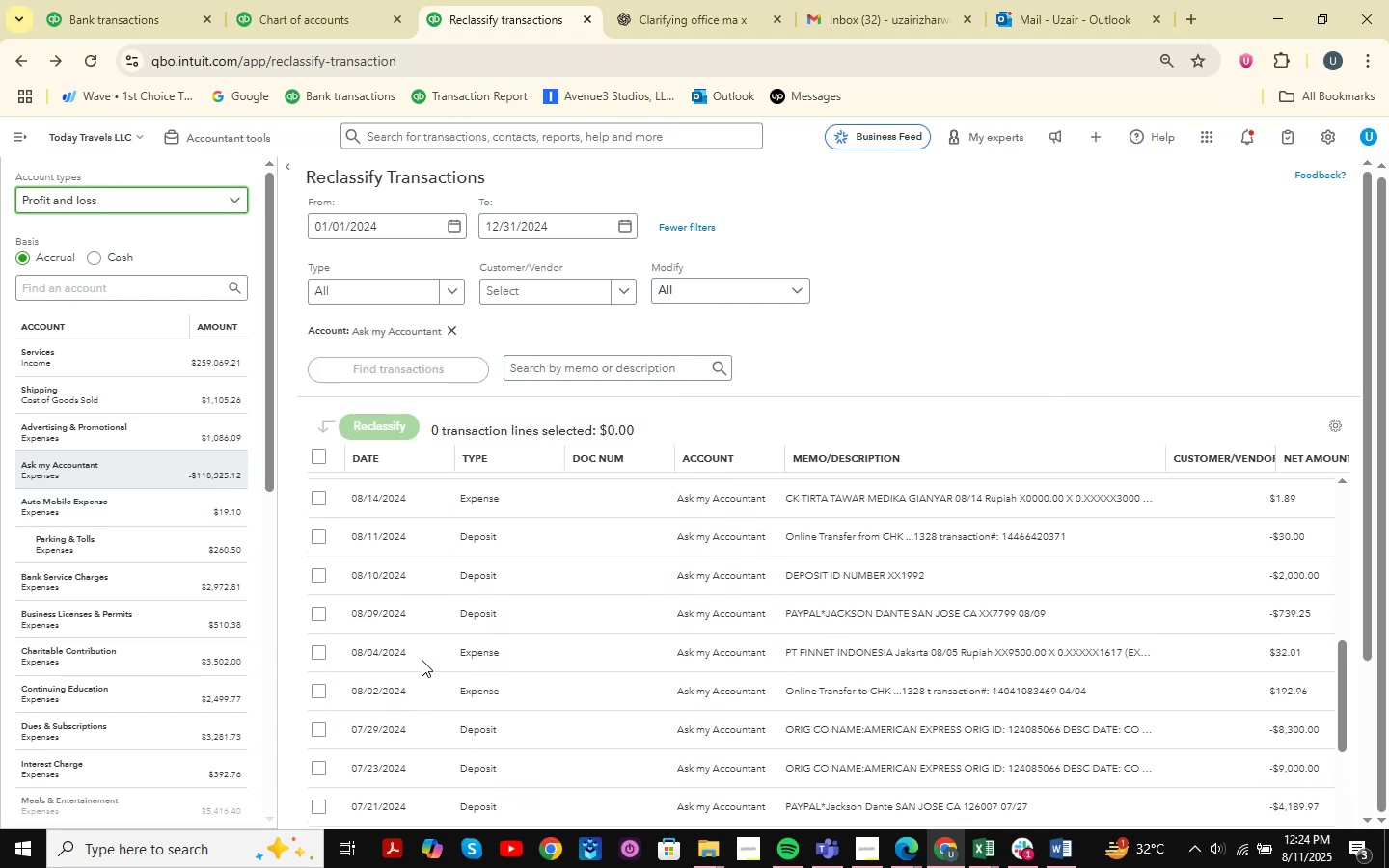 
scroll: coordinate [422, 660], scroll_direction: up, amount: 4.0
 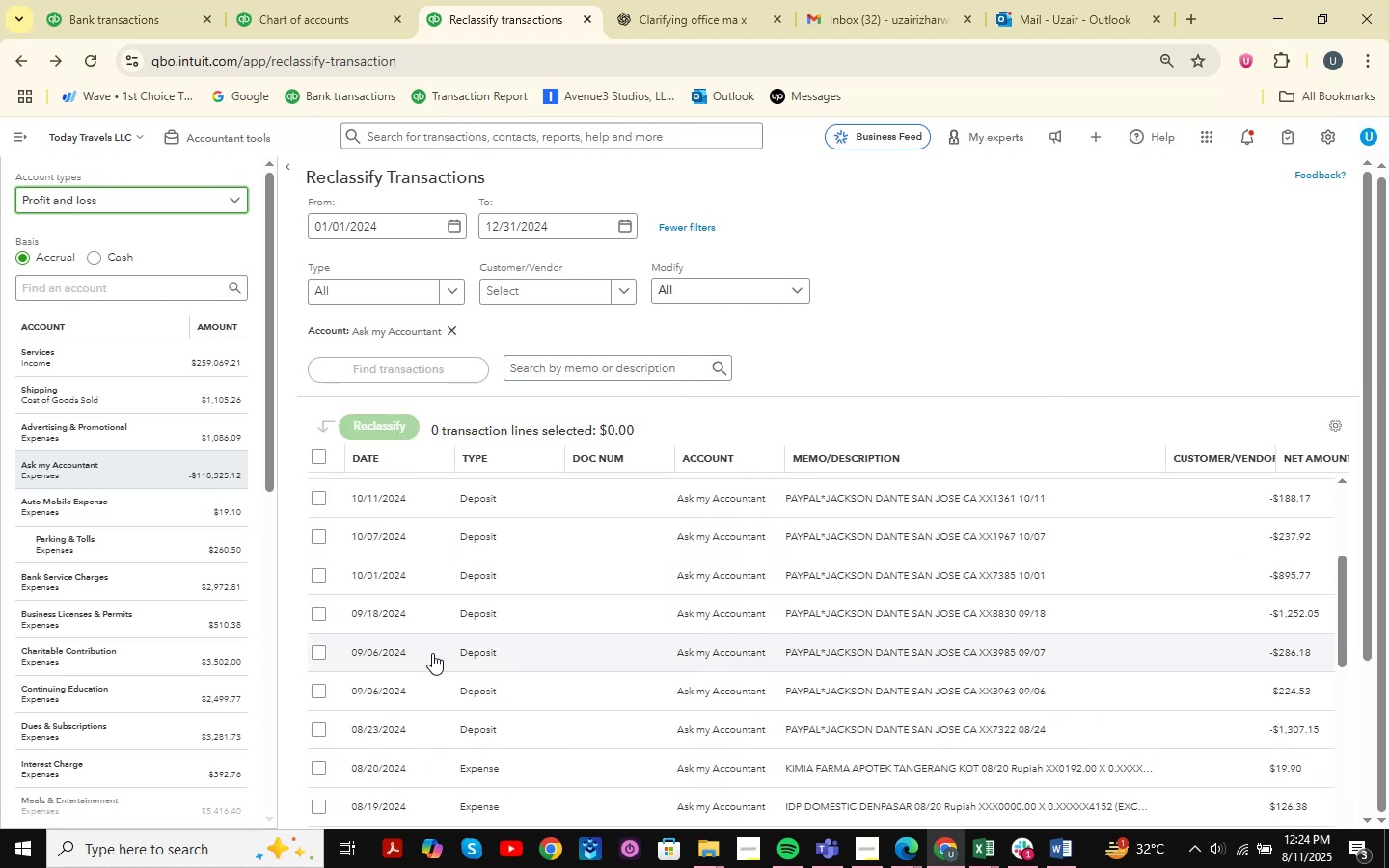 
left_click([432, 653])
 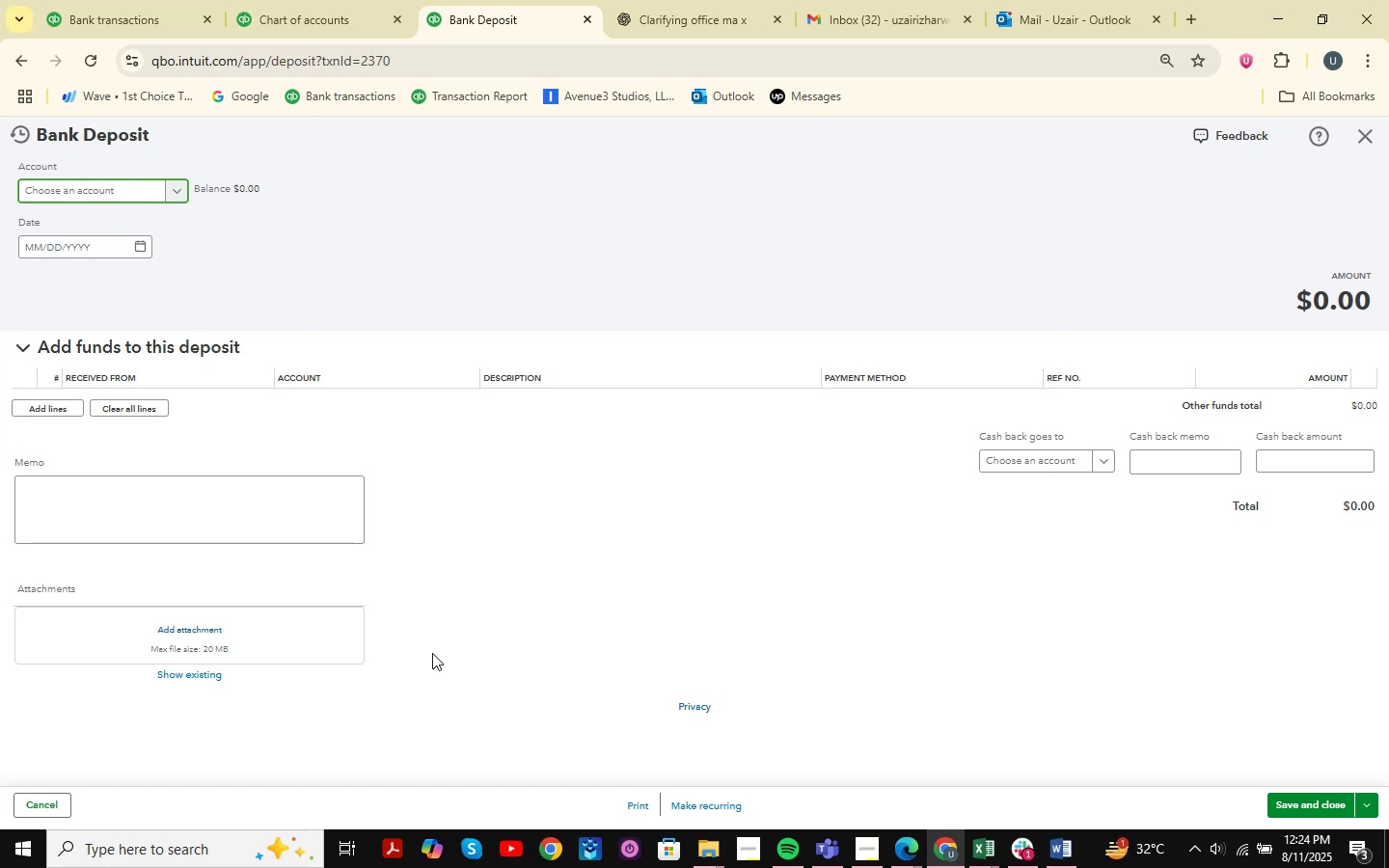 
scroll: coordinate [432, 653], scroll_direction: up, amount: 9.0
 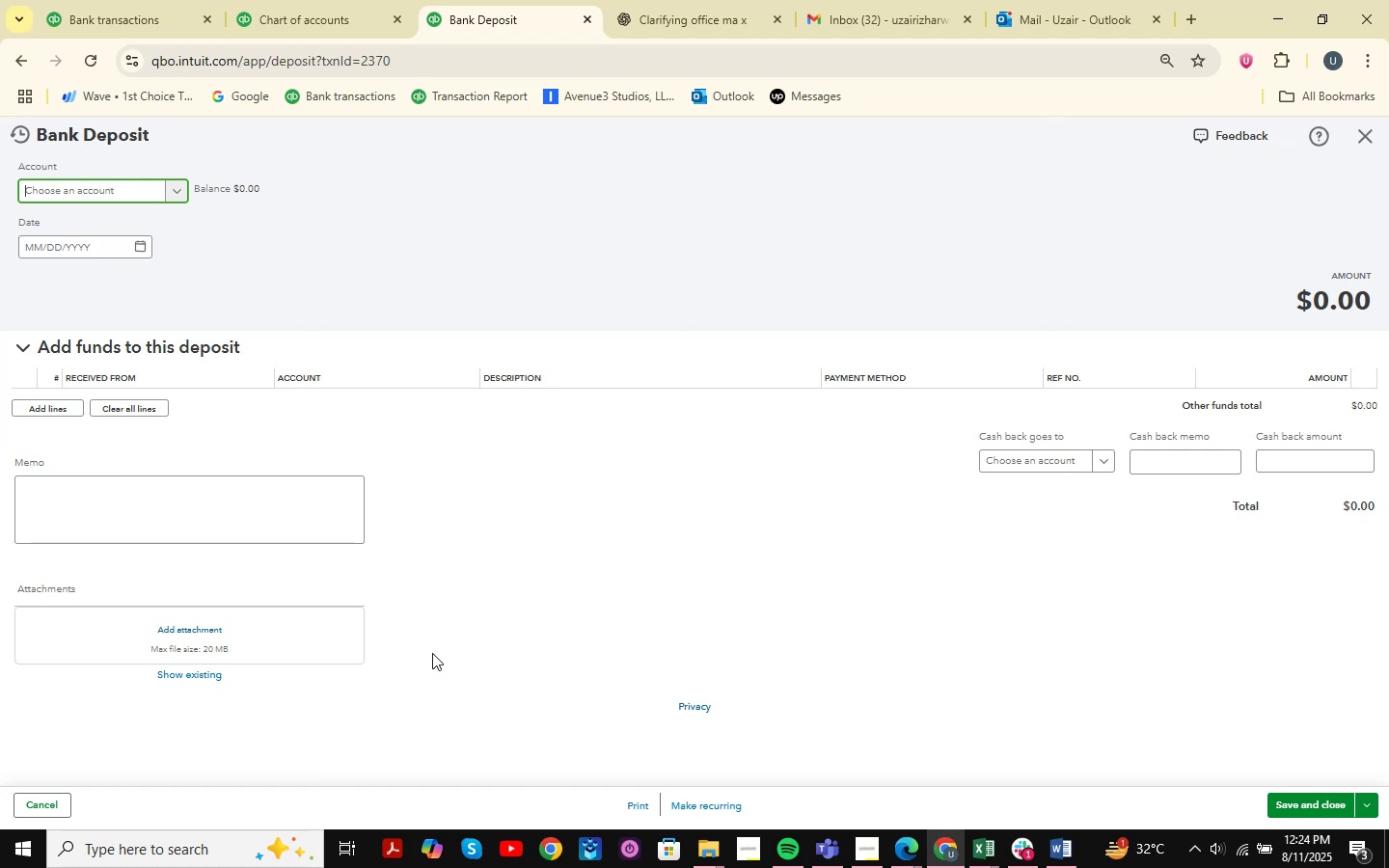 
scroll: coordinate [432, 653], scroll_direction: down, amount: 3.0
 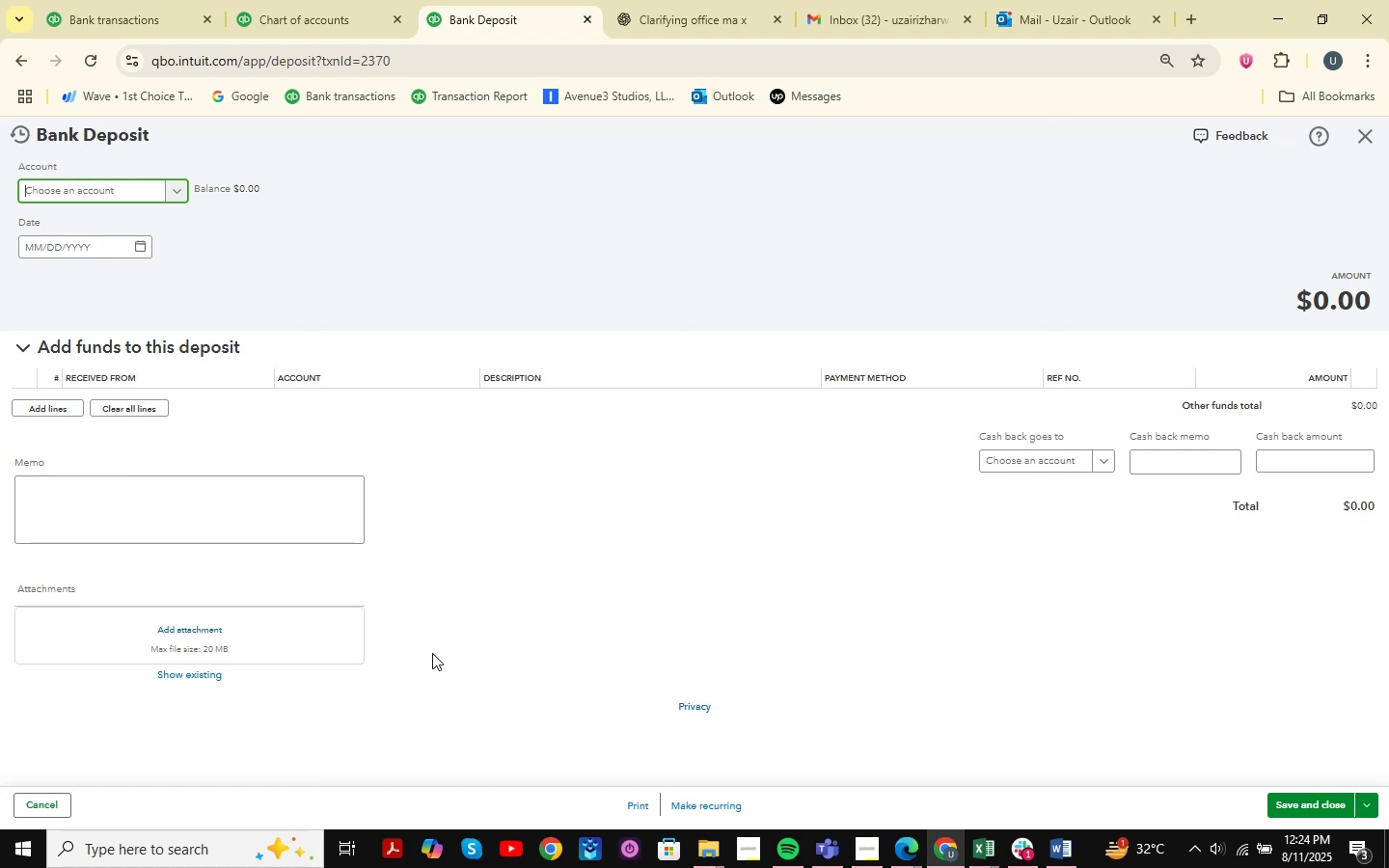 
scroll: coordinate [432, 653], scroll_direction: up, amount: 4.0
 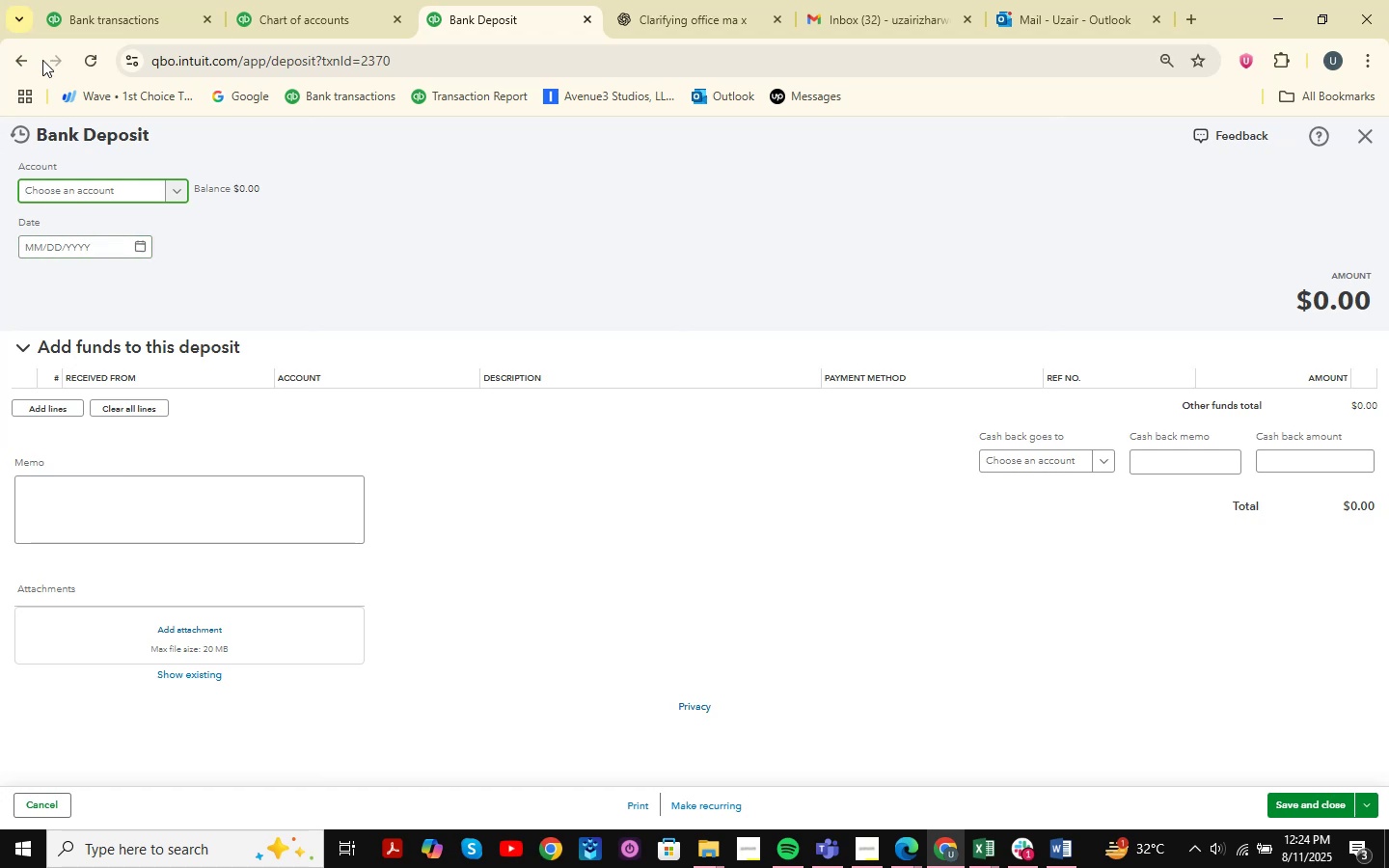 
left_click([32, 63])
 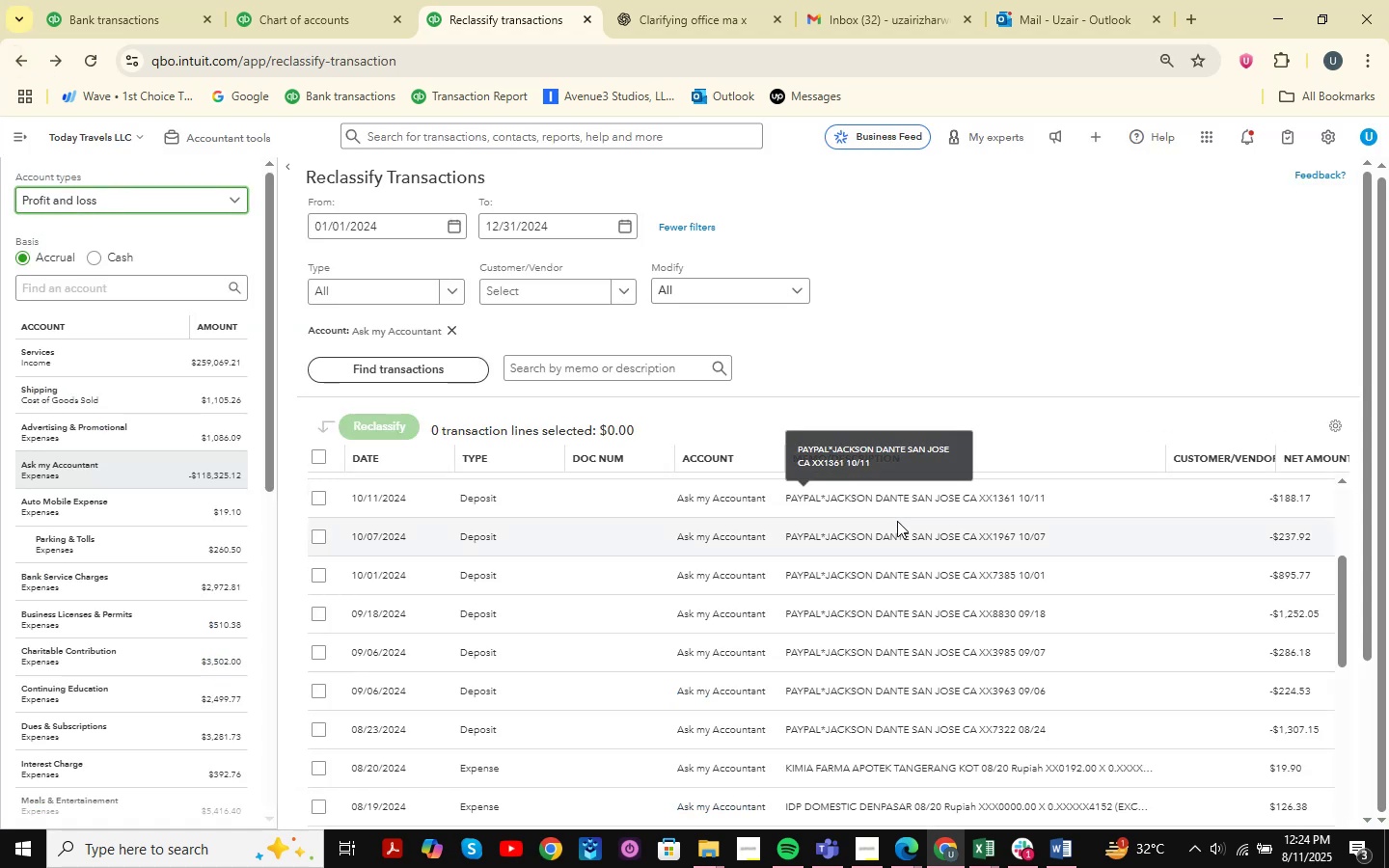 
left_click([902, 506])
 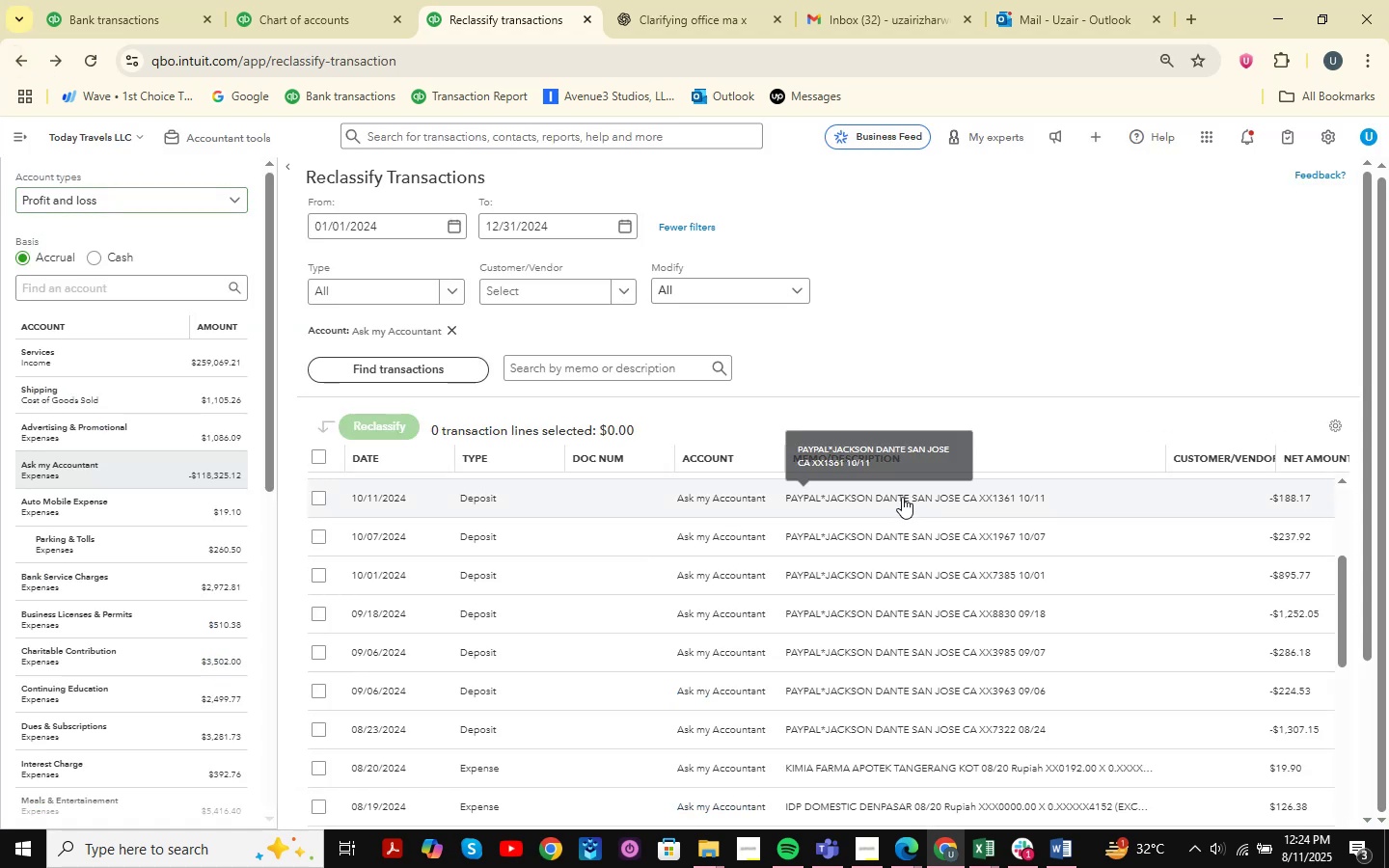 
left_click([902, 497])
 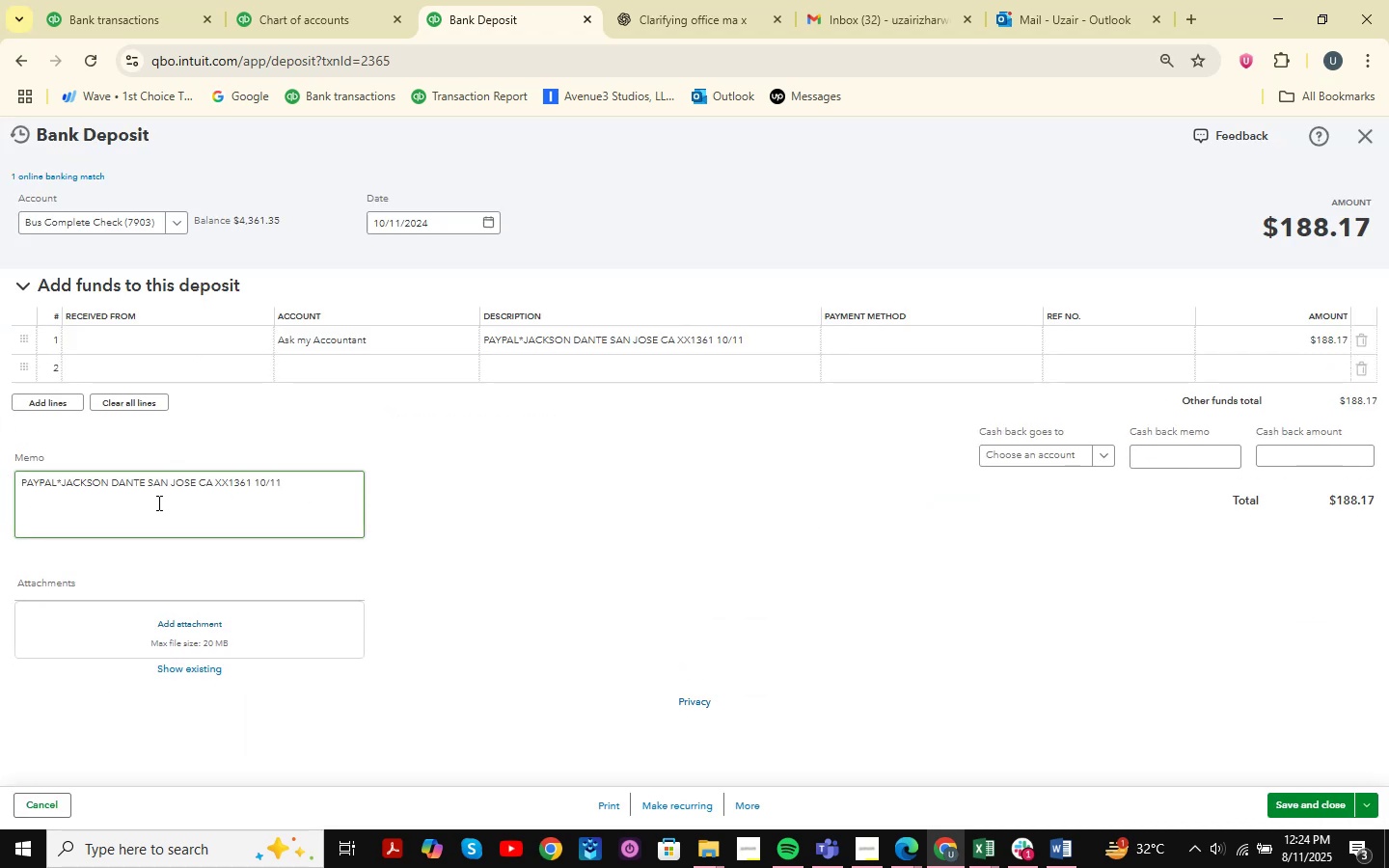 
wait(8.87)
 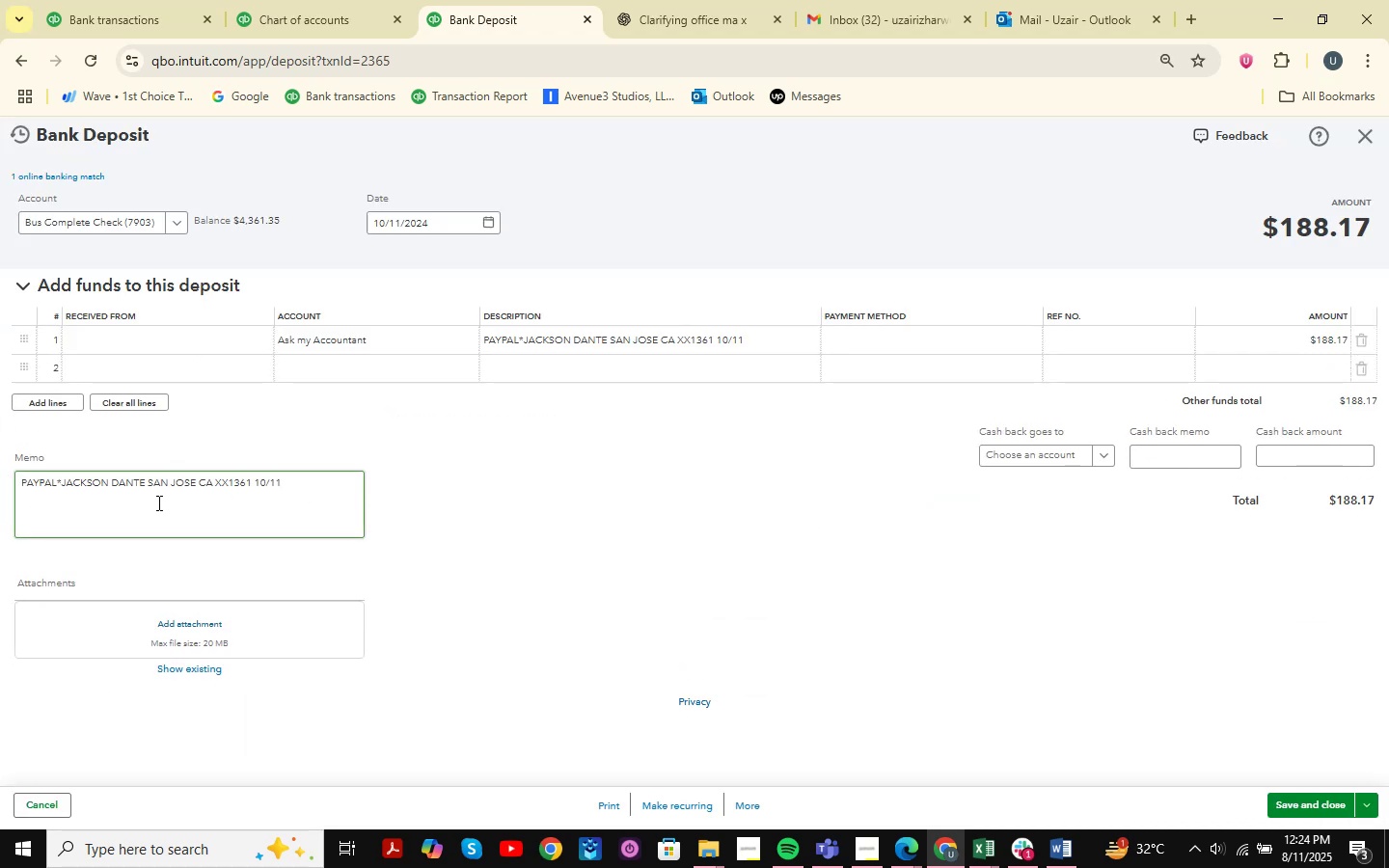 
left_click_drag(start_coordinate=[213, 482], to_coordinate=[7, 481])
 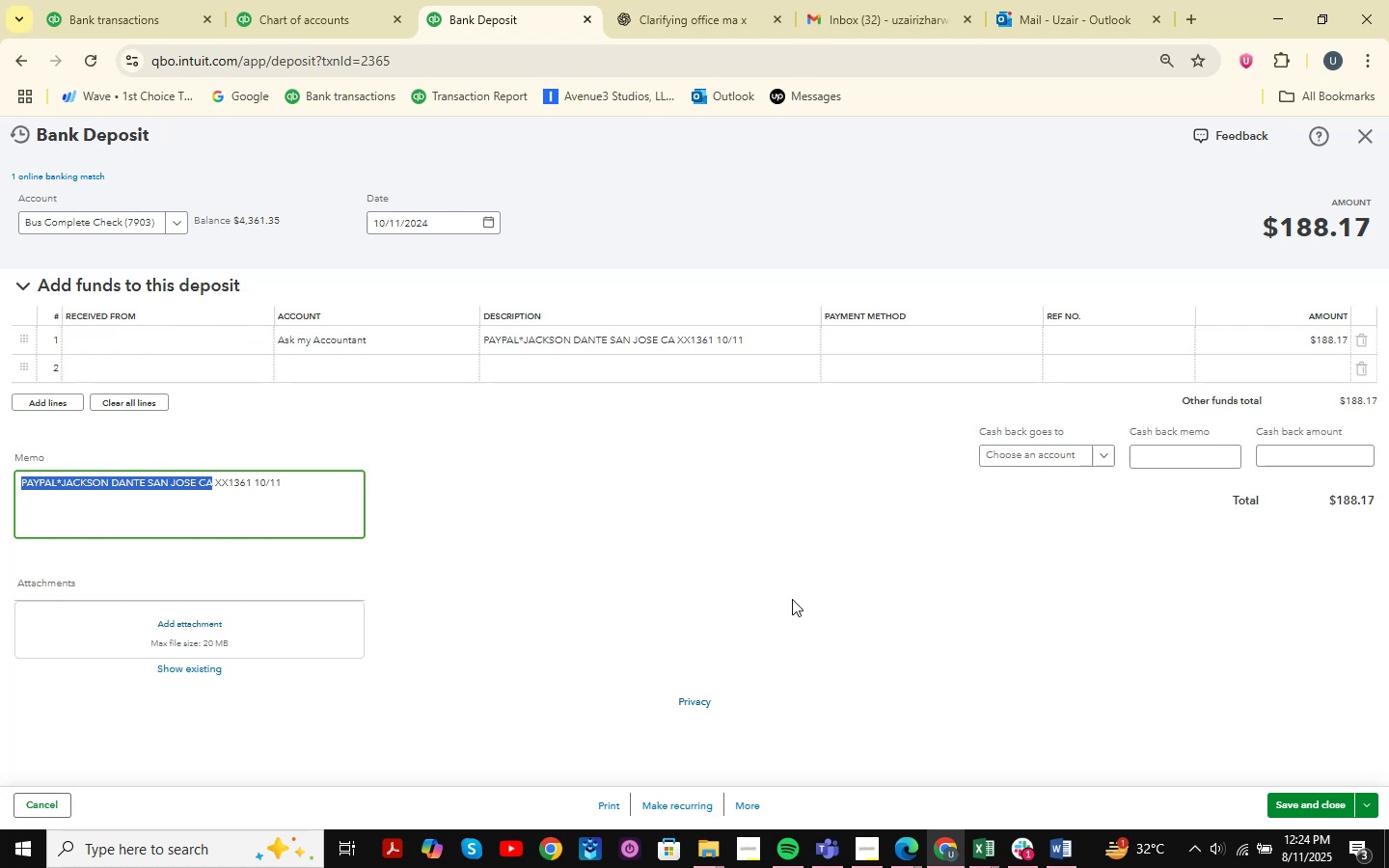 
hold_key(key=ControlLeft, duration=0.88)
 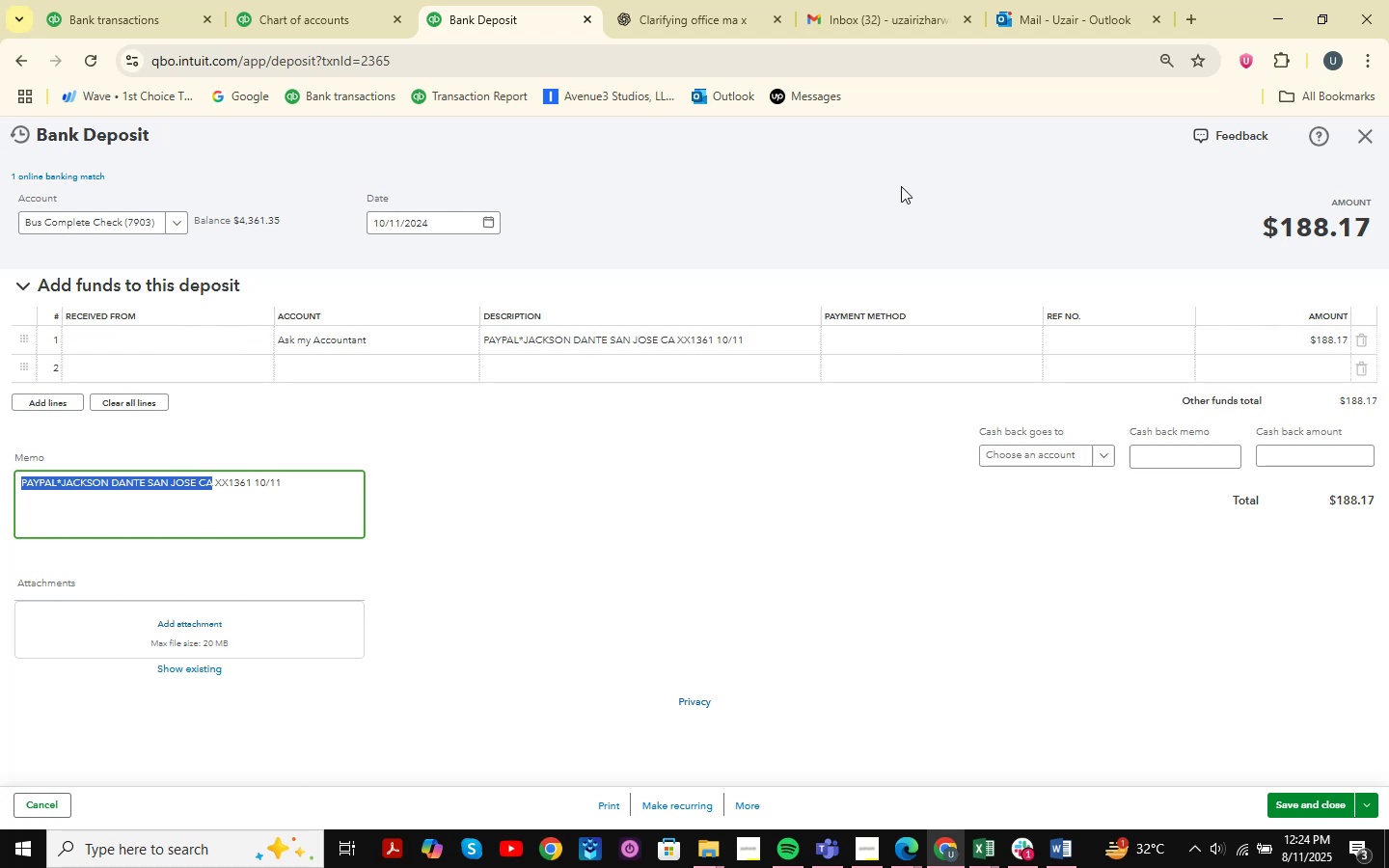 
hold_key(key=C, duration=0.36)
 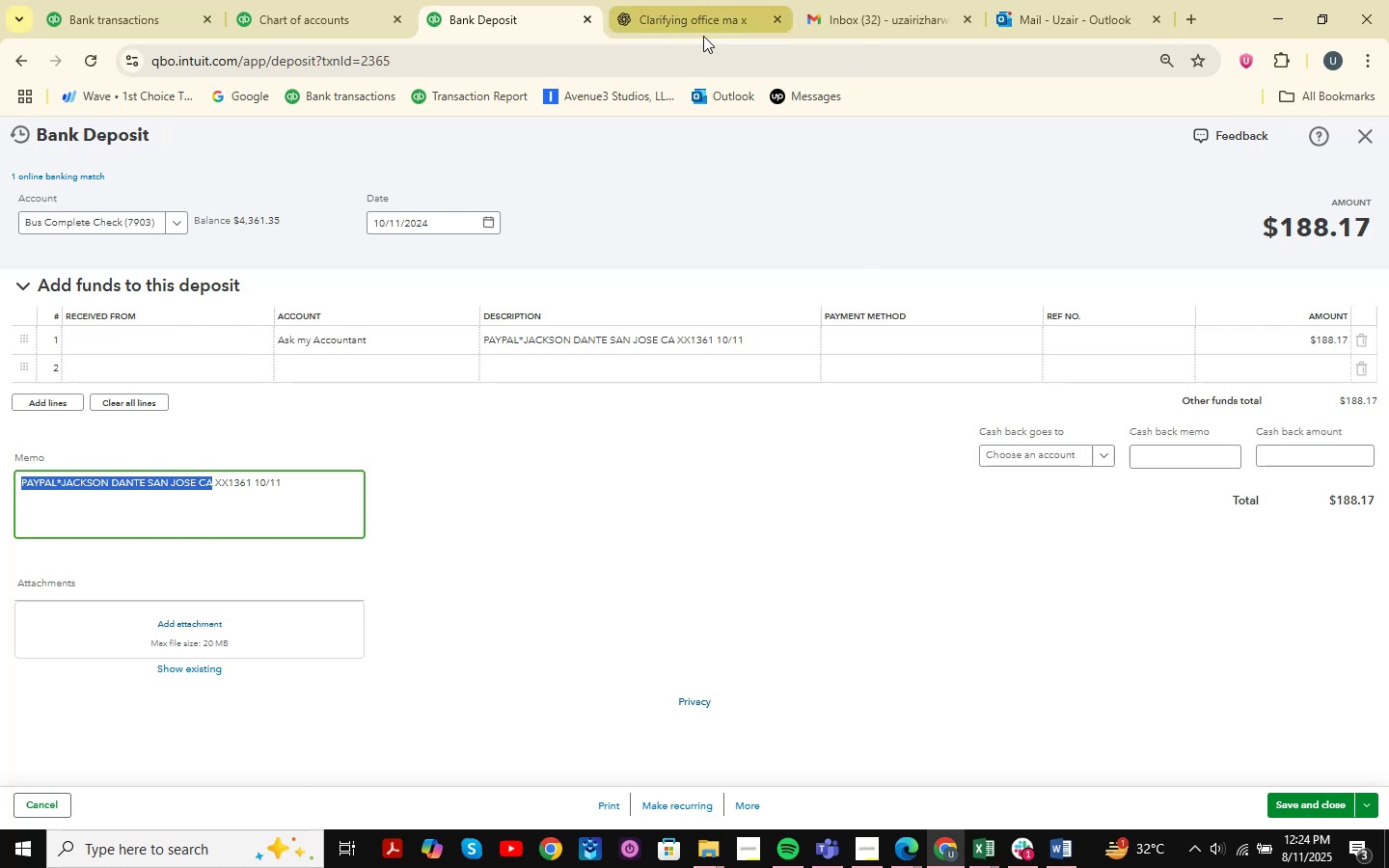 
left_click([694, 33])
 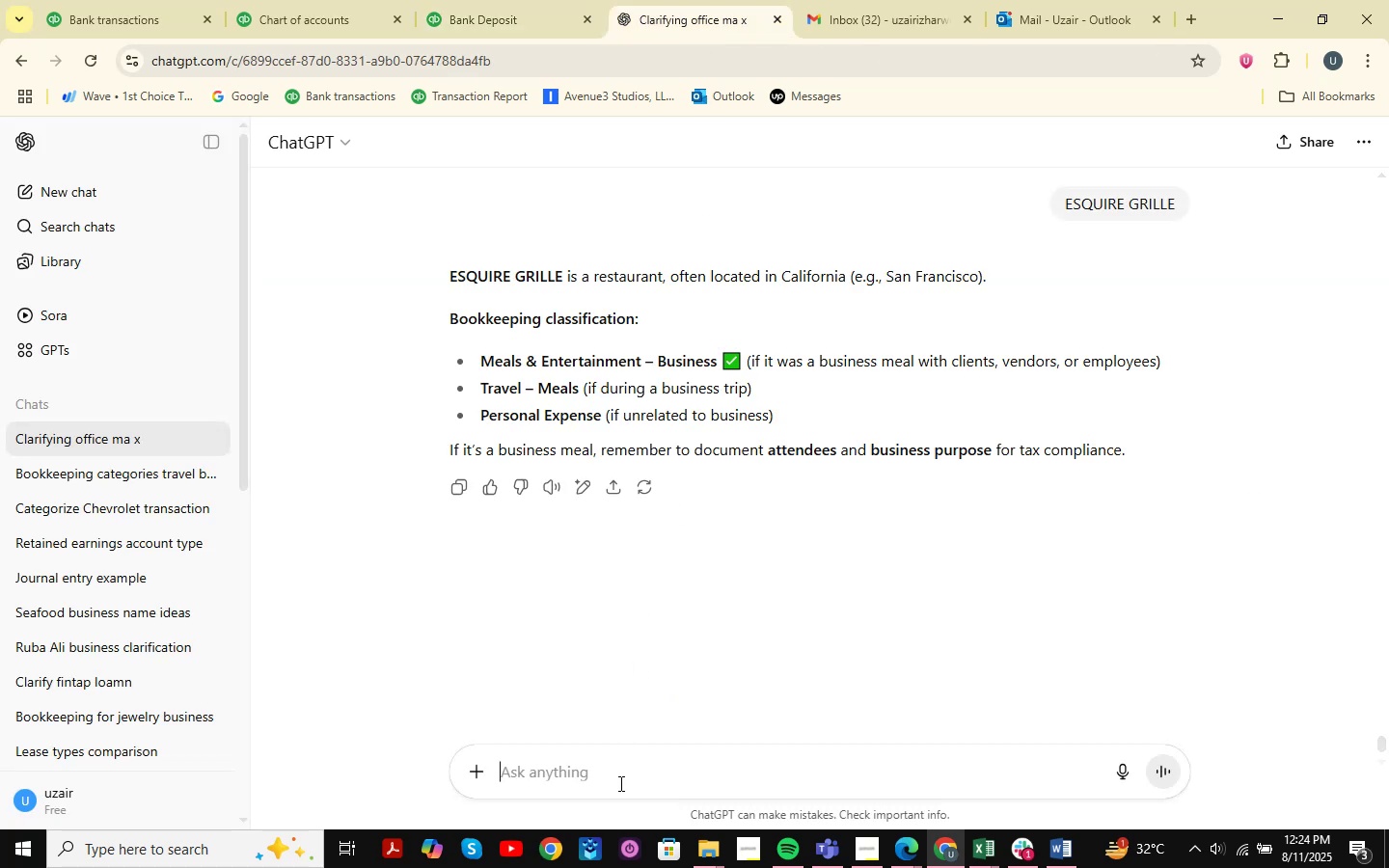 
key(Control+V)
 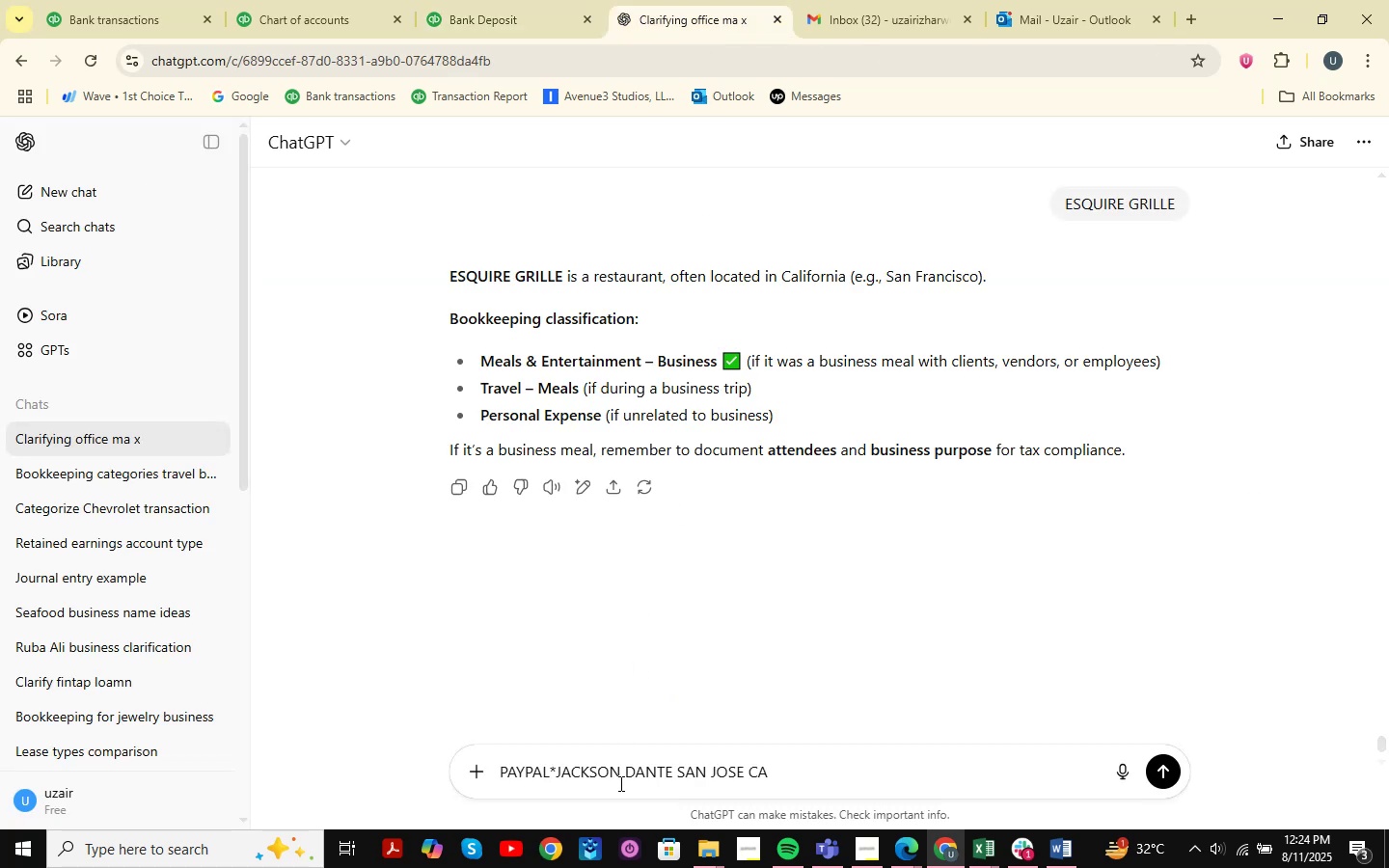 
key(NumpadEnter)
 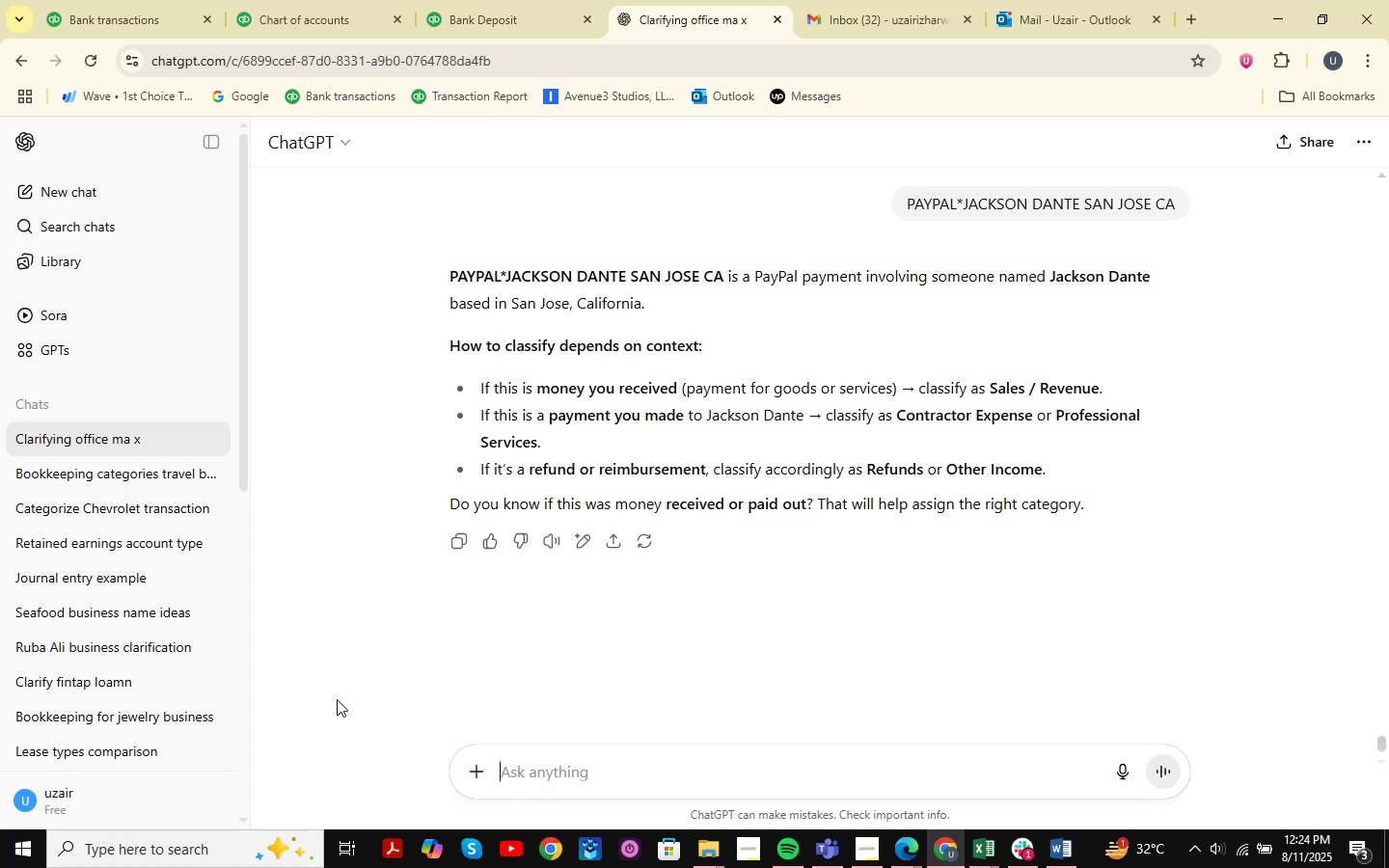 
wait(14.29)
 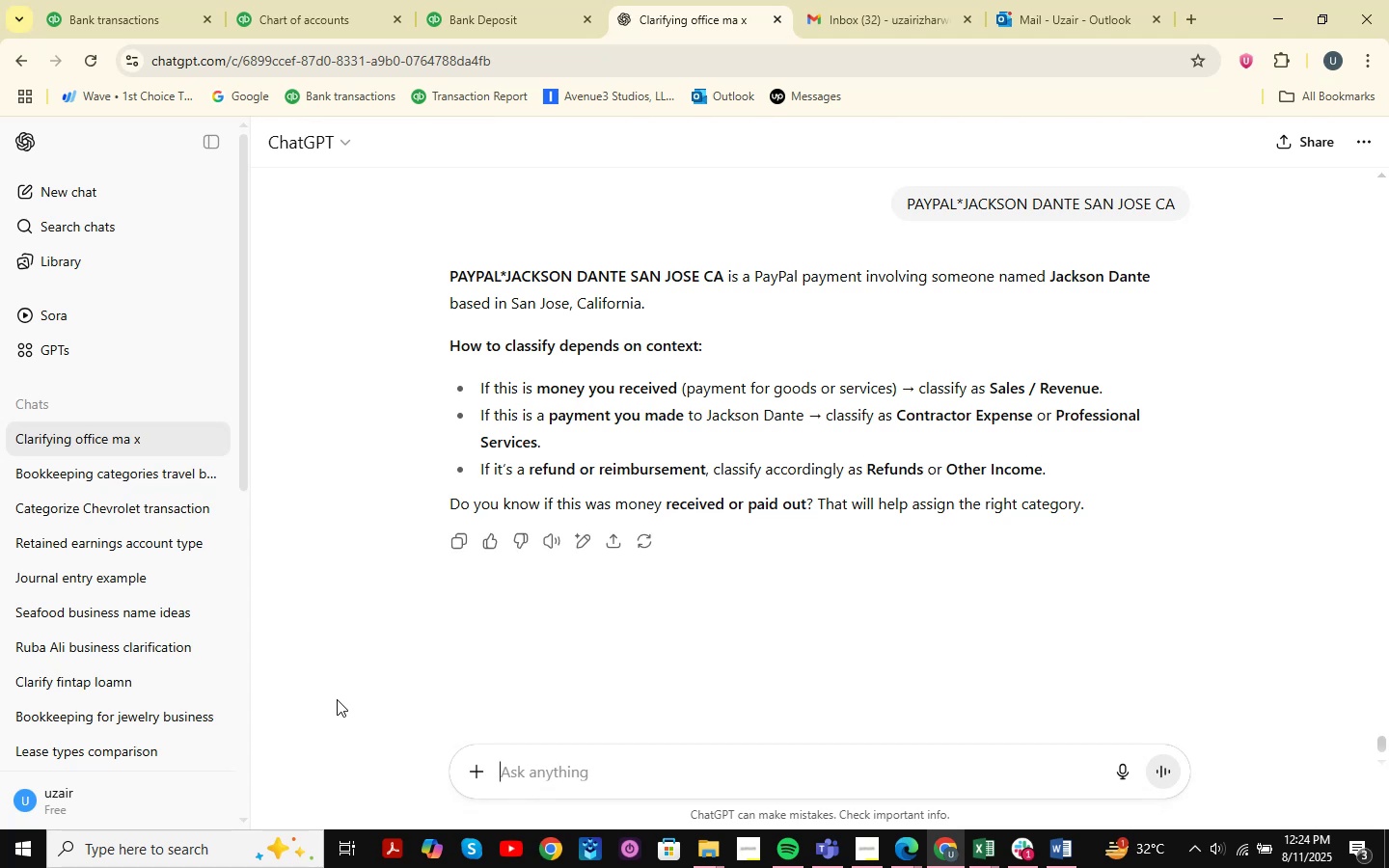 
left_click([972, 848])
 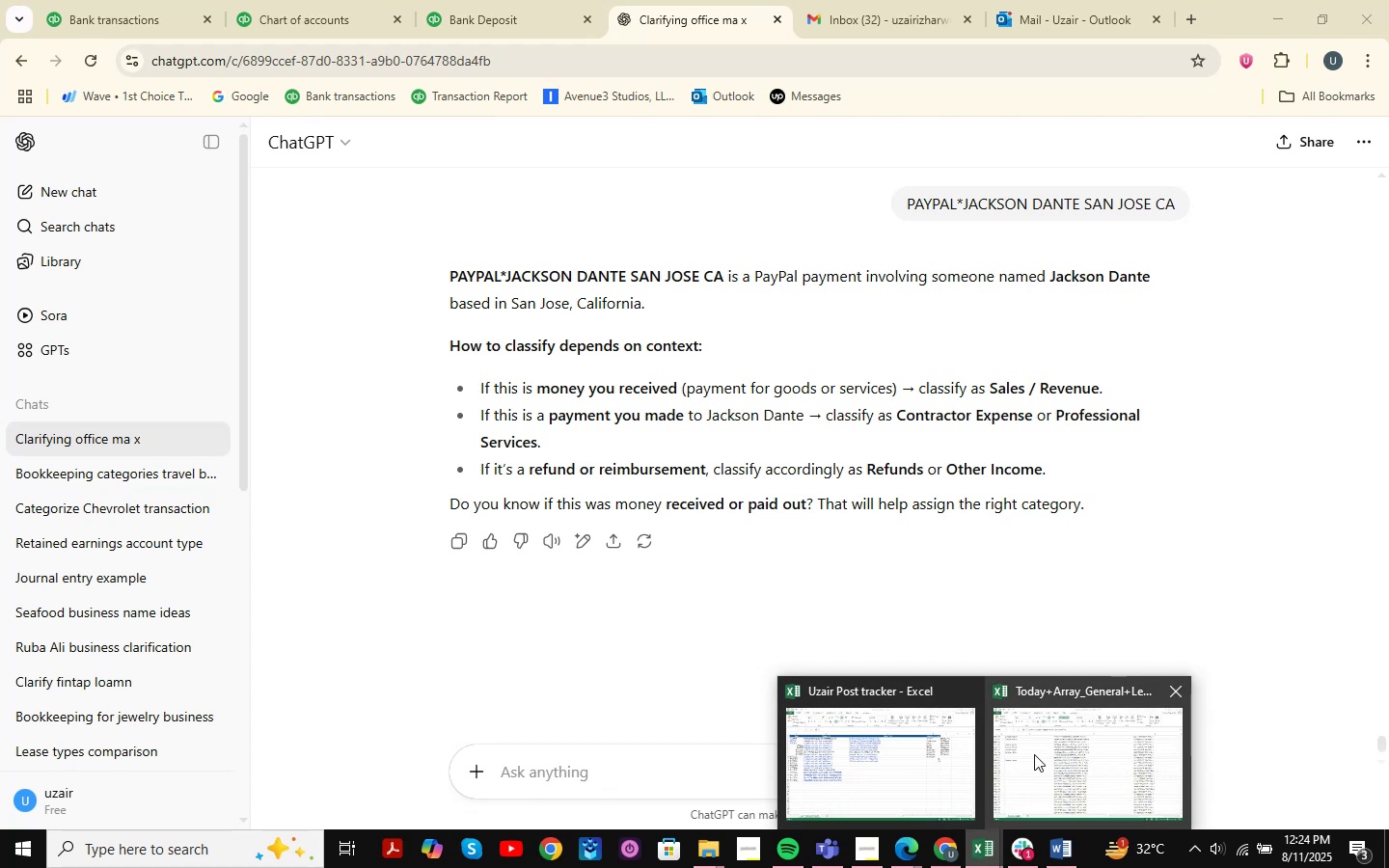 
left_click([1034, 754])
 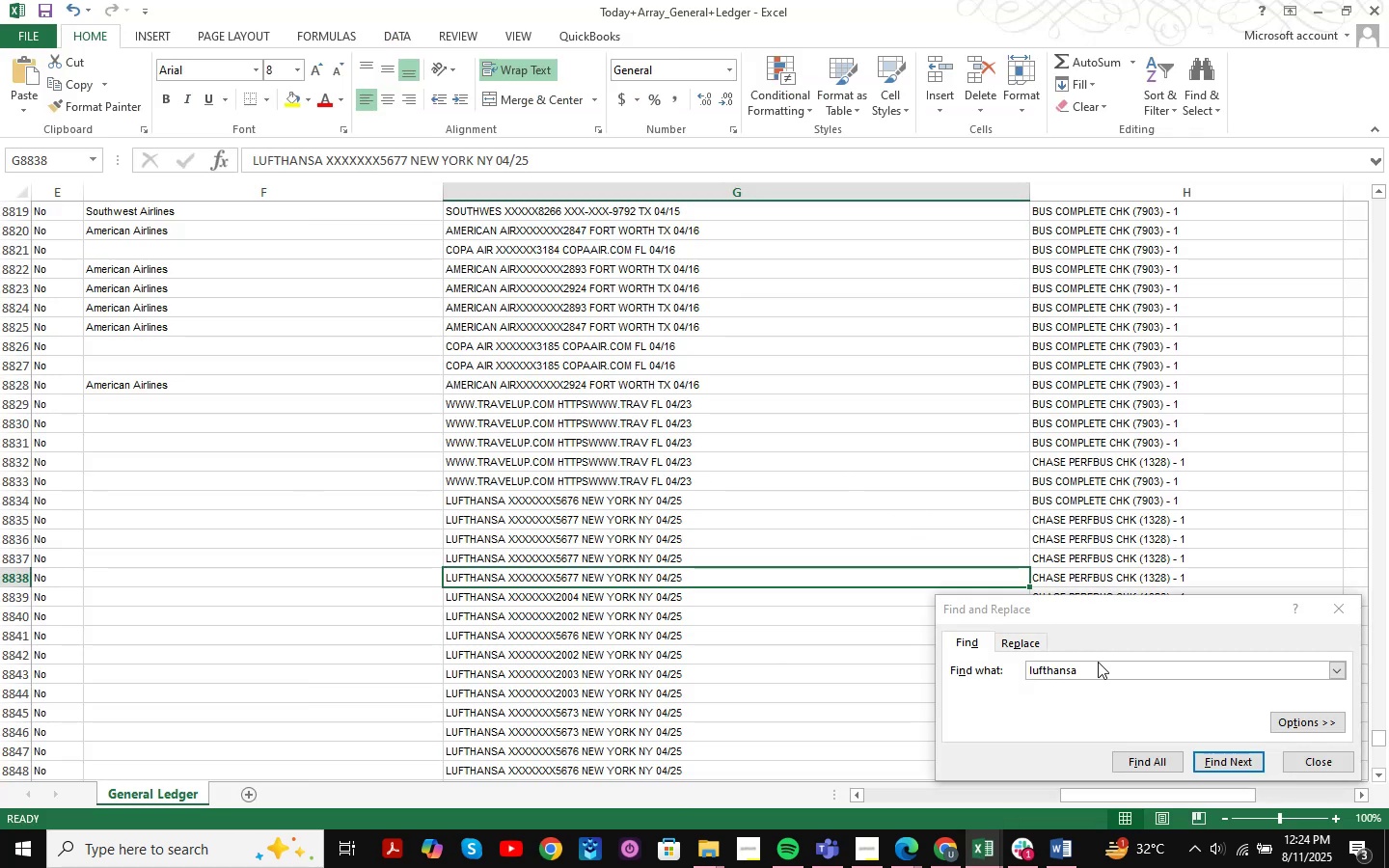 
left_click_drag(start_coordinate=[1103, 675], to_coordinate=[989, 660])
 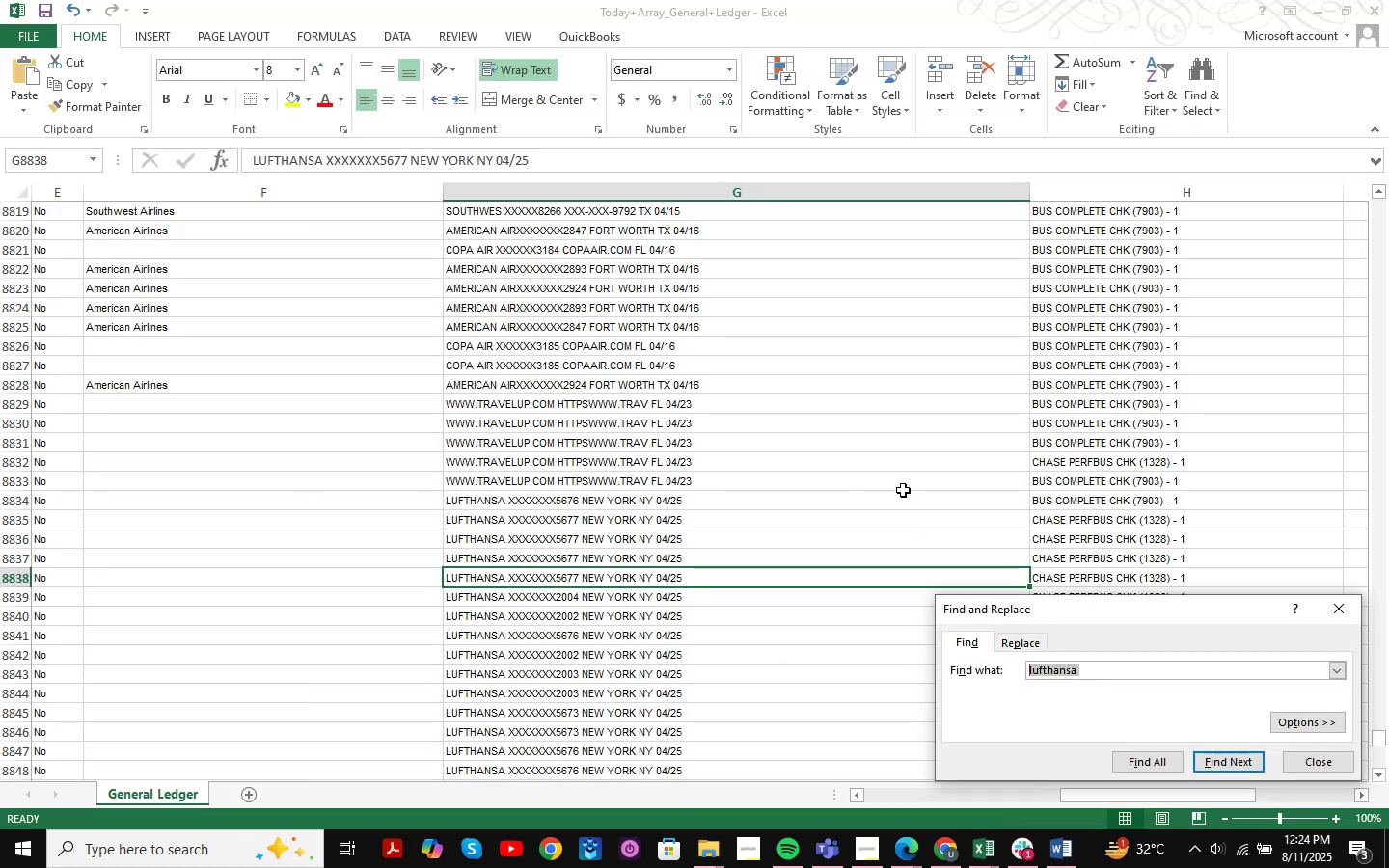 
key(Space)
 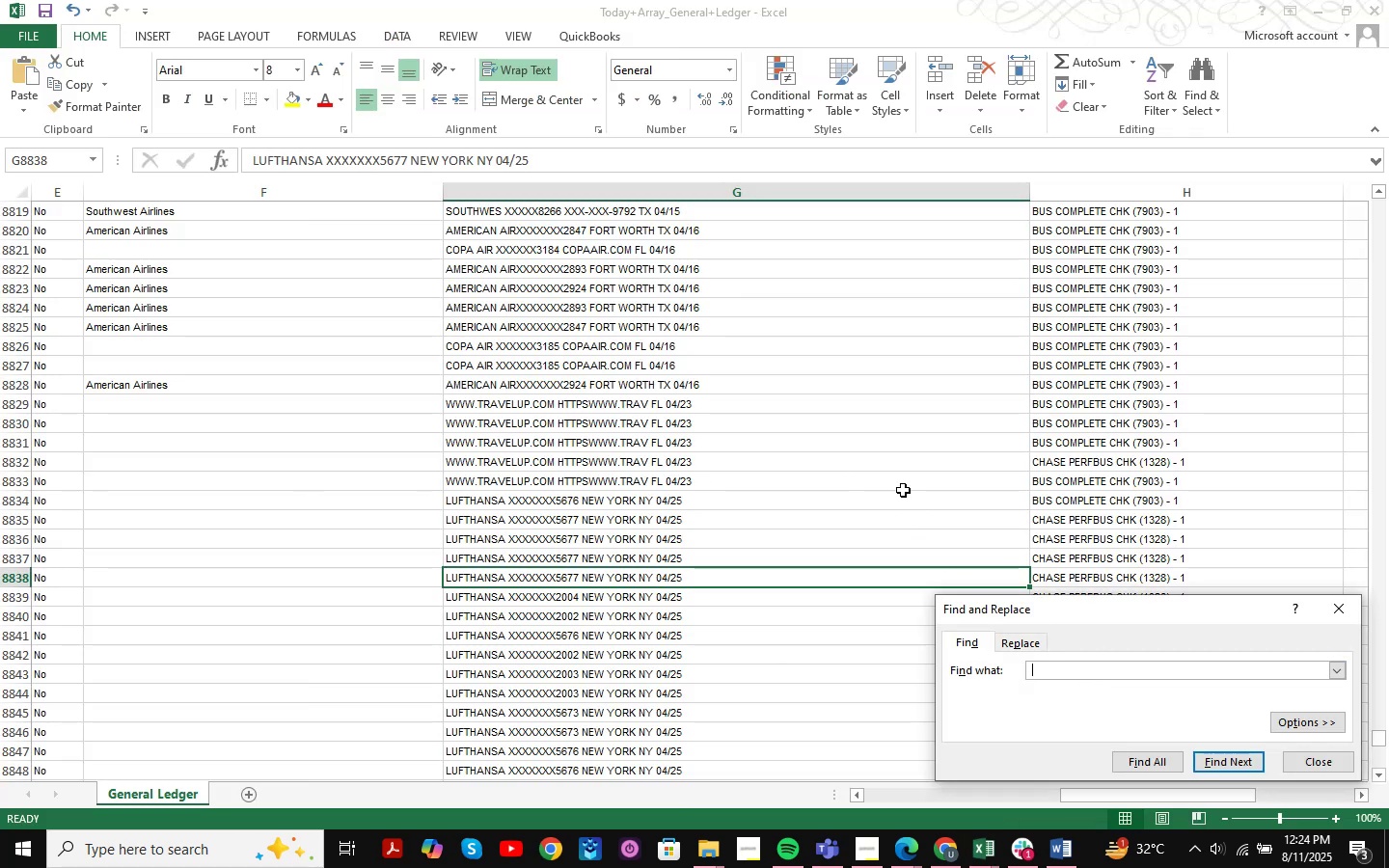 
key(Backspace)
 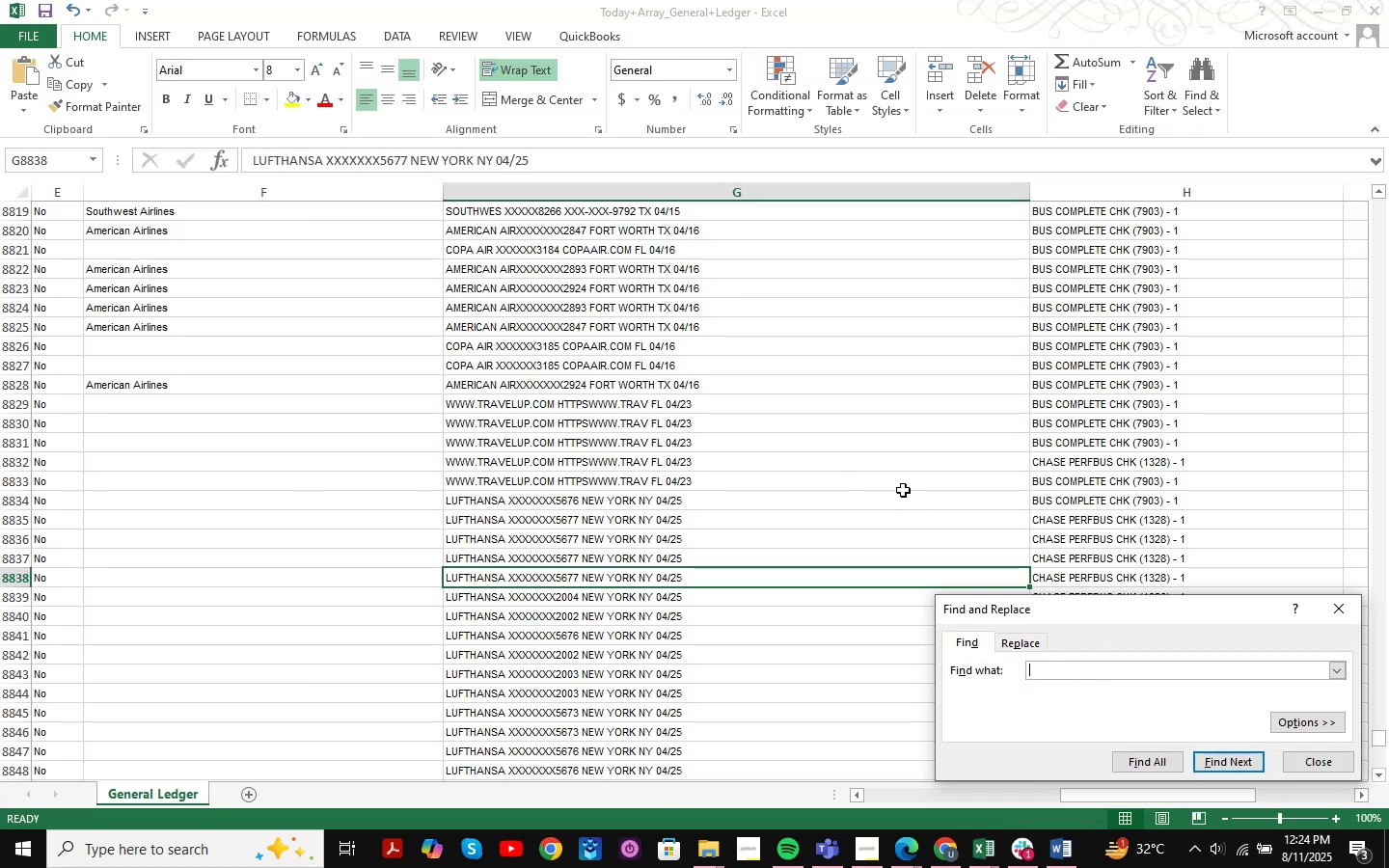 
key(Backspace)
 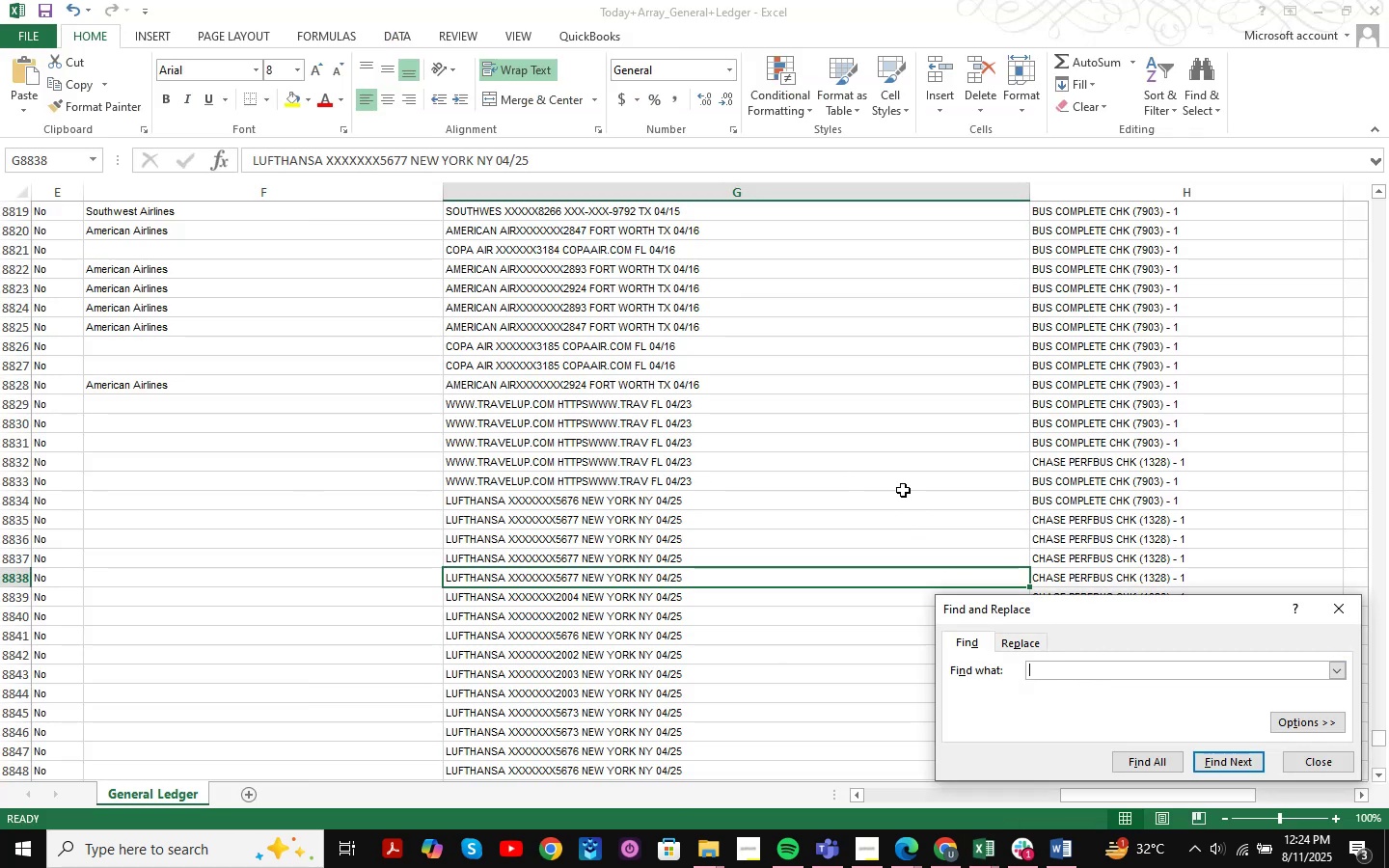 
key(Control+V)
 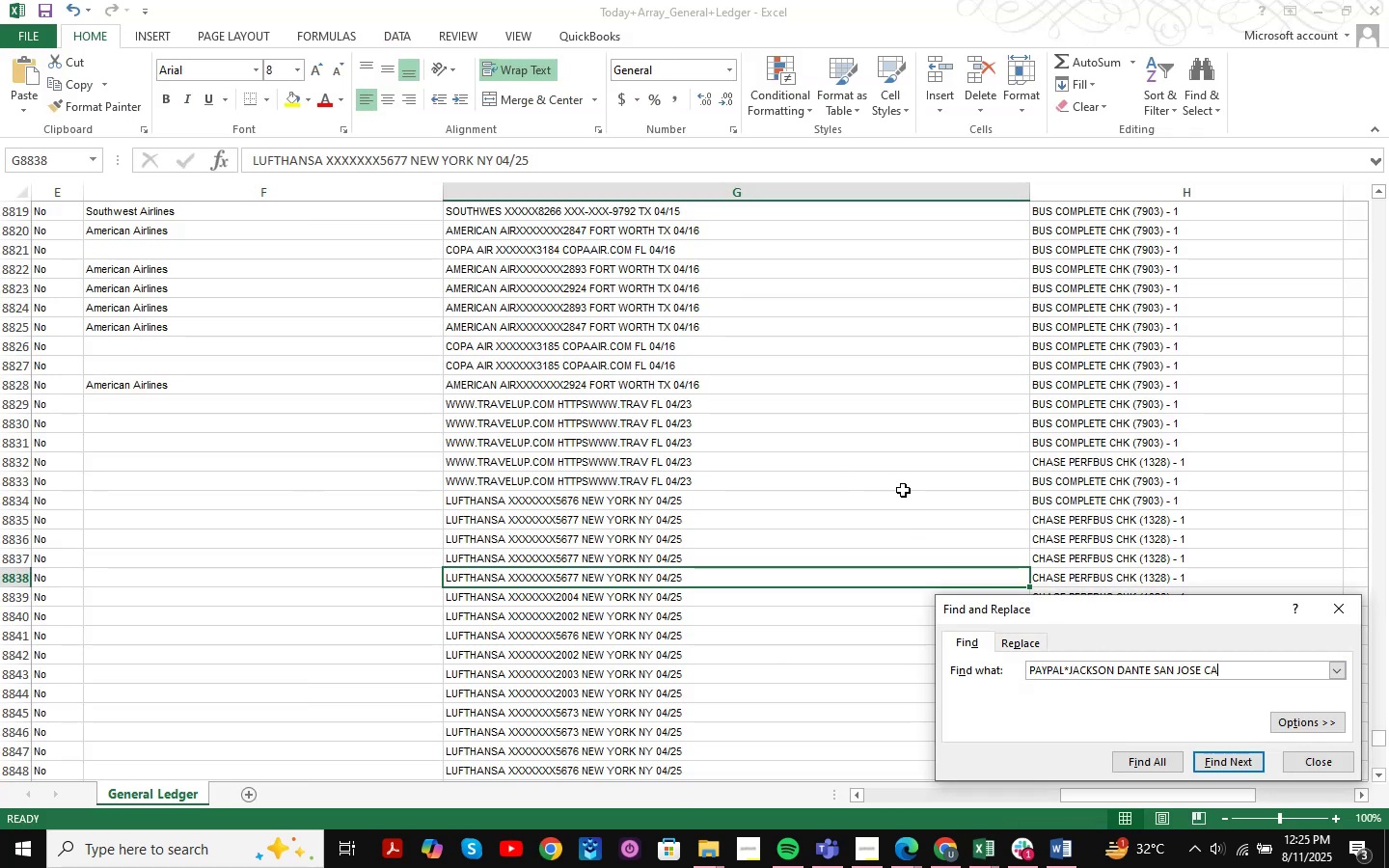 
key(NumpadEnter)
 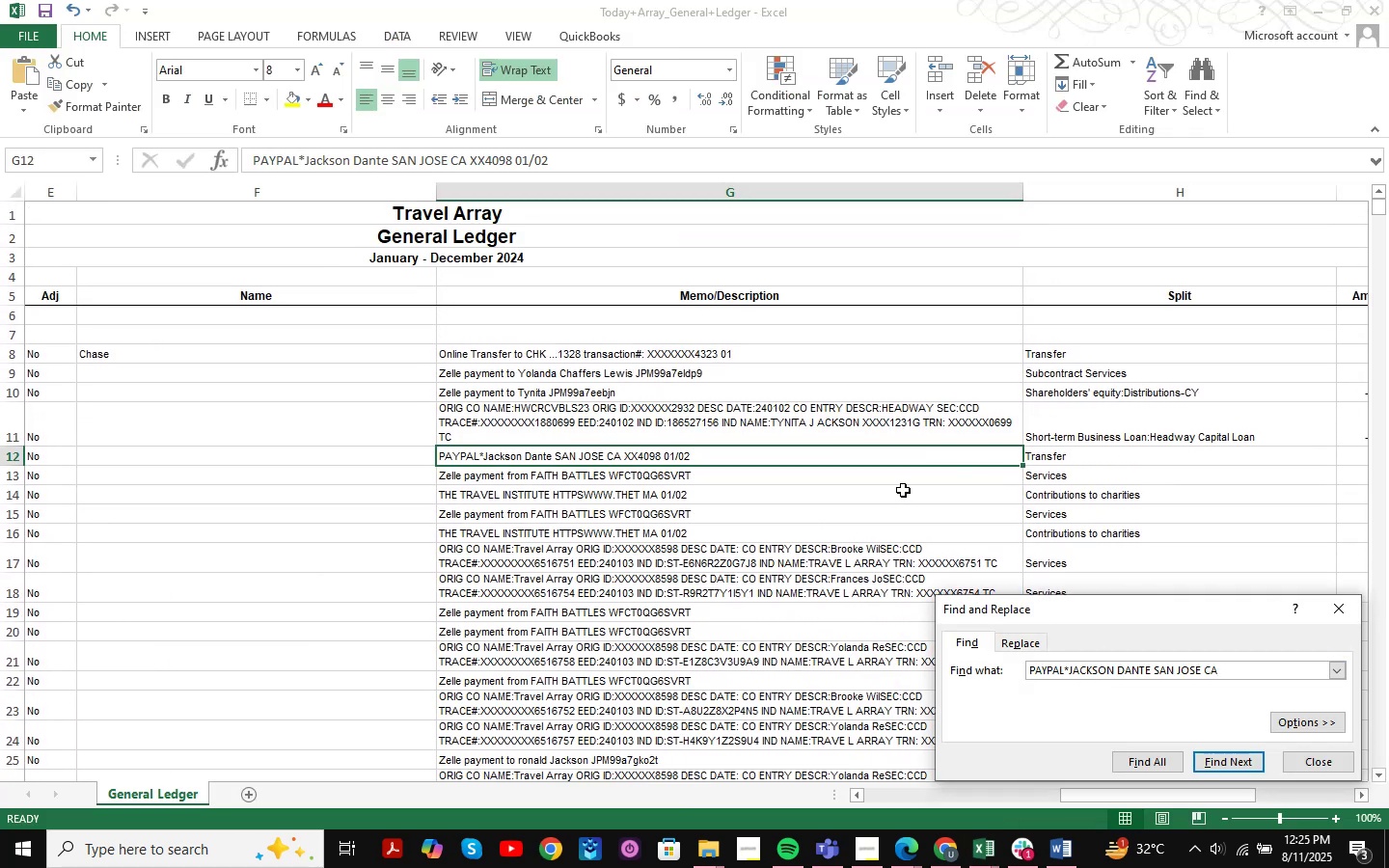 
key(NumpadEnter)
 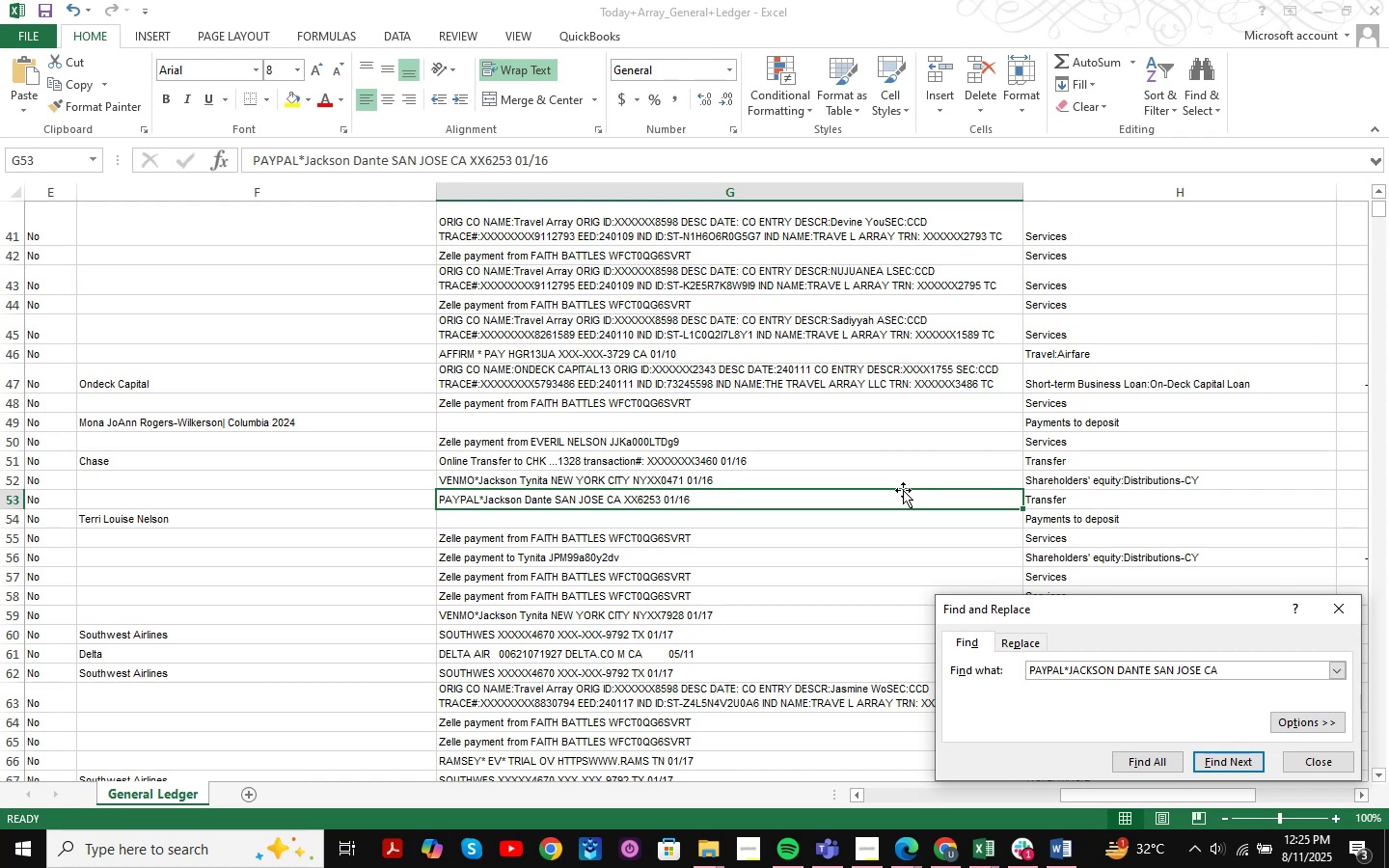 
key(NumpadEnter)
 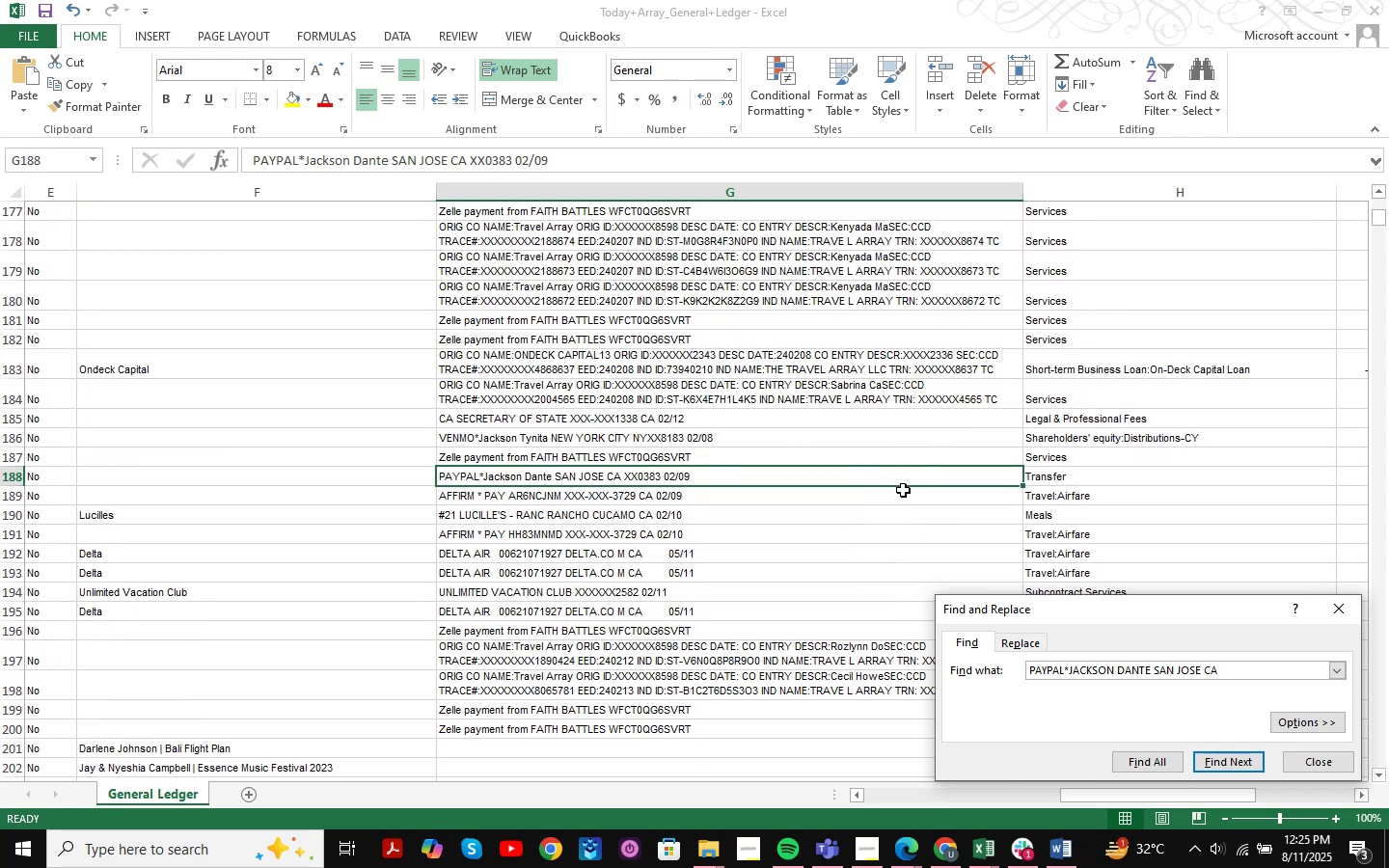 
key(NumpadEnter)
 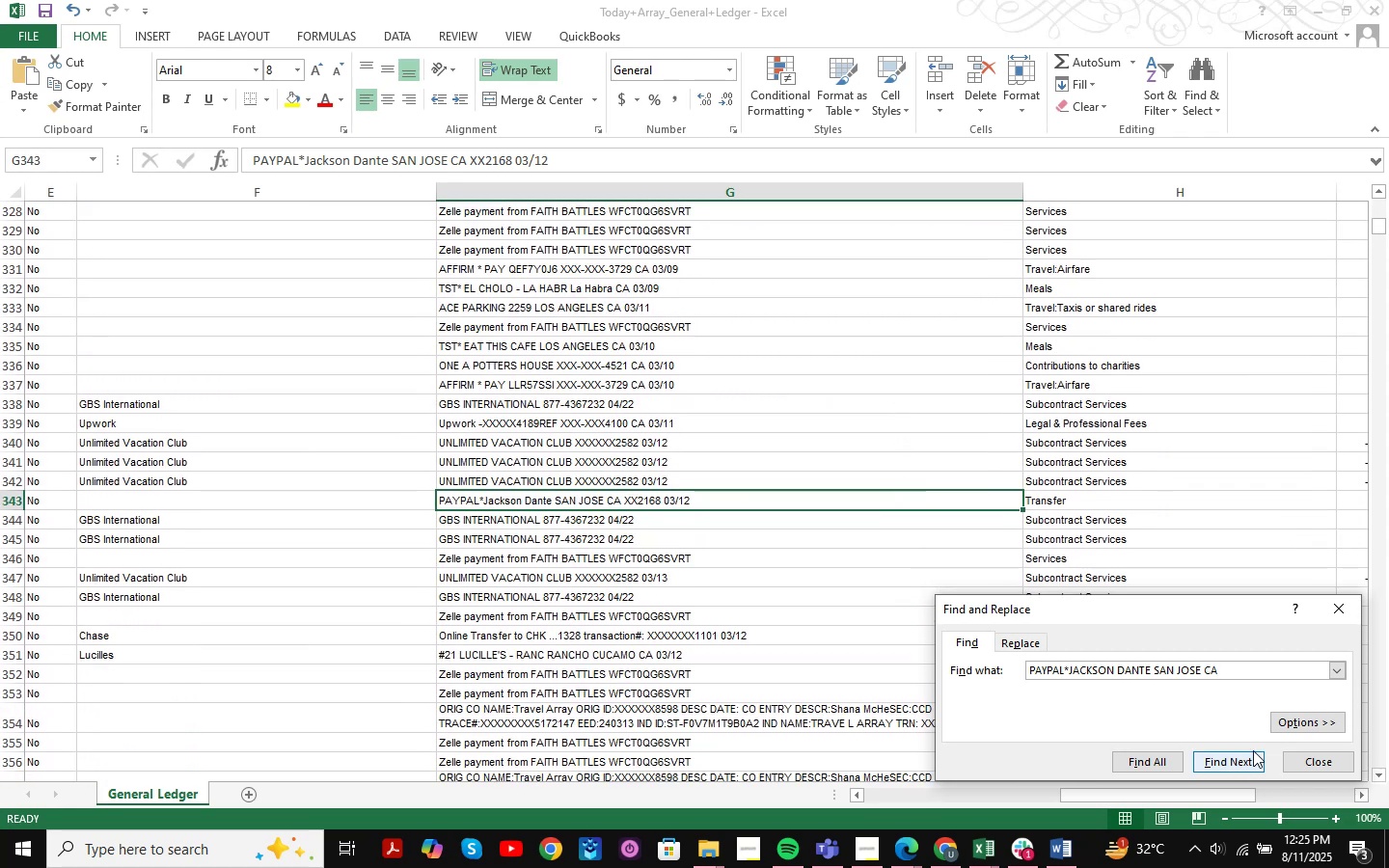 
left_click([1344, 610])
 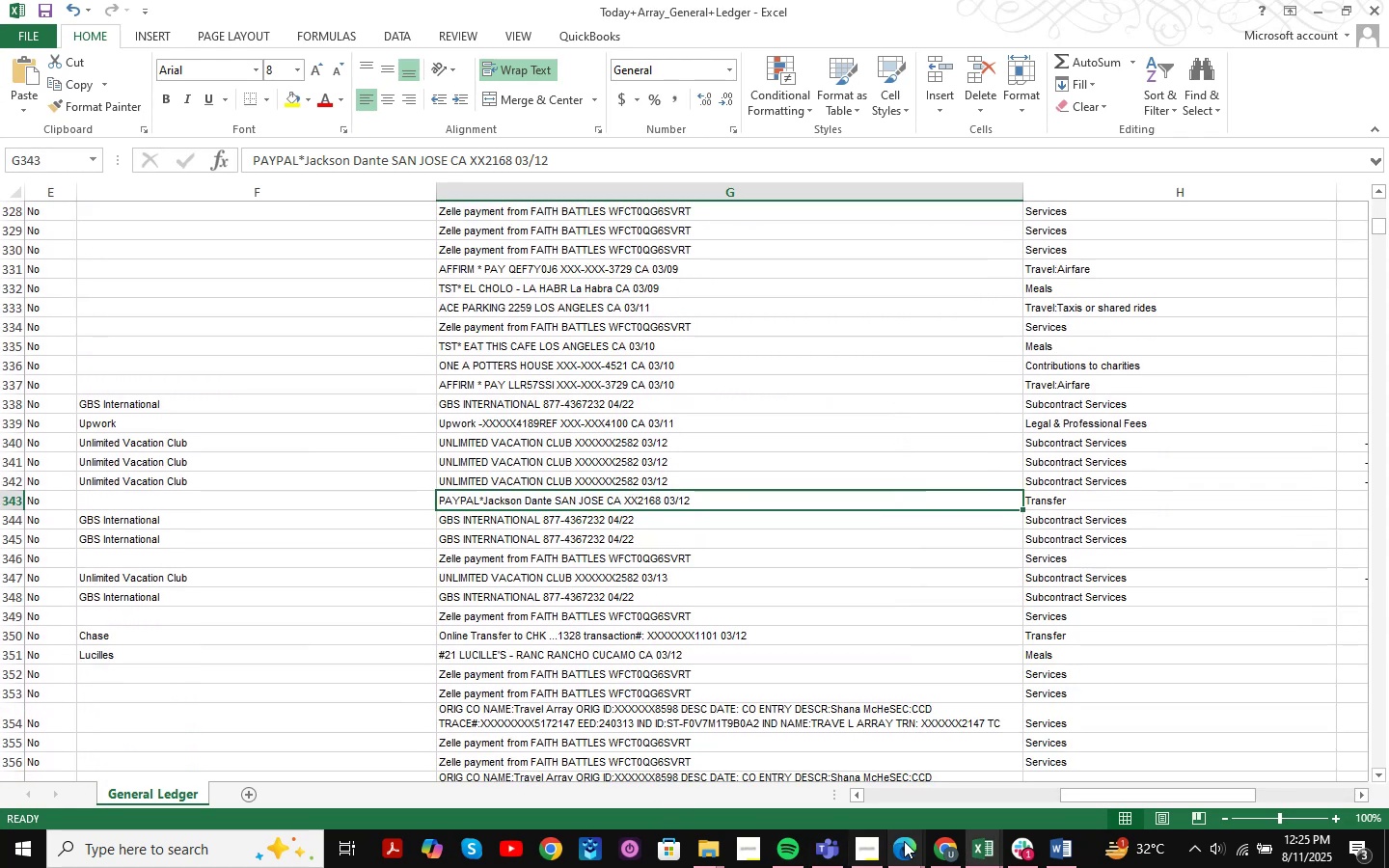 
mouse_move([937, 825])
 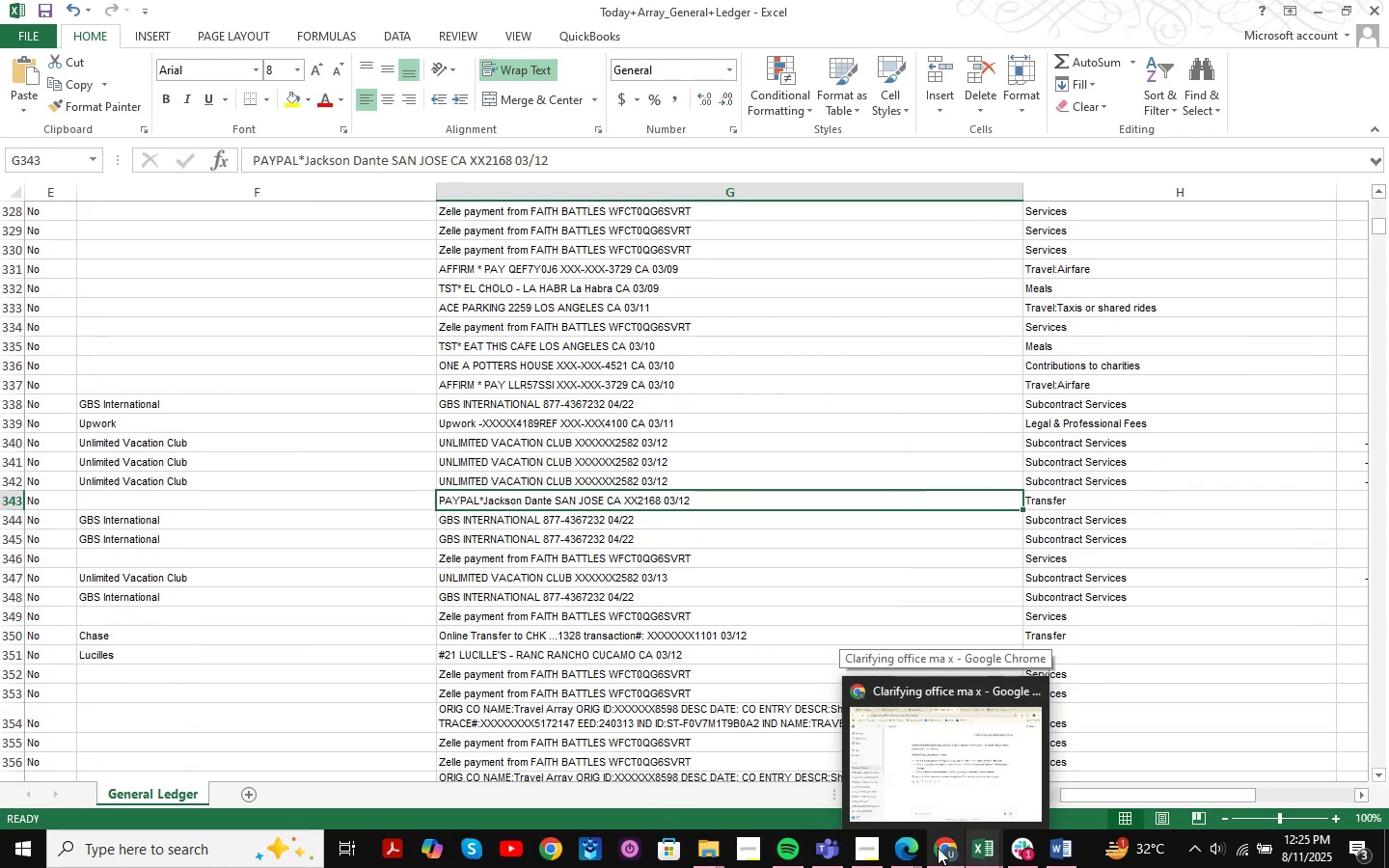 
mouse_move([929, 827])
 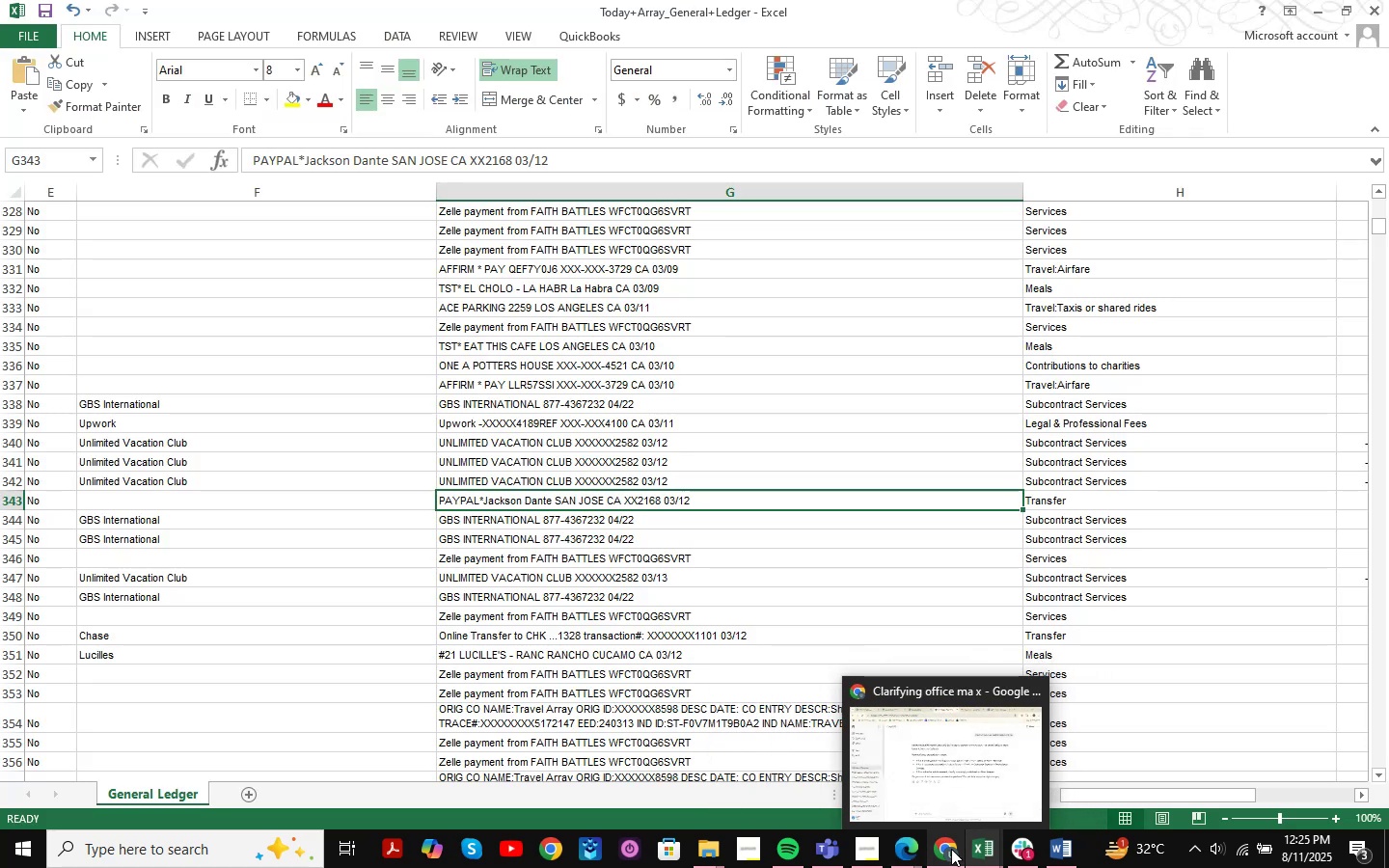 
left_click([951, 849])
 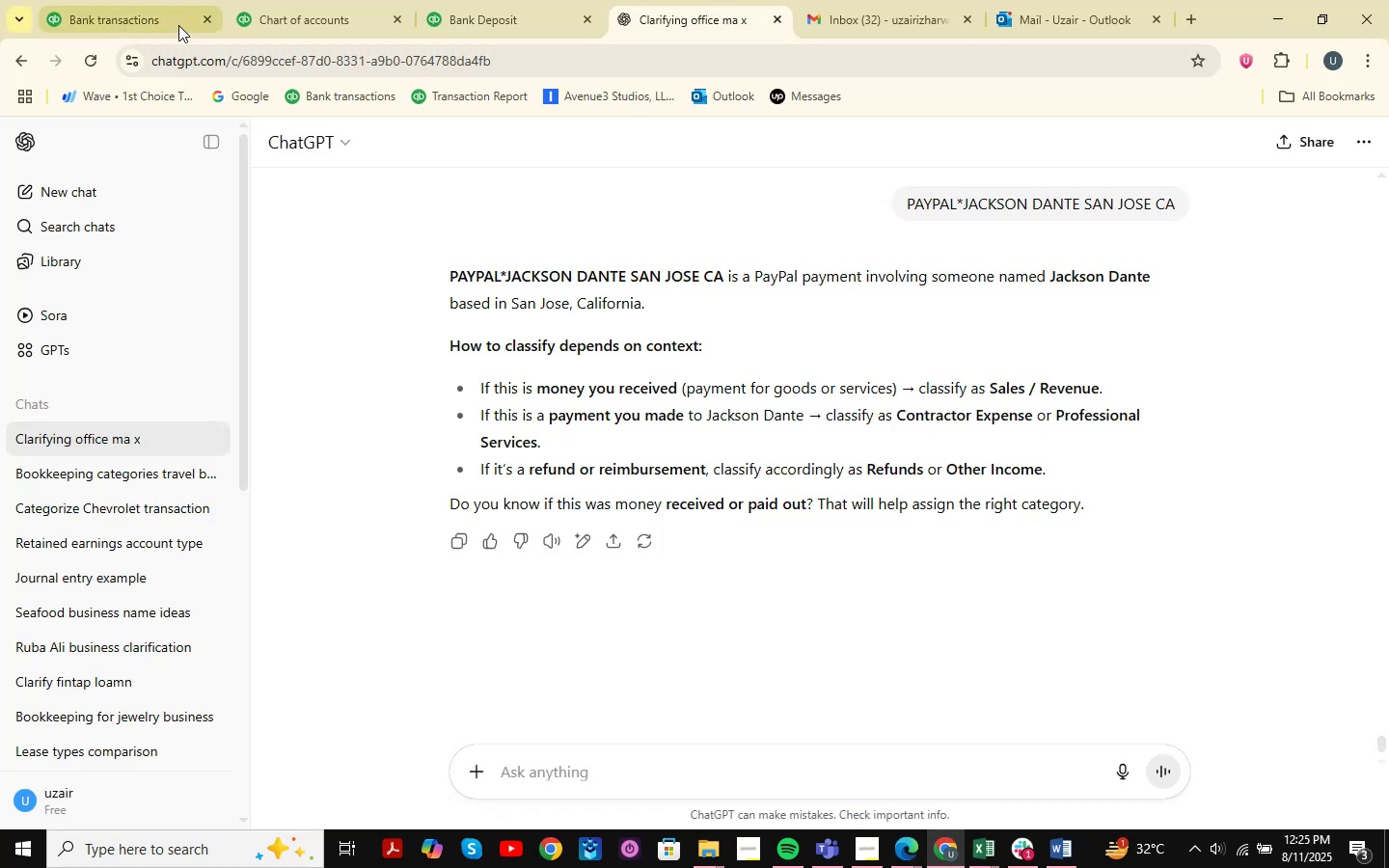 
left_click([178, 25])
 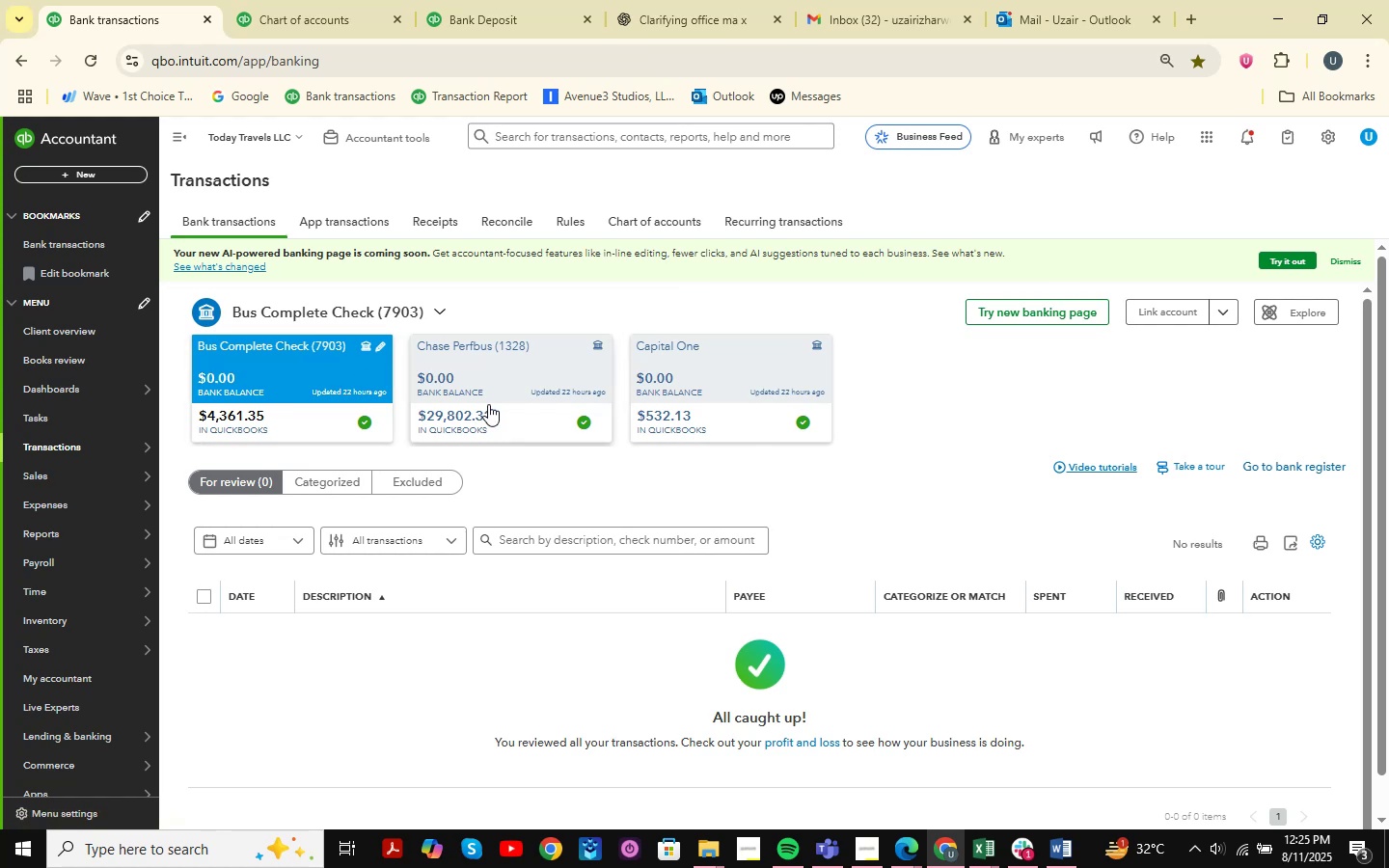 
scroll: coordinate [426, 558], scroll_direction: down, amount: 3.0
 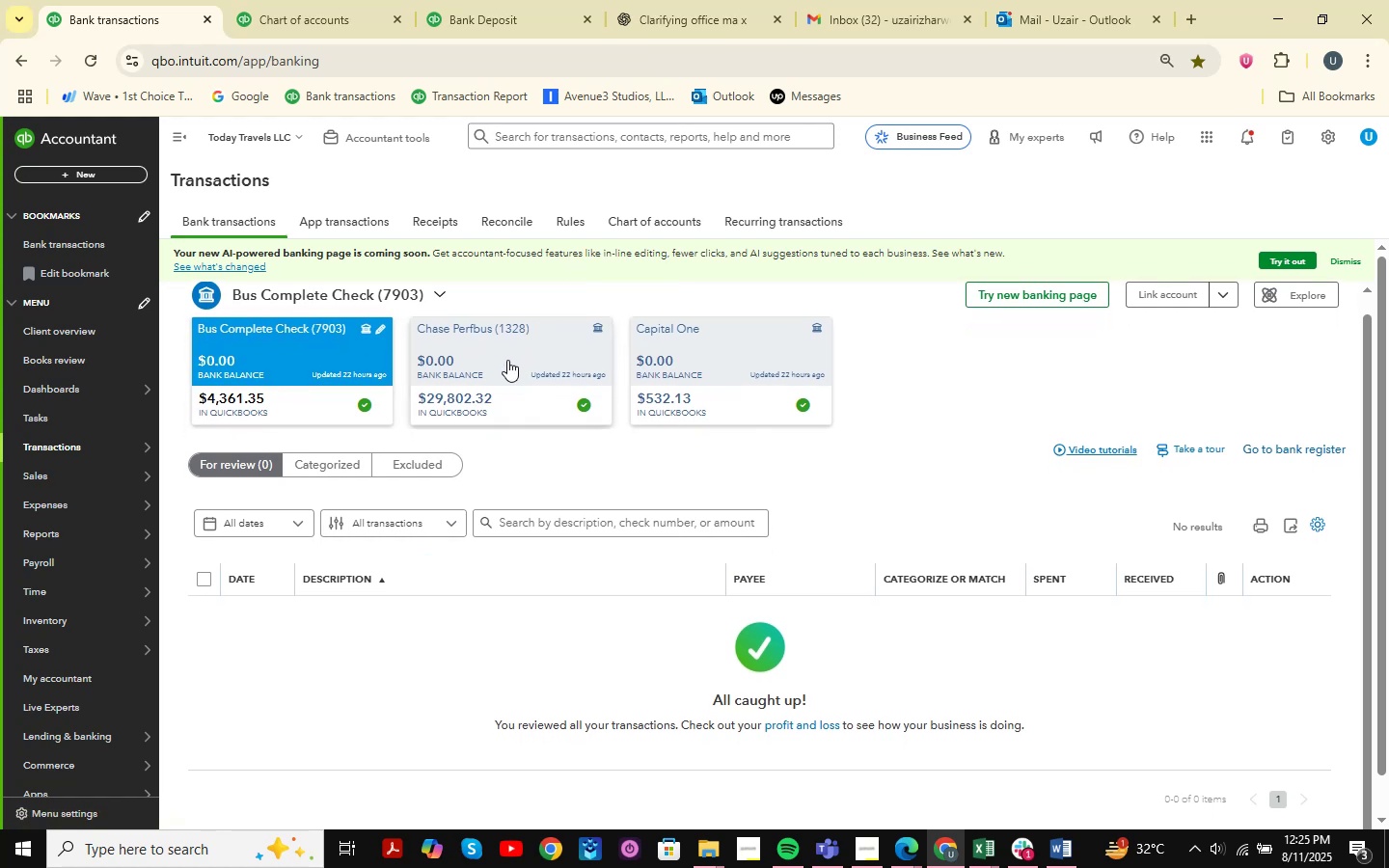 
left_click([290, 9])
 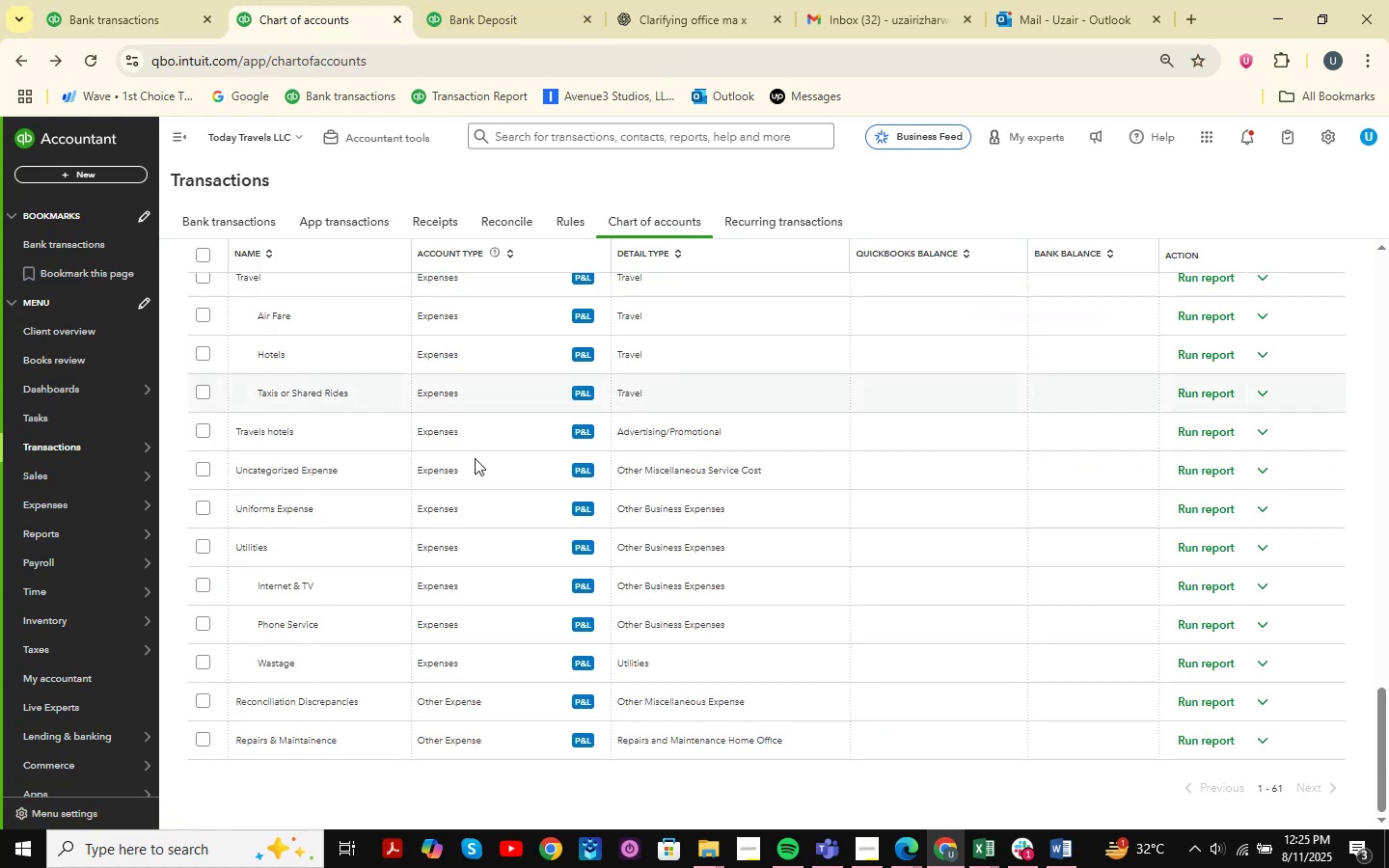 
scroll: coordinate [484, 555], scroll_direction: up, amount: 20.0
 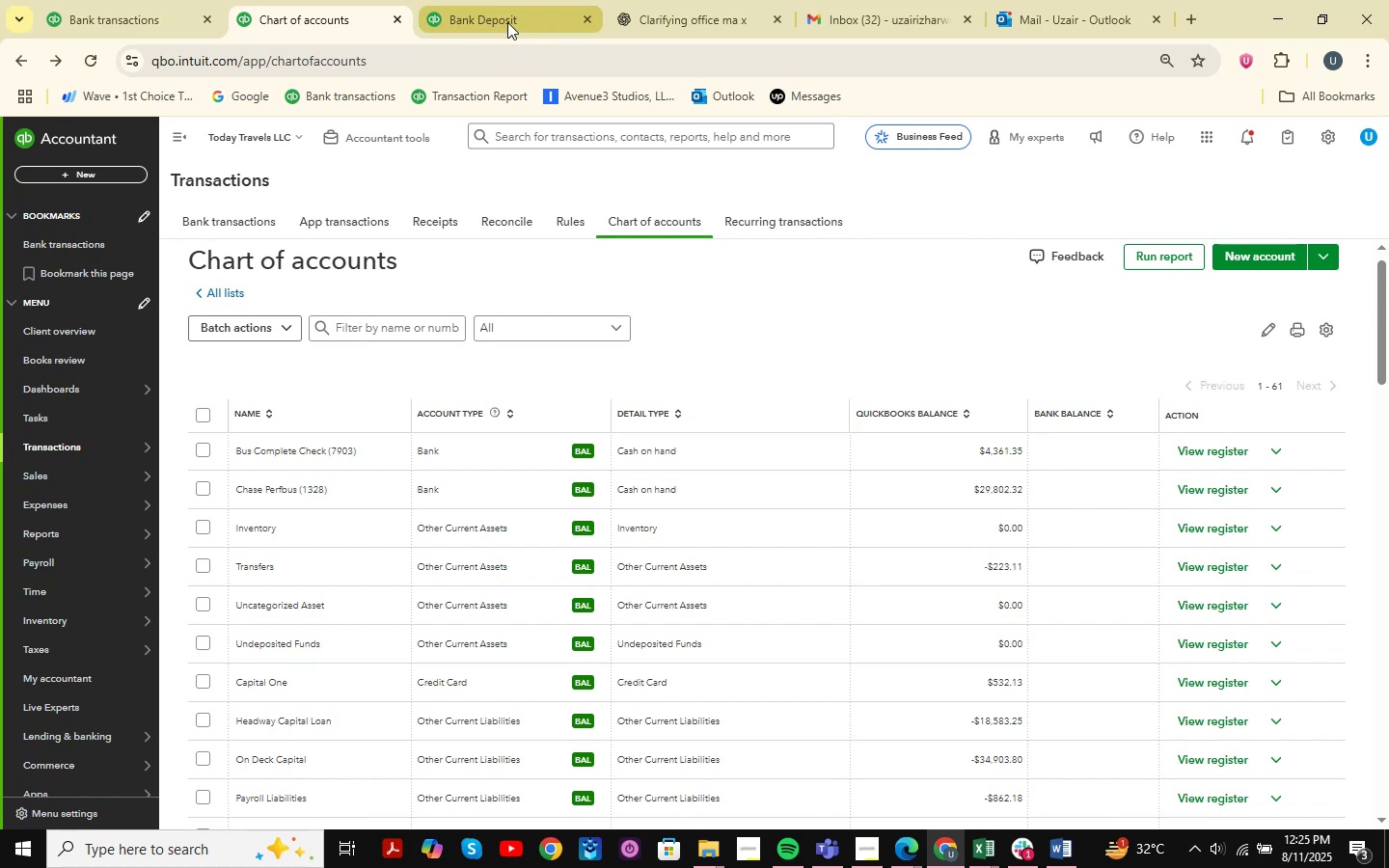 
left_click([501, 17])
 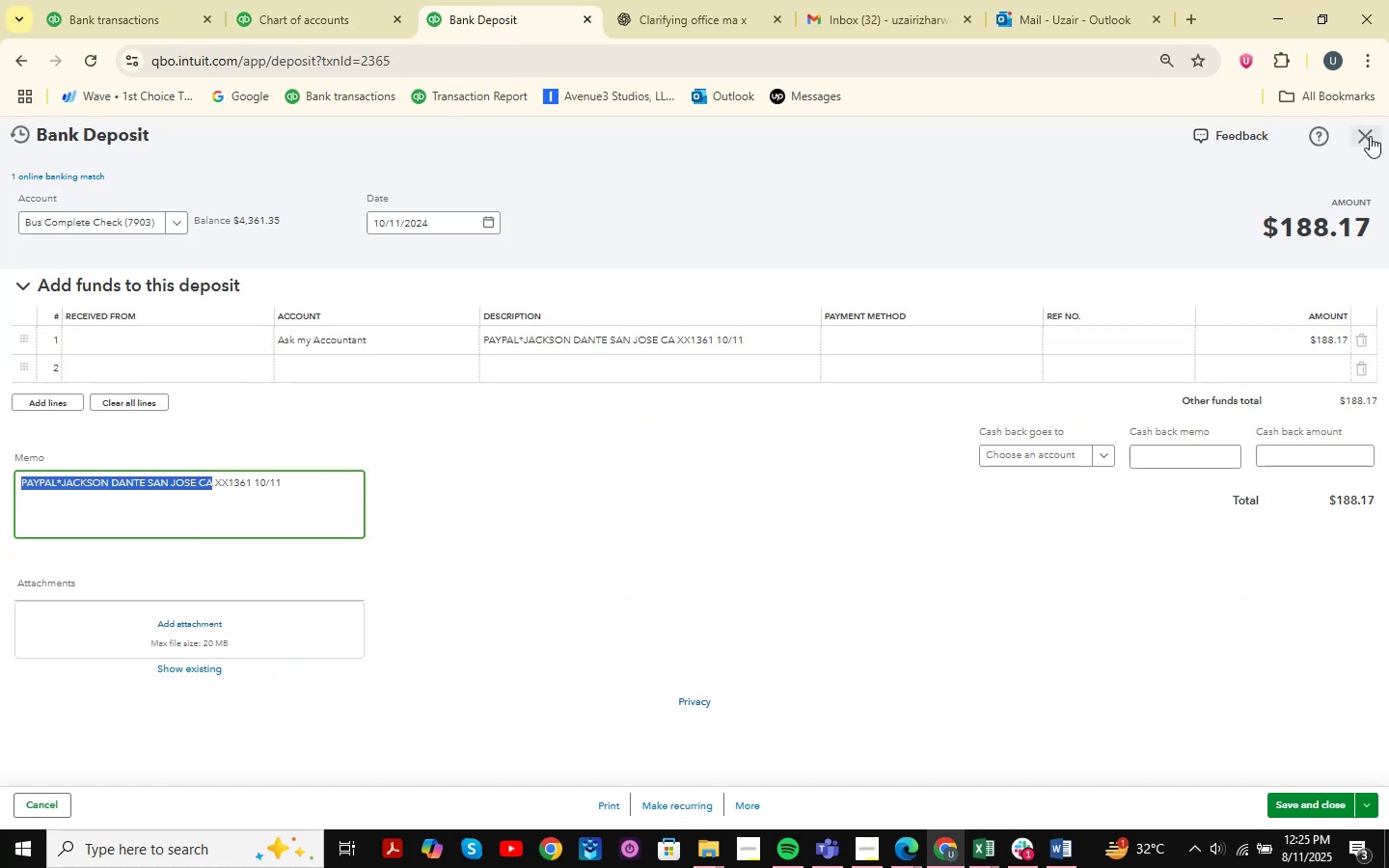 
wait(7.03)
 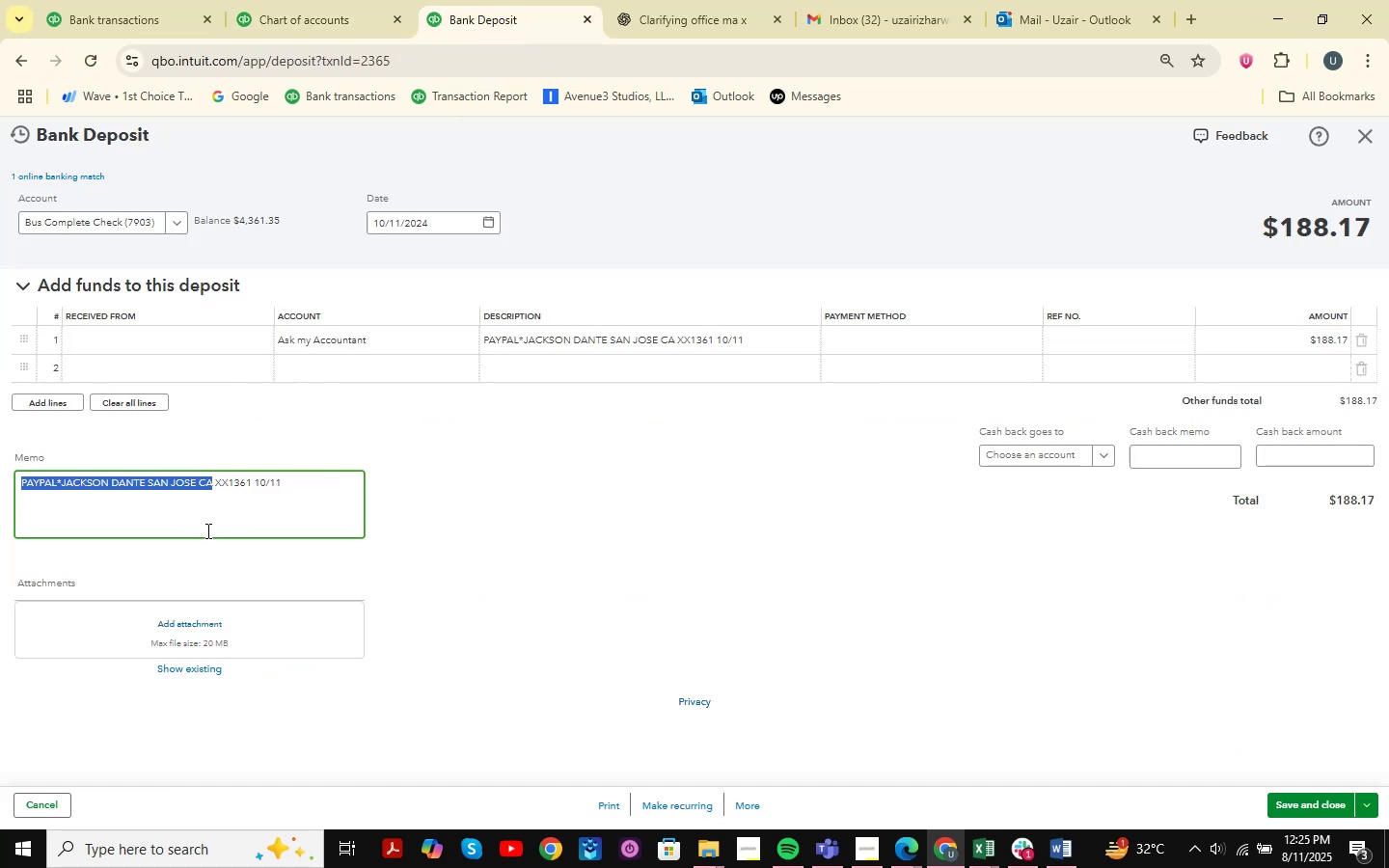 
left_click([1370, 136])
 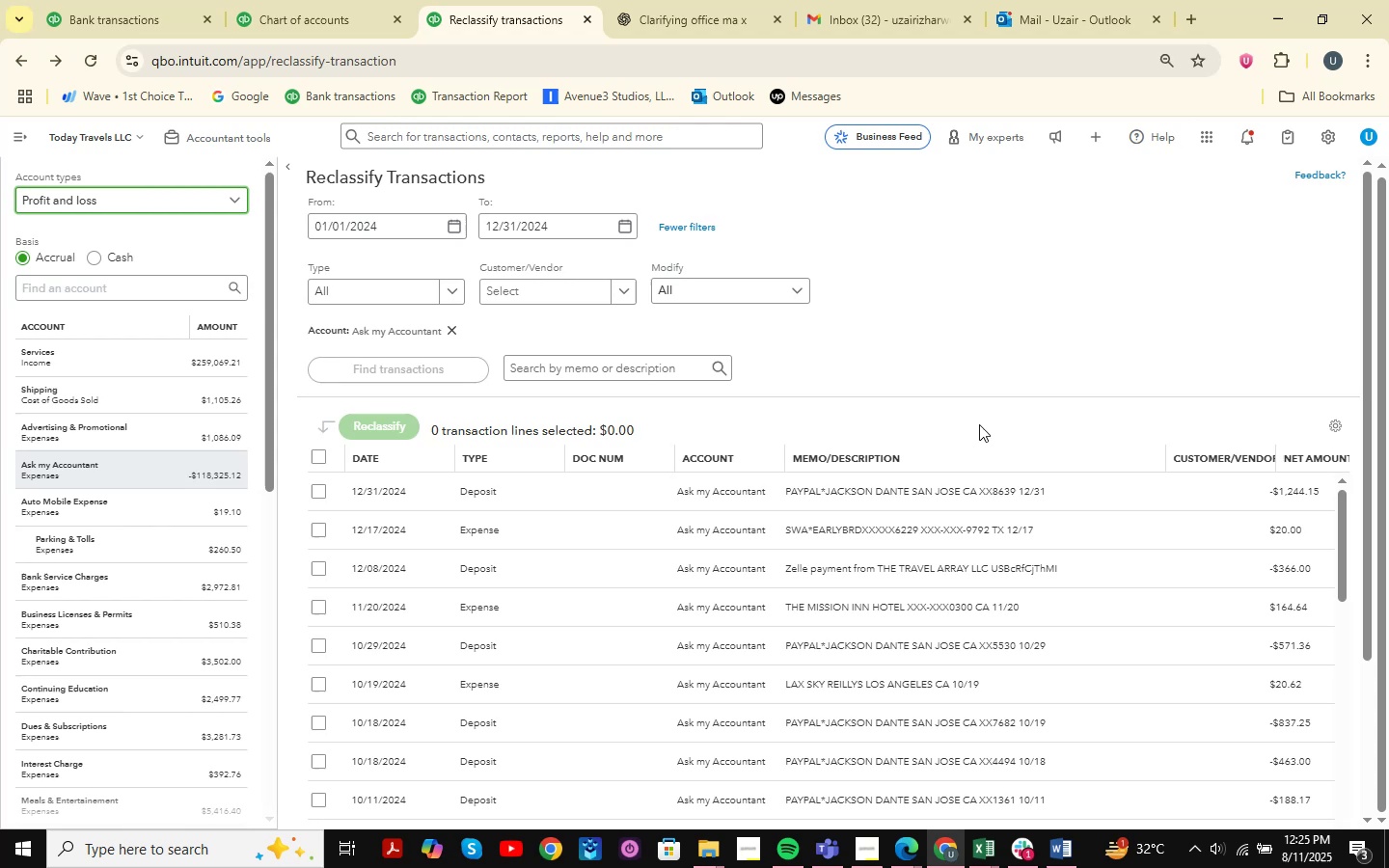 
scroll: coordinate [641, 556], scroll_direction: down, amount: 10.0
 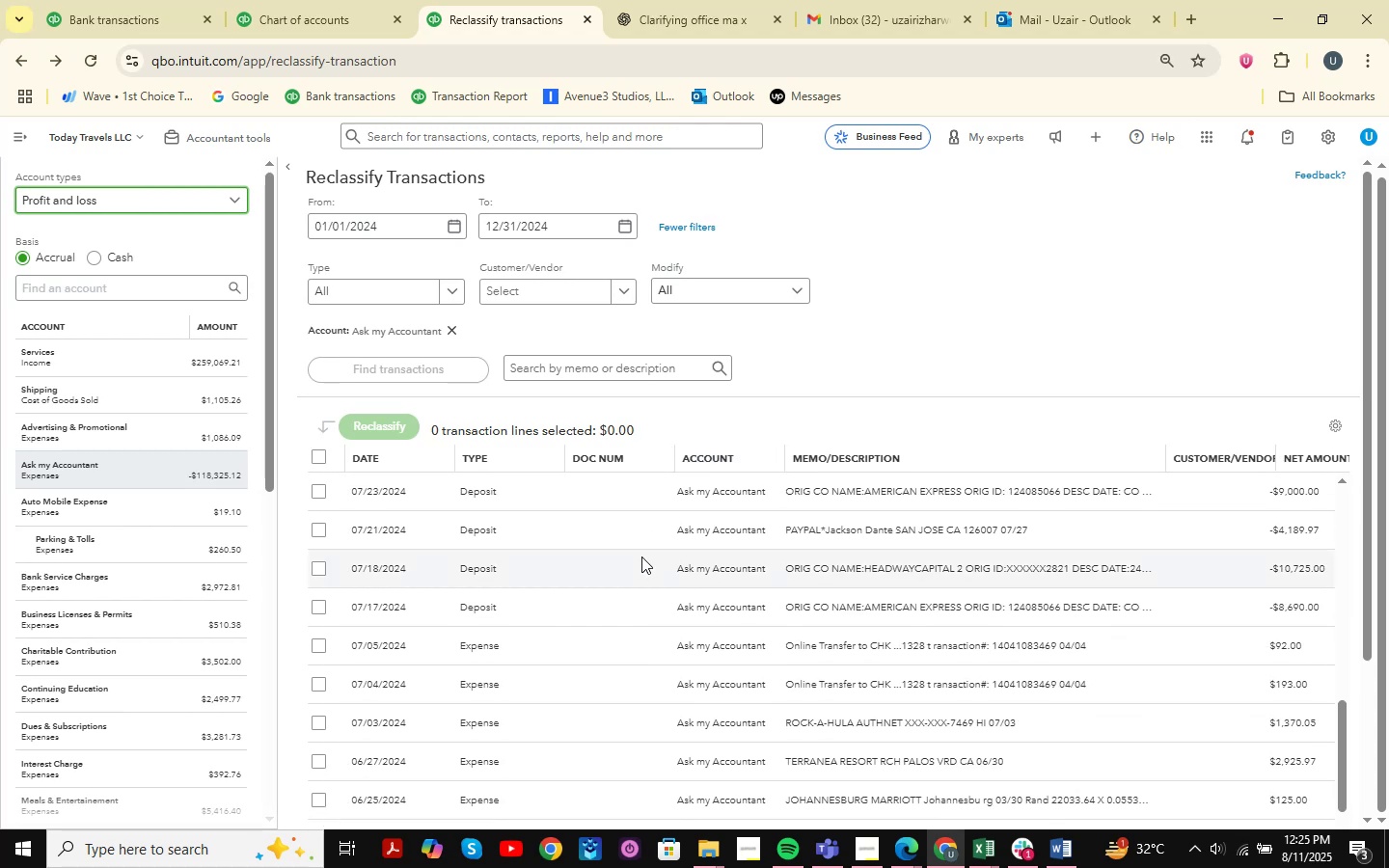 
wait(5.85)
 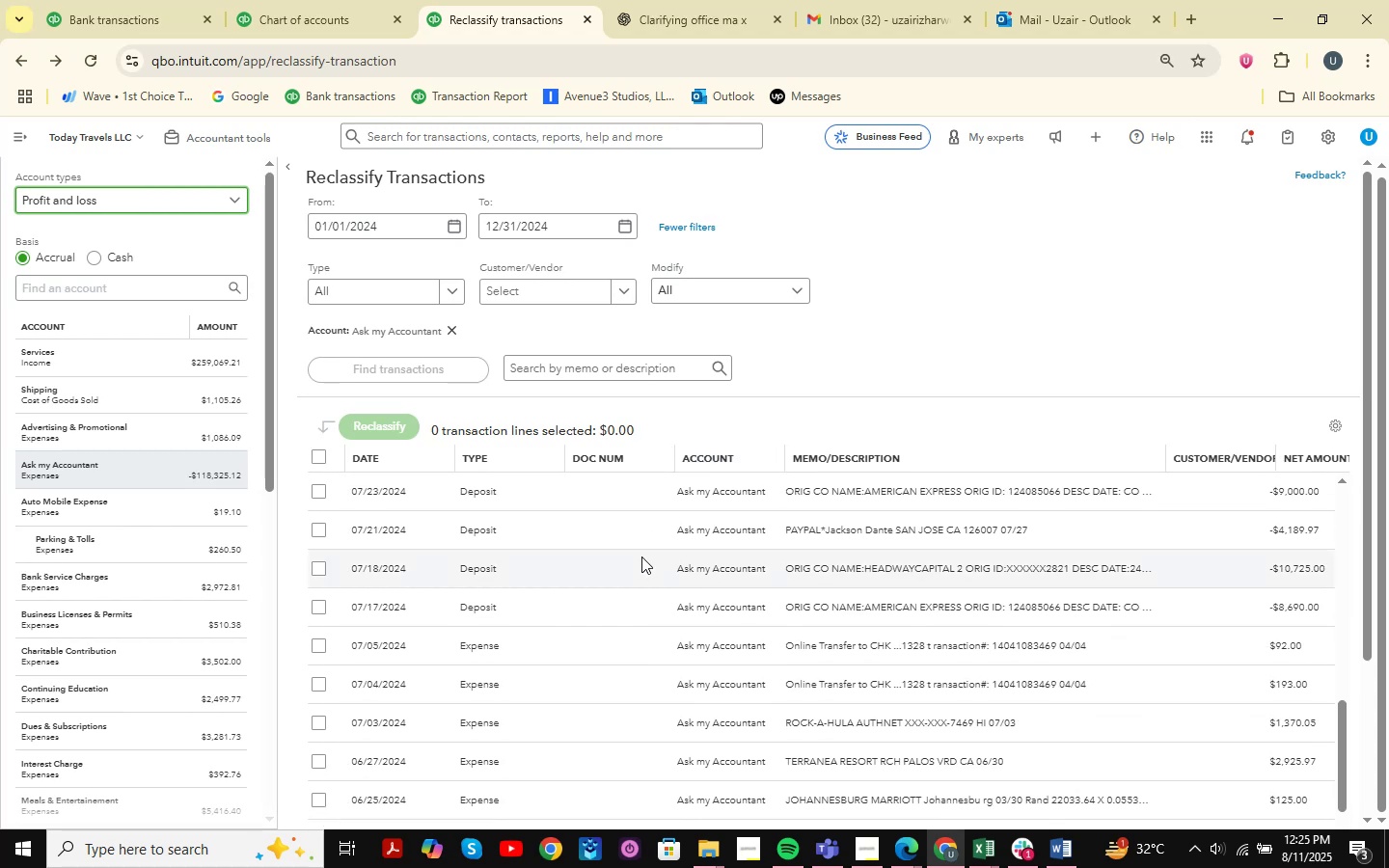 
scroll: coordinate [641, 556], scroll_direction: down, amount: 5.0
 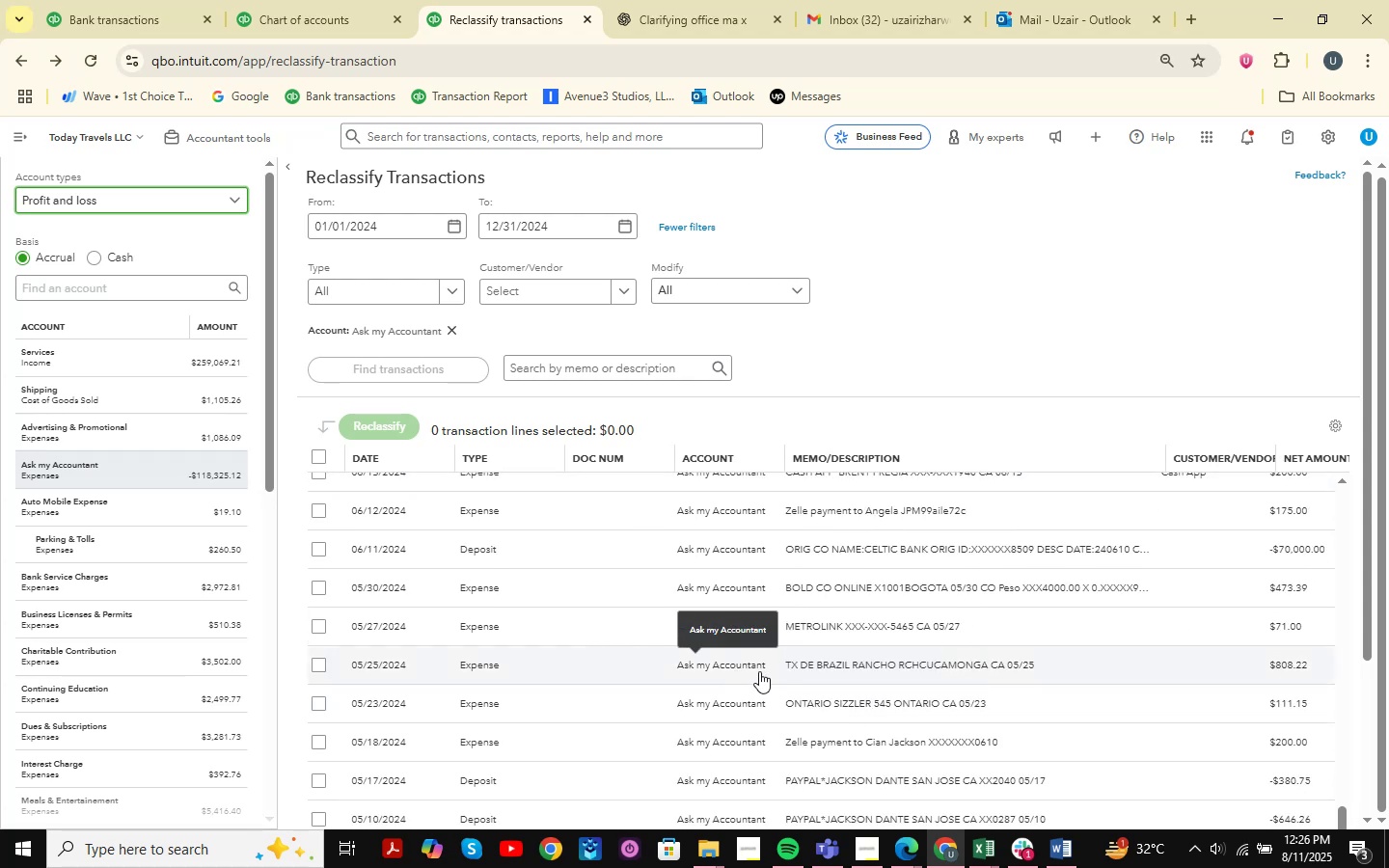 
left_click([852, 661])
 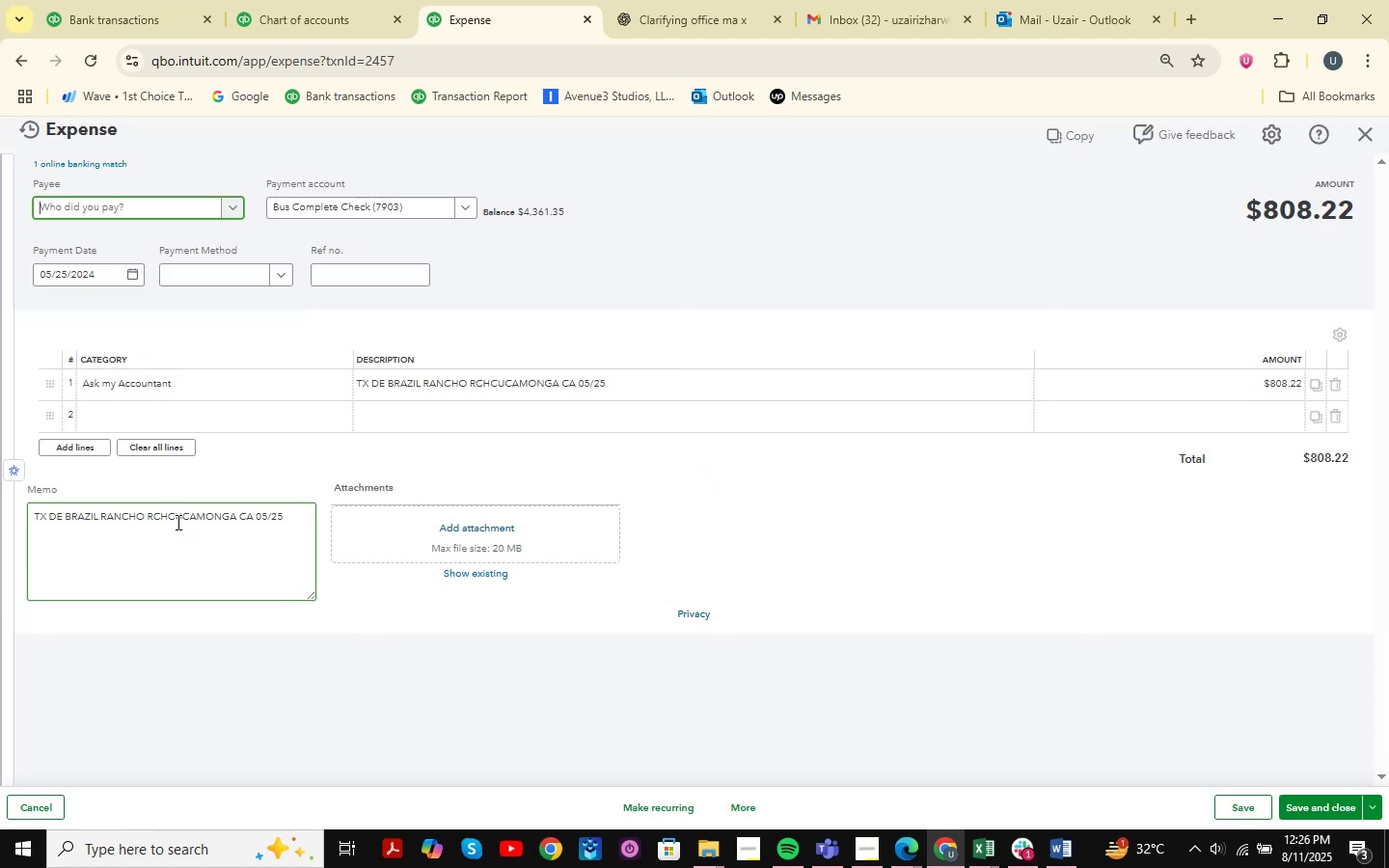 
wait(10.32)
 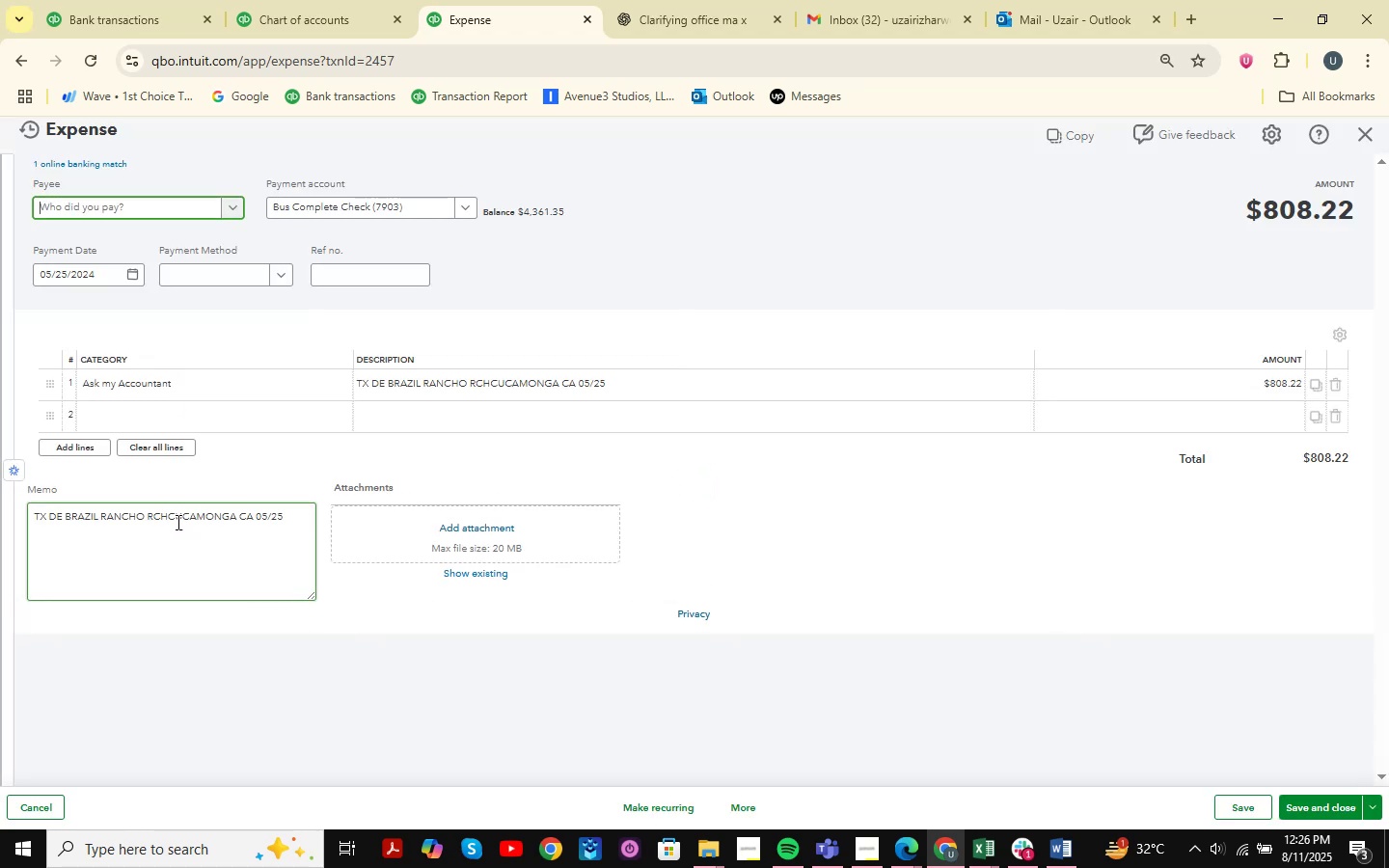 
left_click_drag(start_coordinate=[141, 516], to_coordinate=[11, 516])
 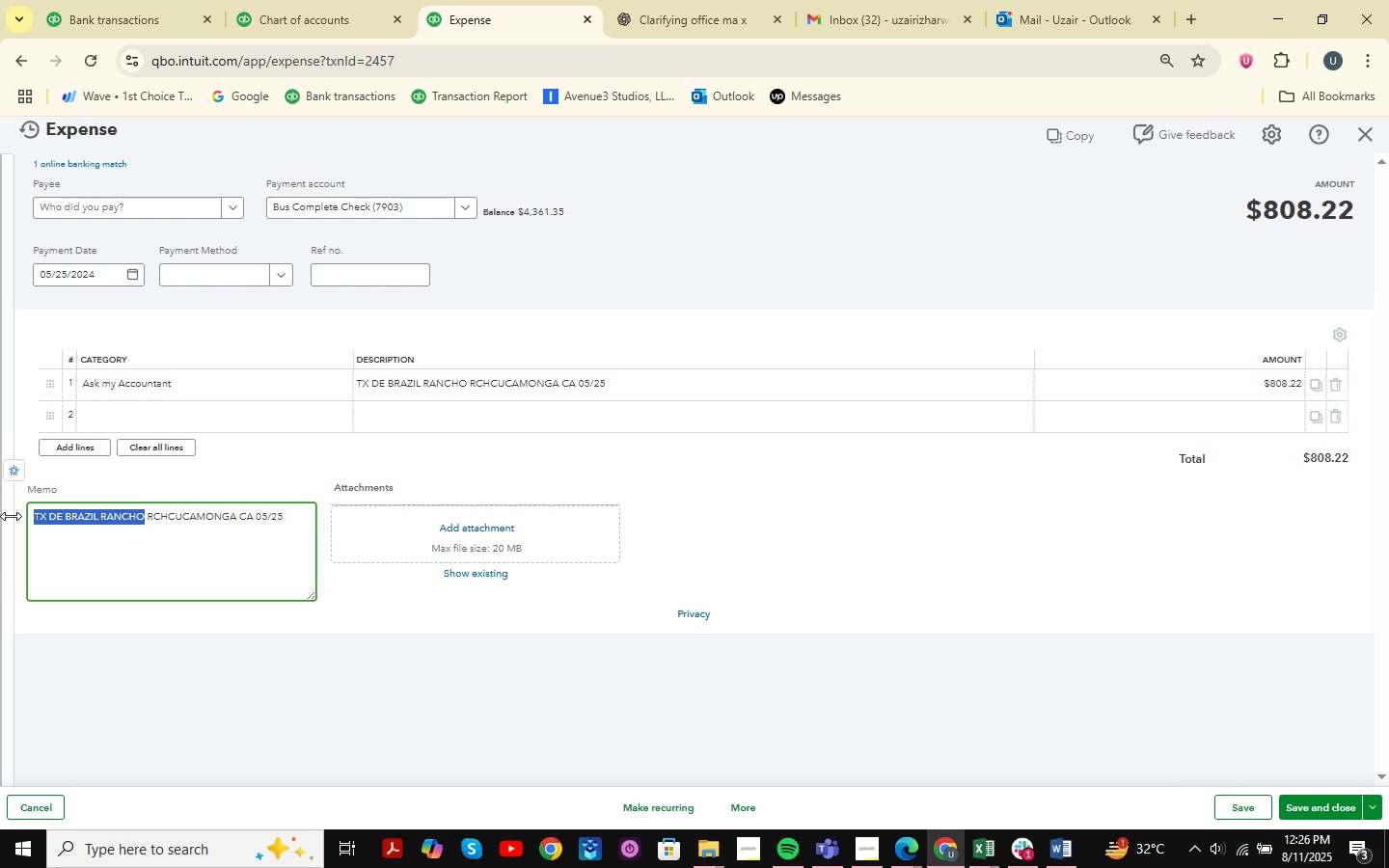 
hold_key(key=ControlLeft, duration=0.82)
 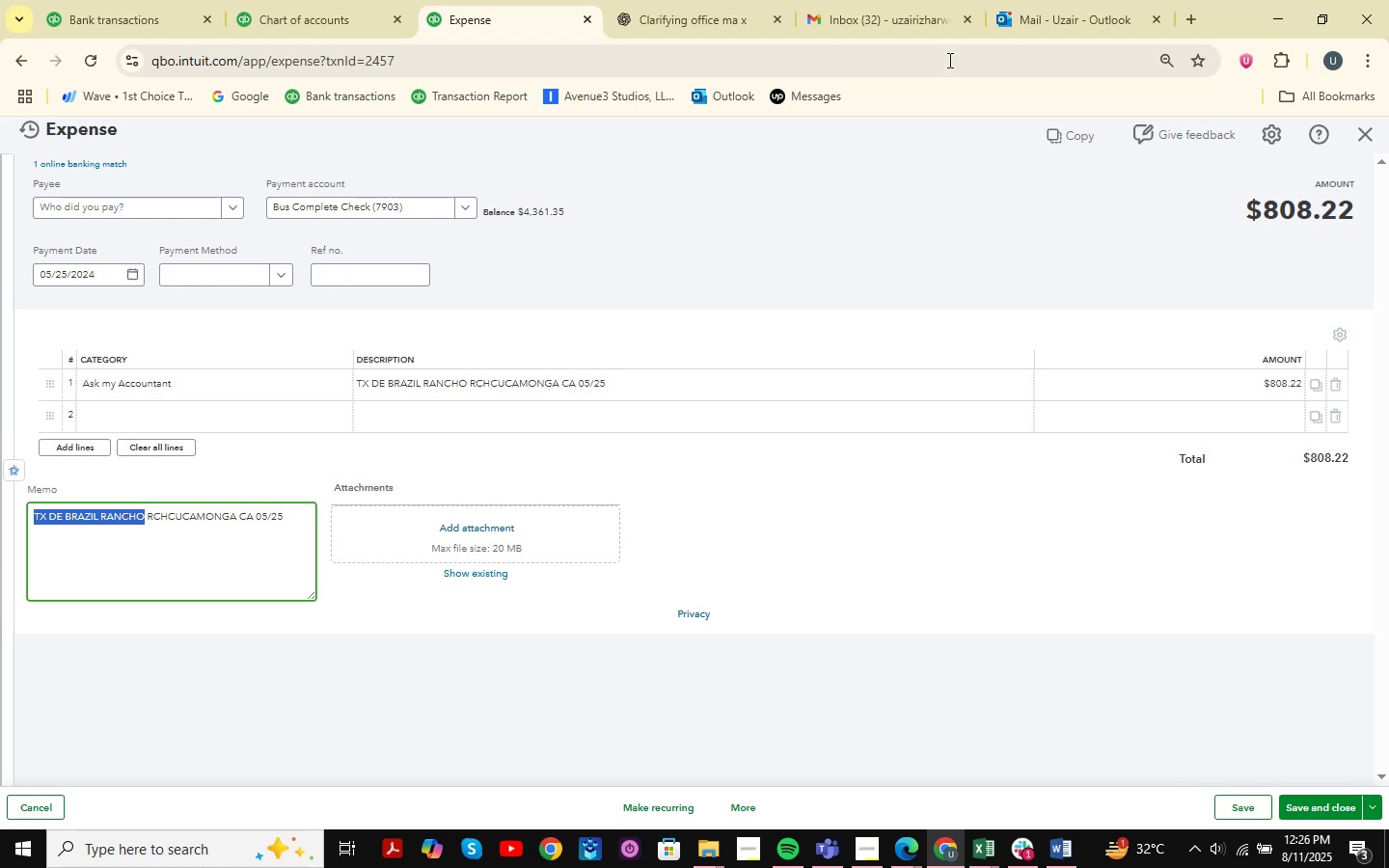 
hold_key(key=C, duration=0.3)
 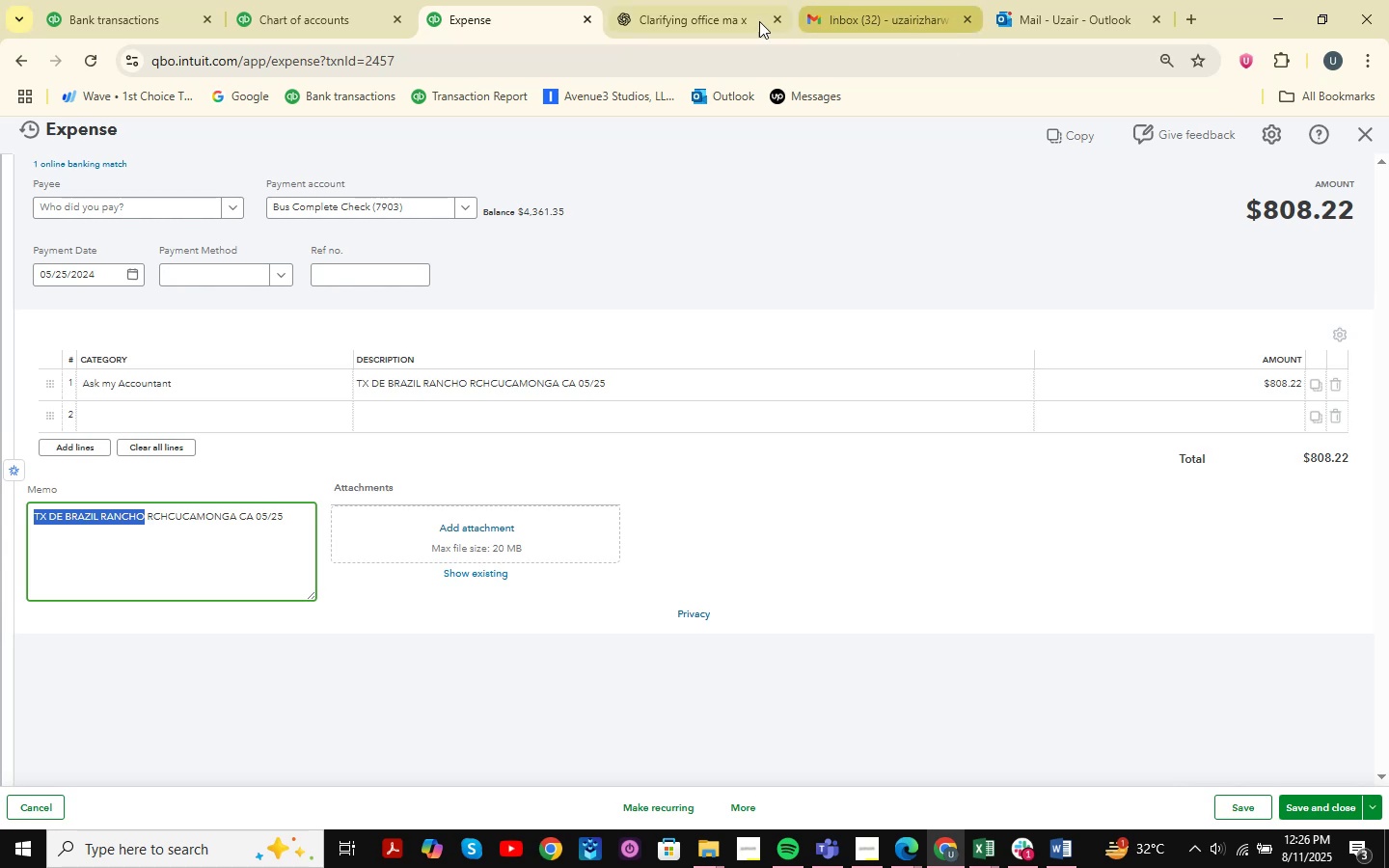 
left_click([759, 21])
 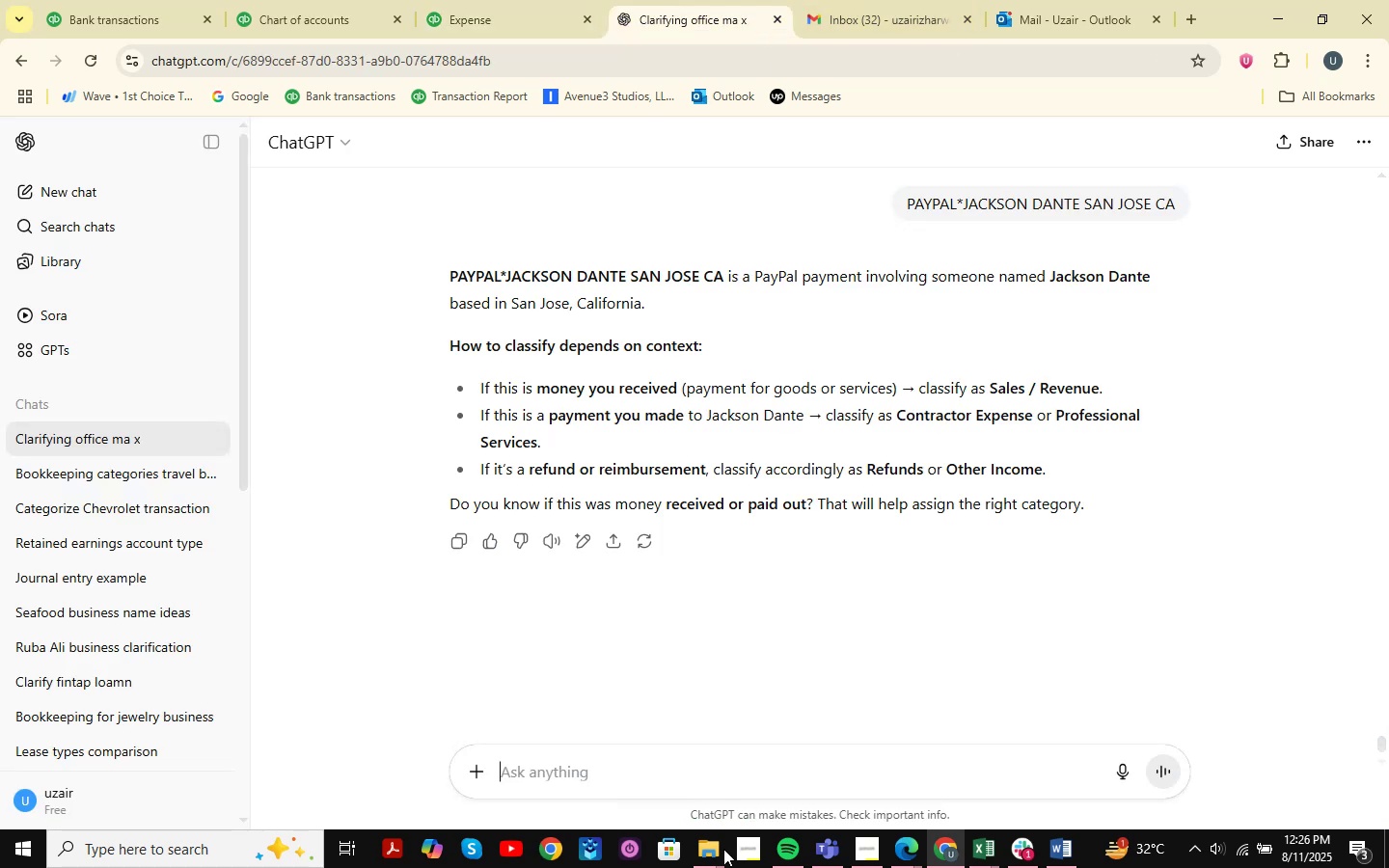 
key(Control+V)
 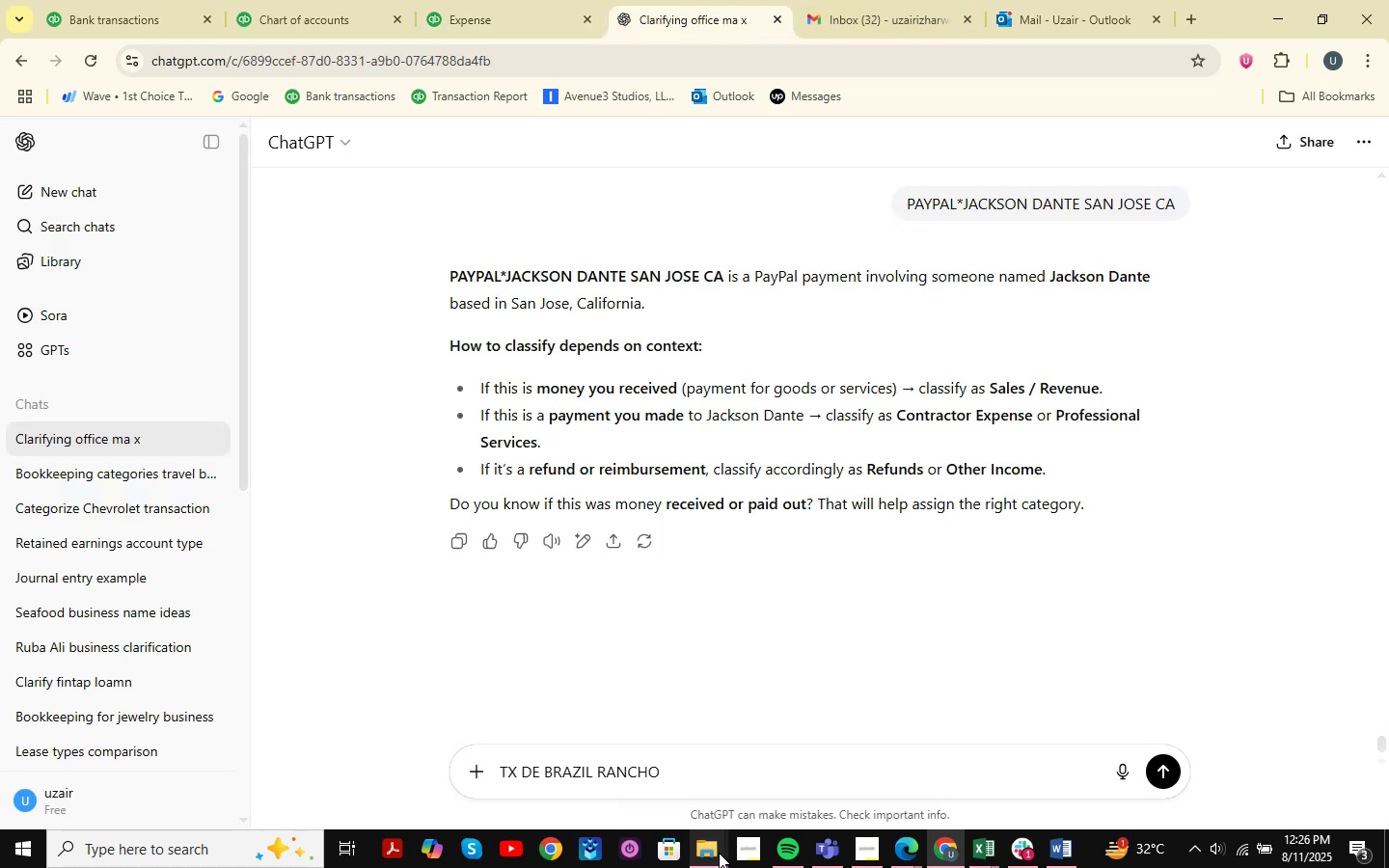 
key(NumpadEnter)
 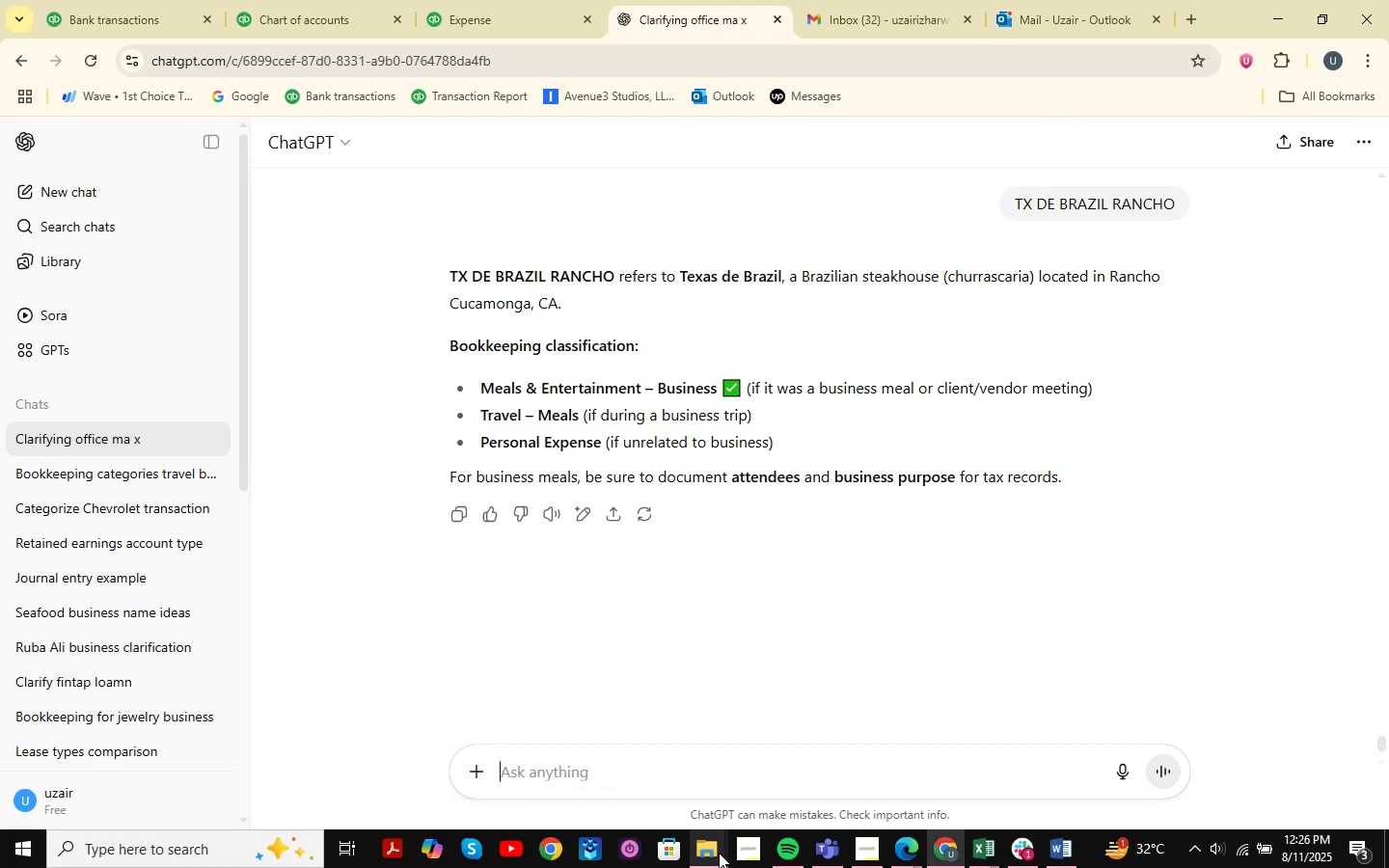 
wait(7.85)
 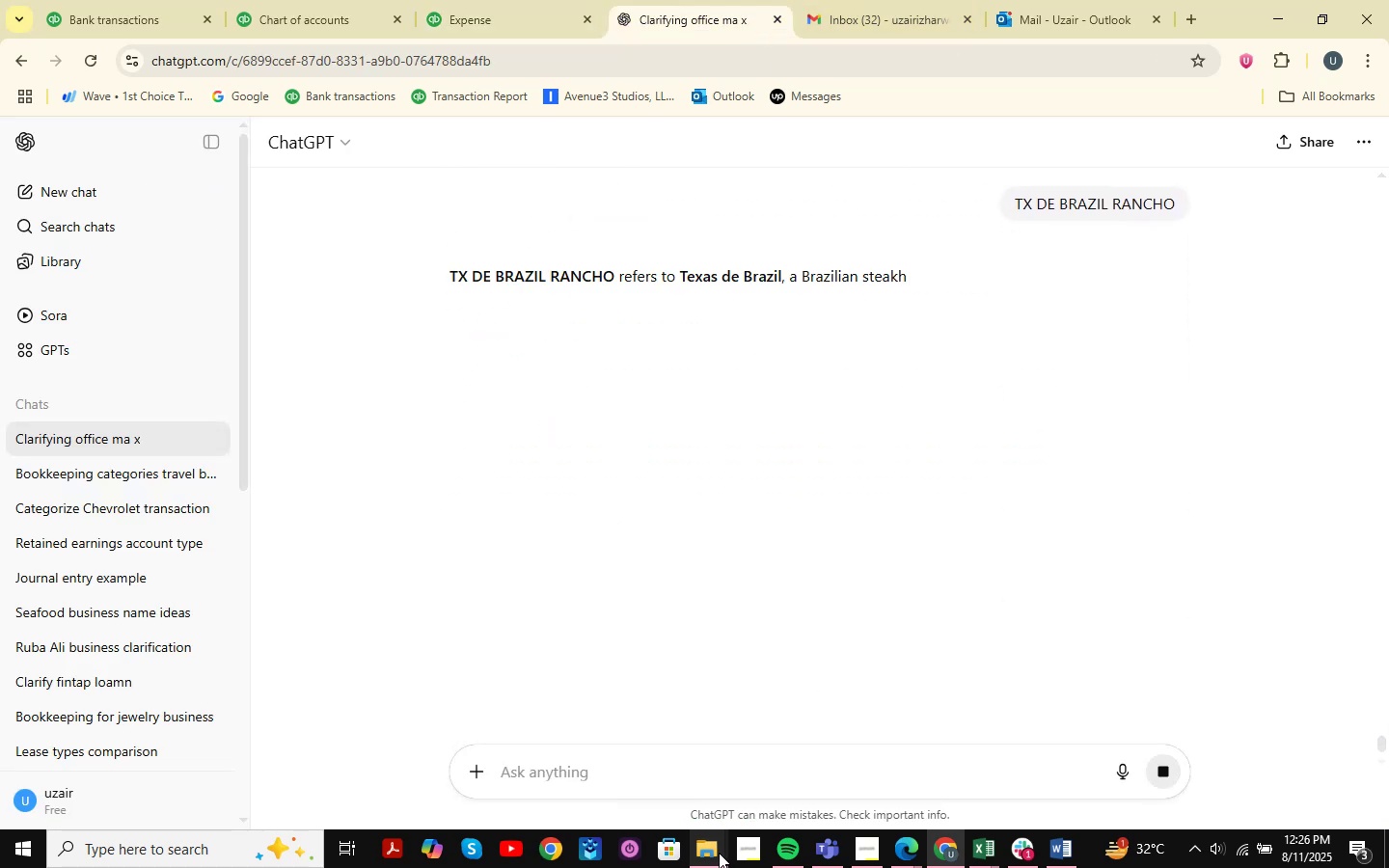 
left_click([872, 0])
 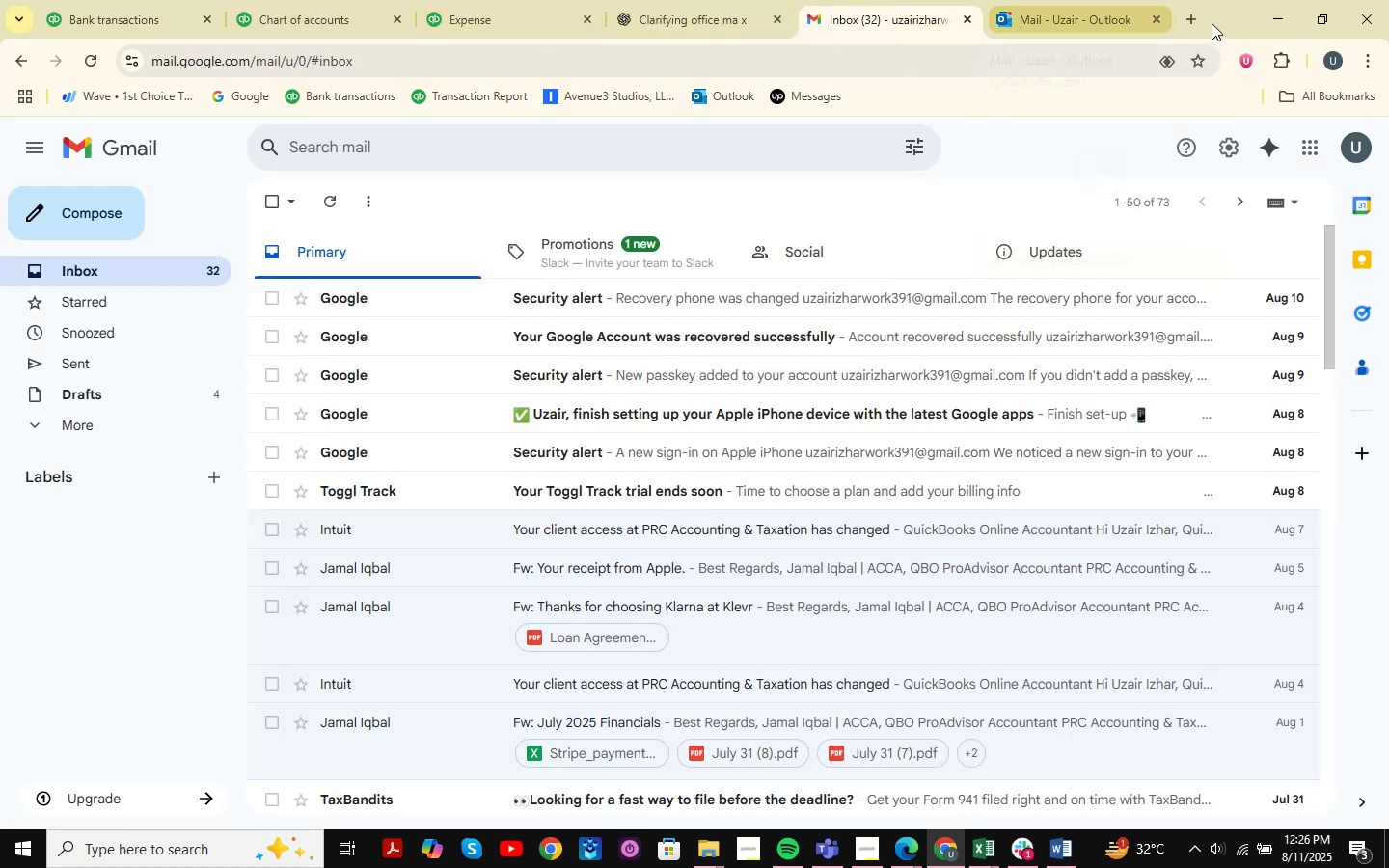 
left_click([1195, 22])
 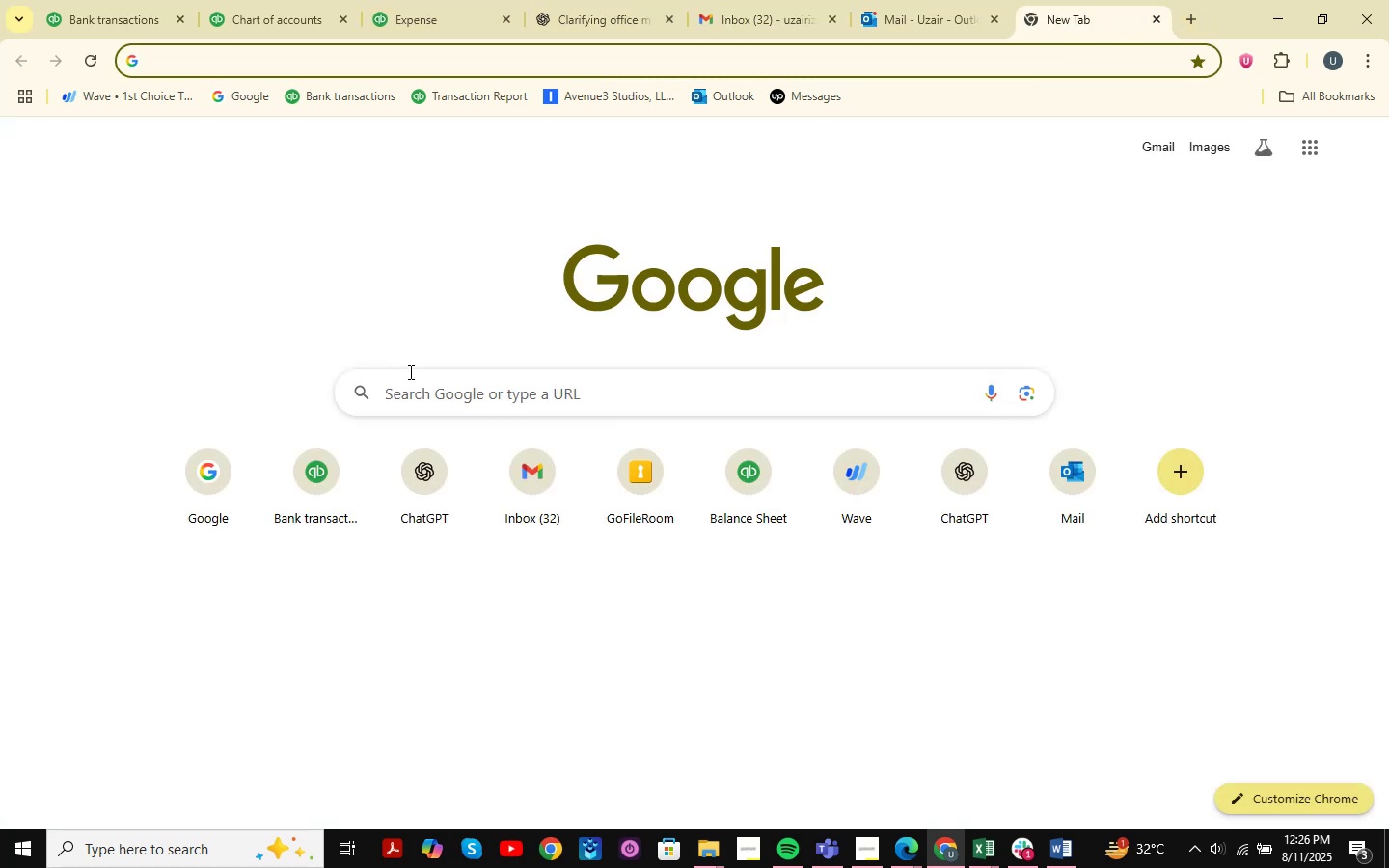 
left_click([416, 385])
 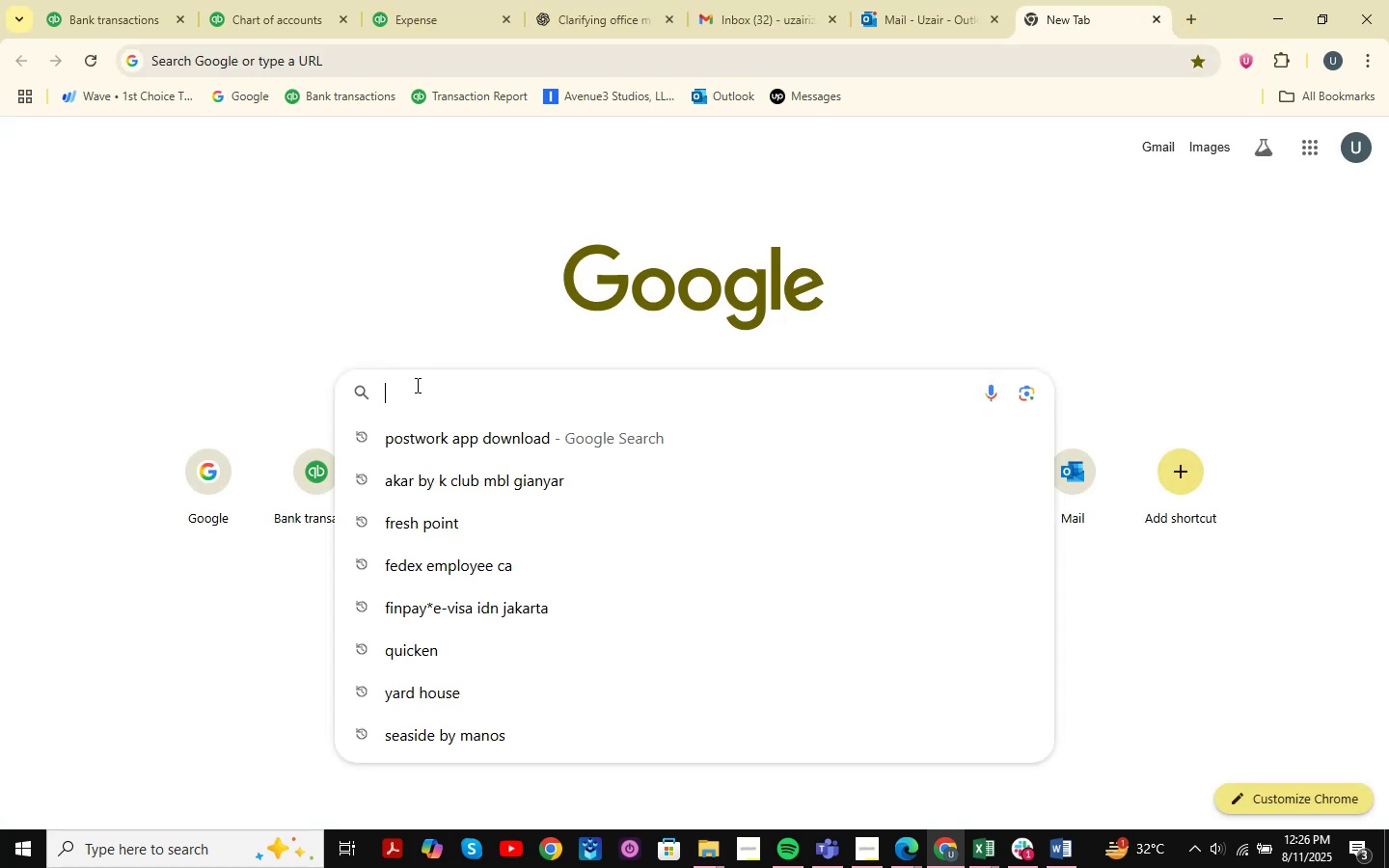 
key(Control+V)
 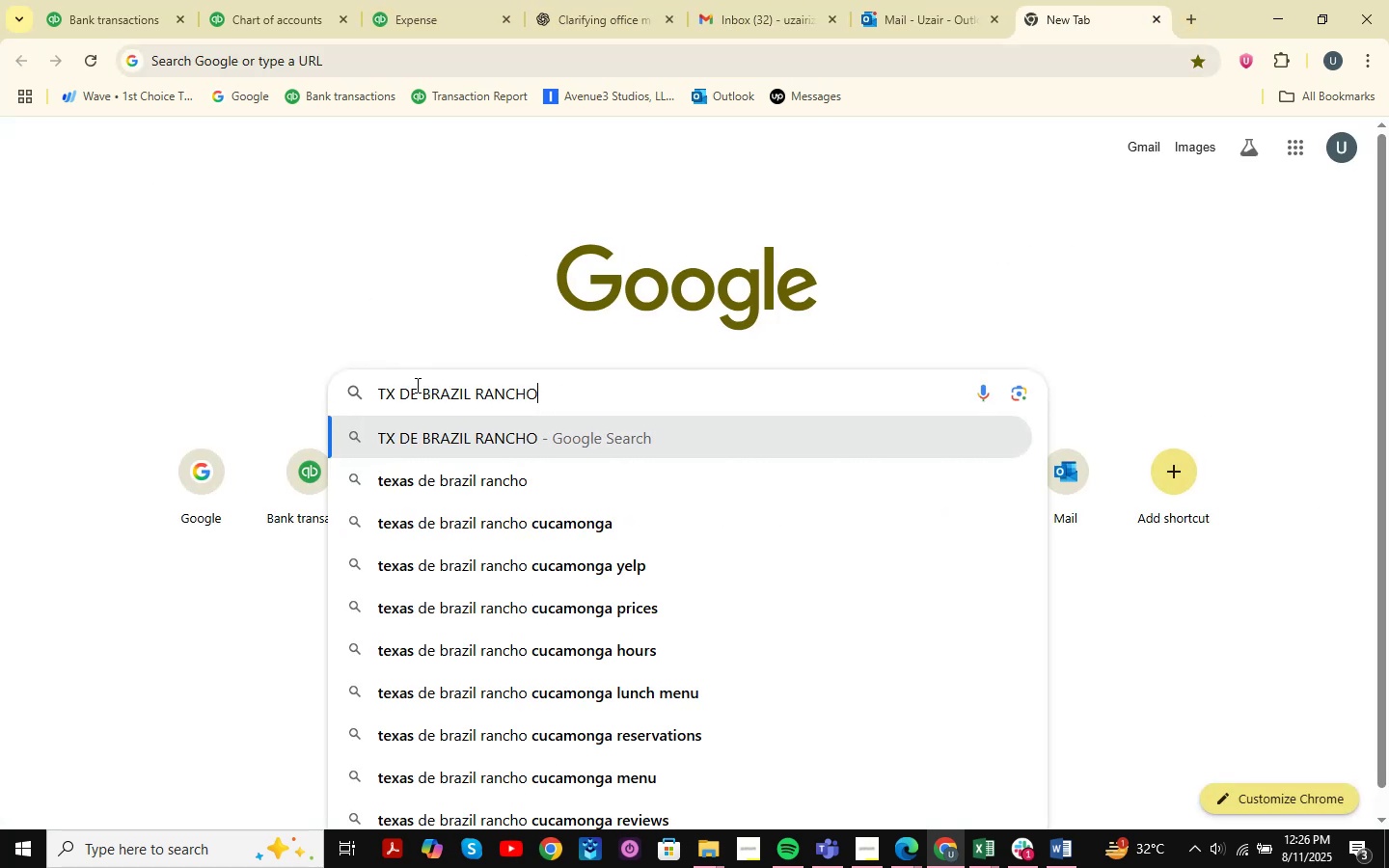 
key(NumpadEnter)
 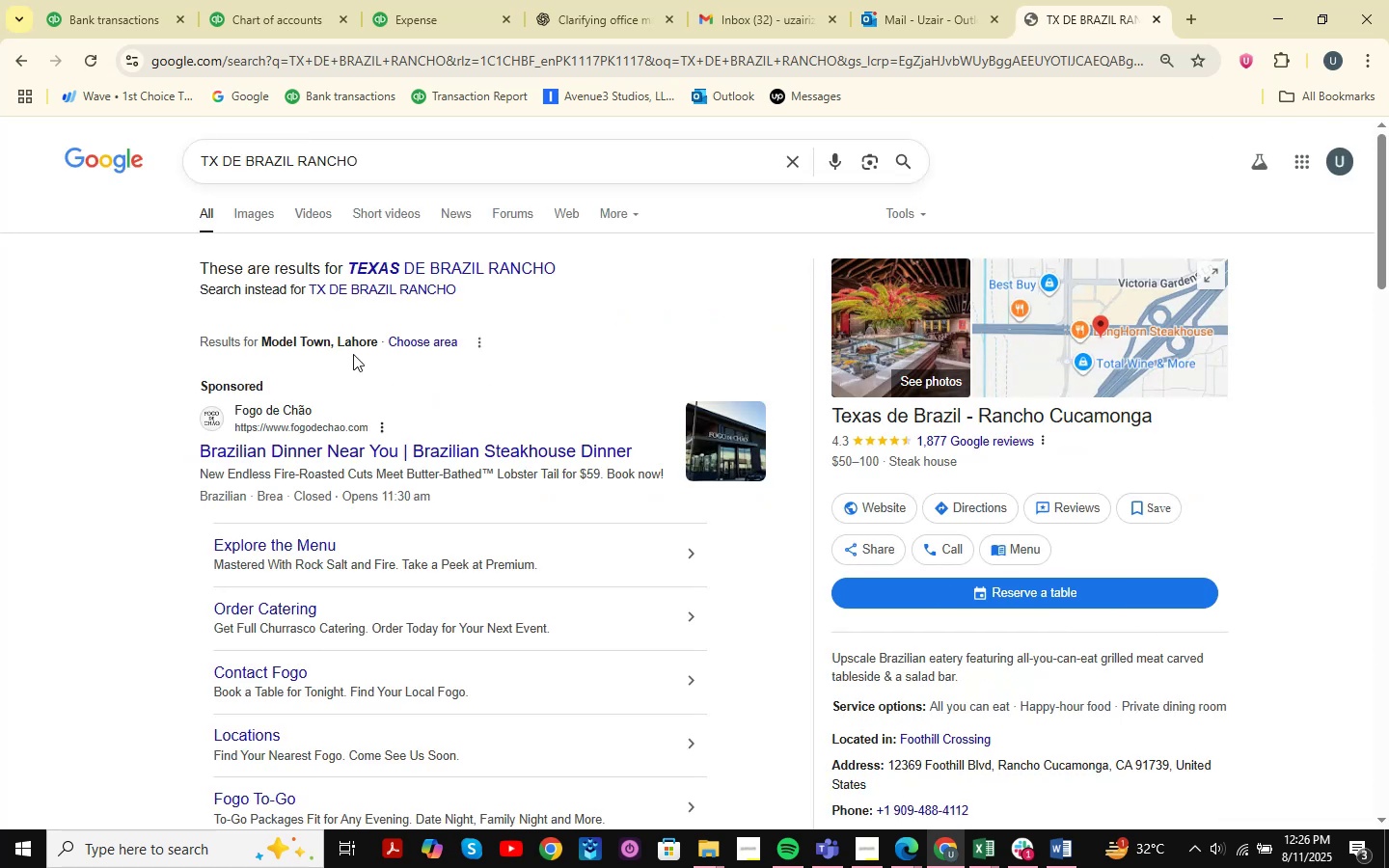 
wait(8.9)
 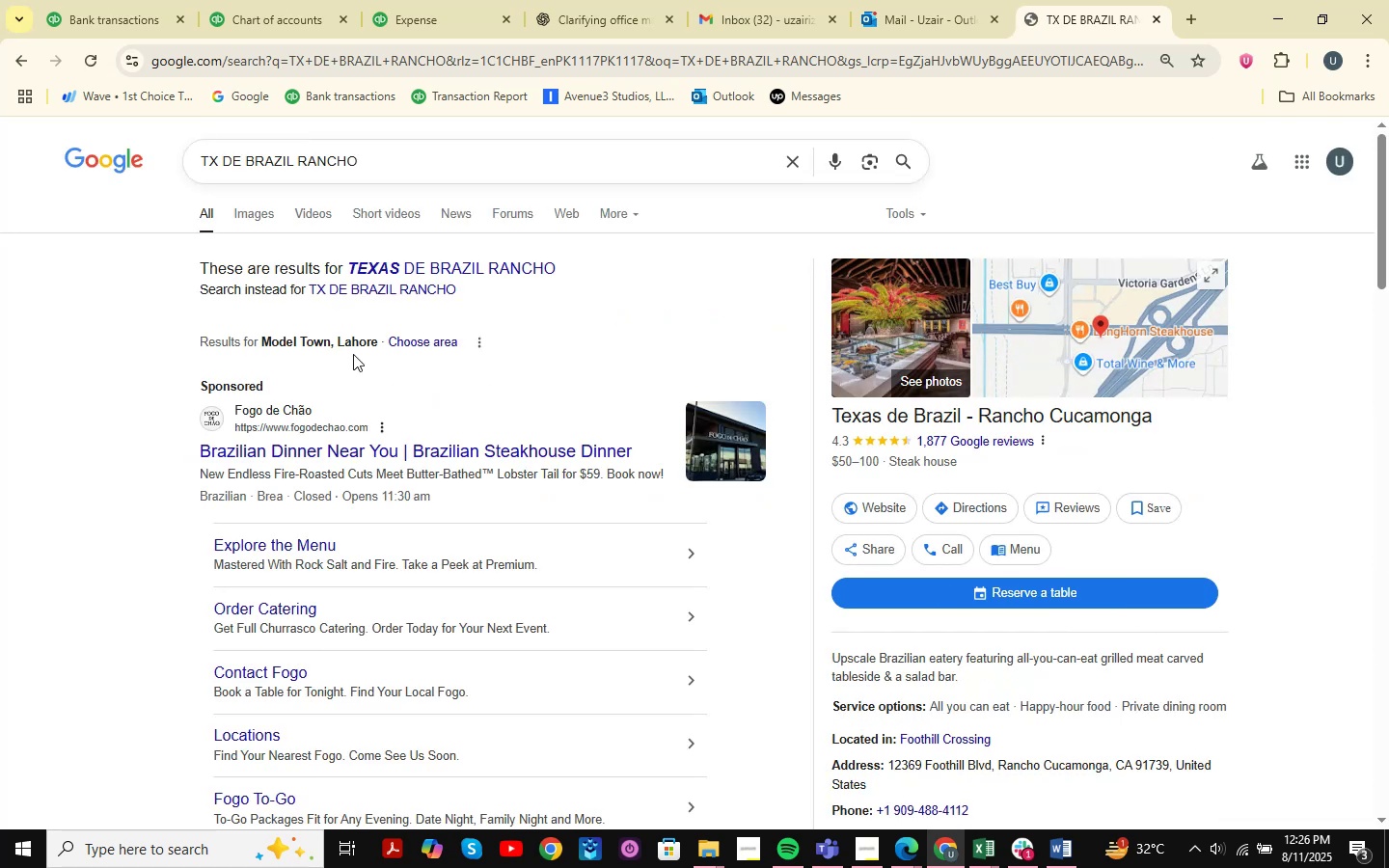 
left_click([139, 32])
 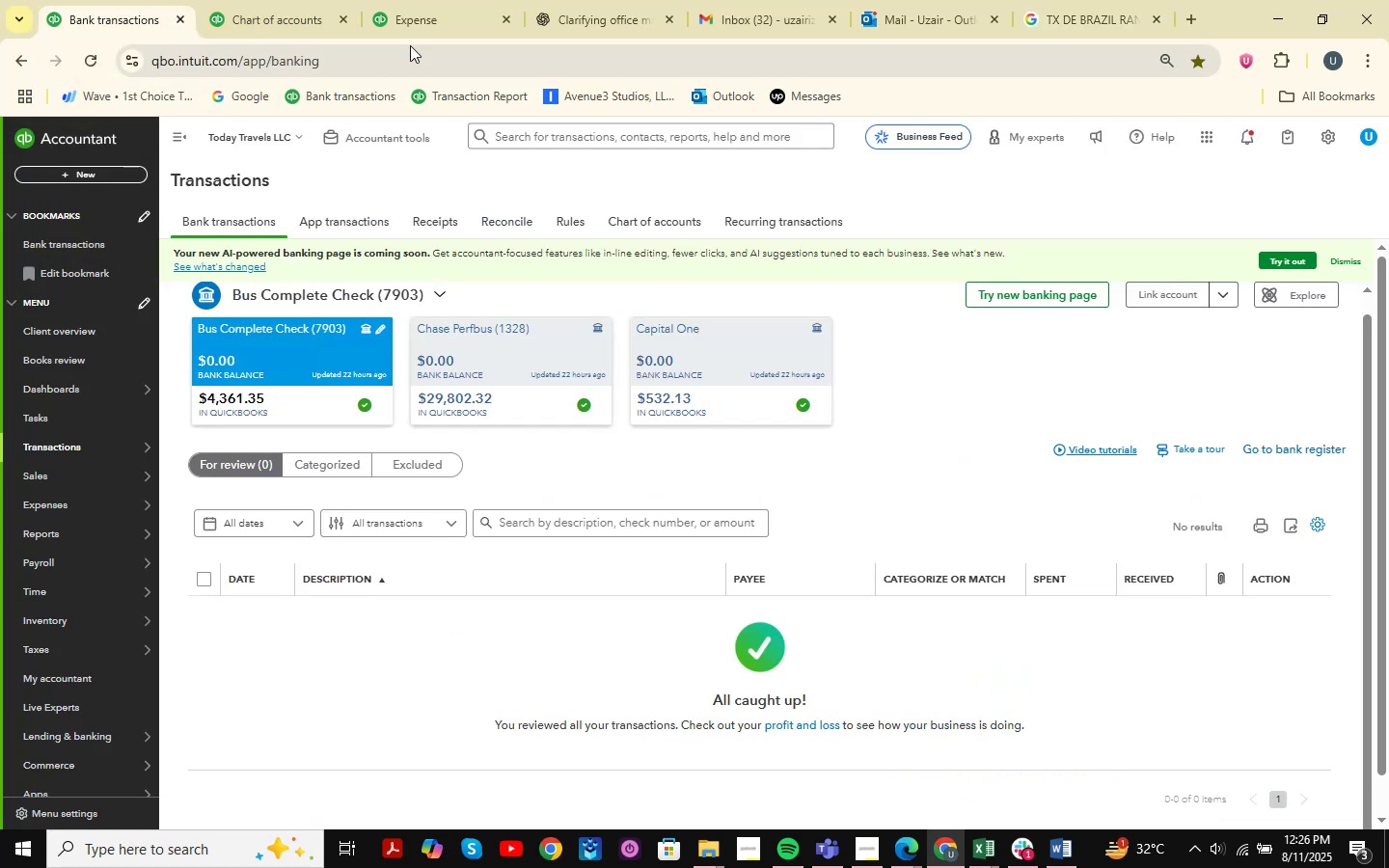 
left_click([420, 20])
 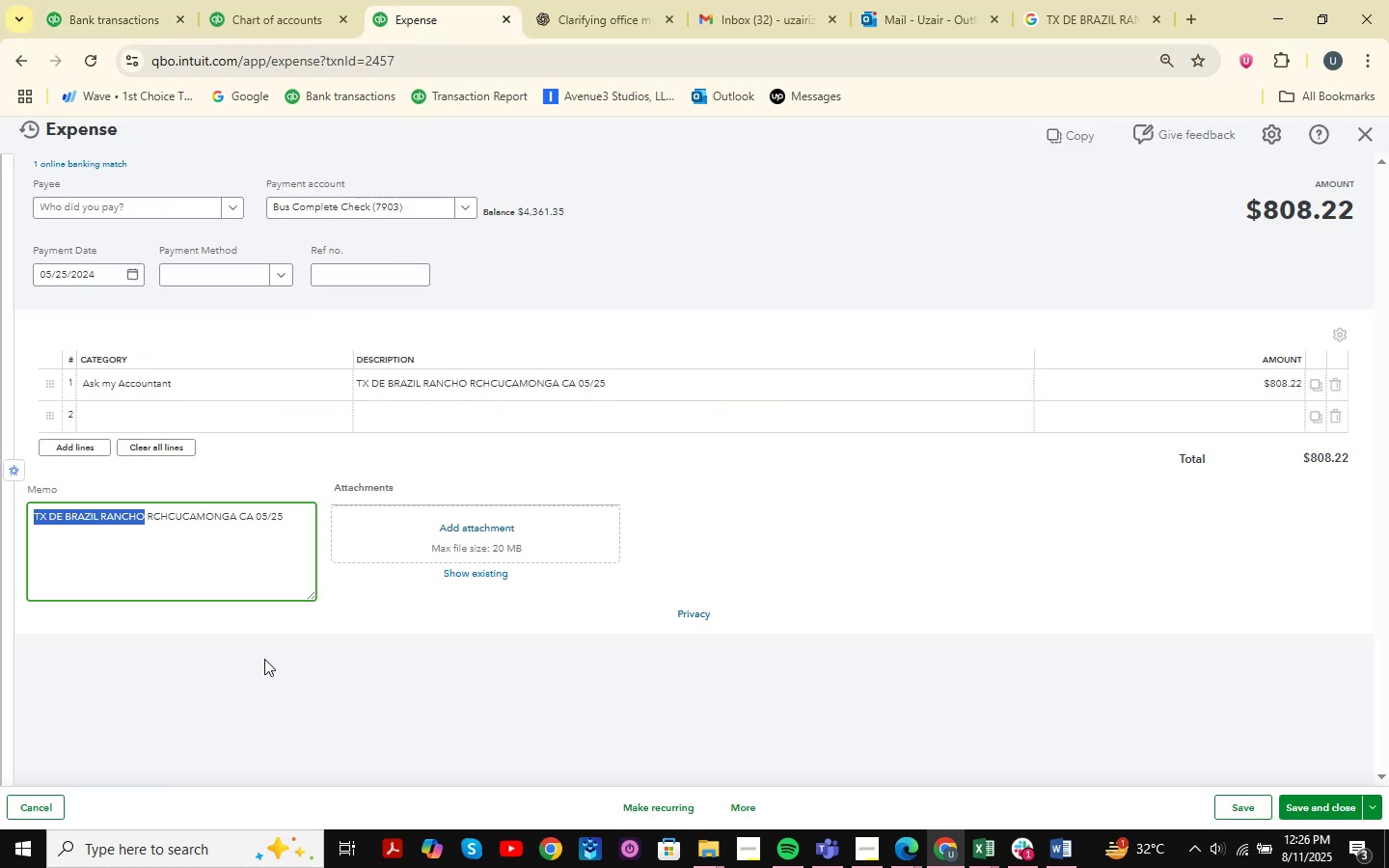 
left_click([264, 659])
 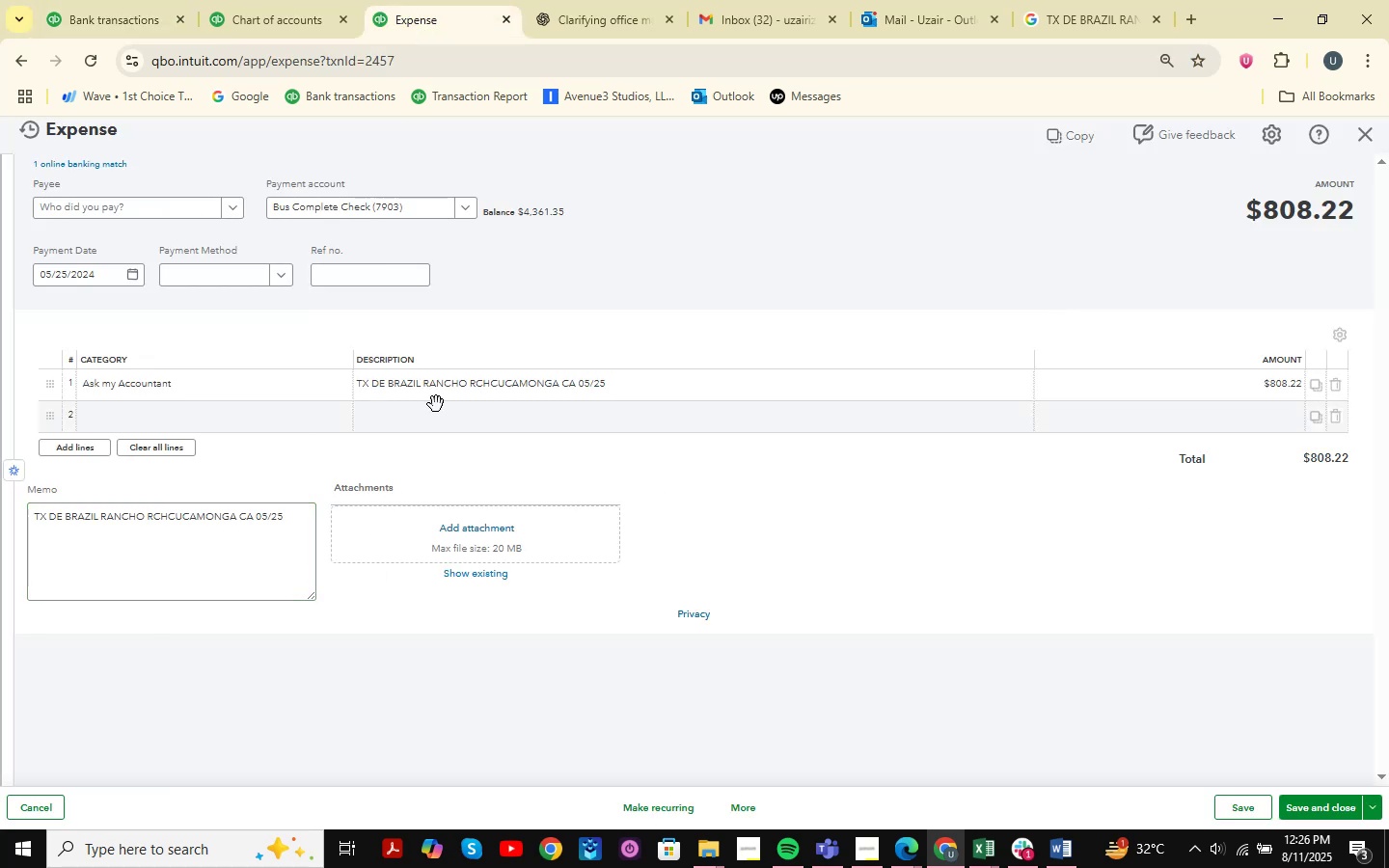 
wait(11.91)
 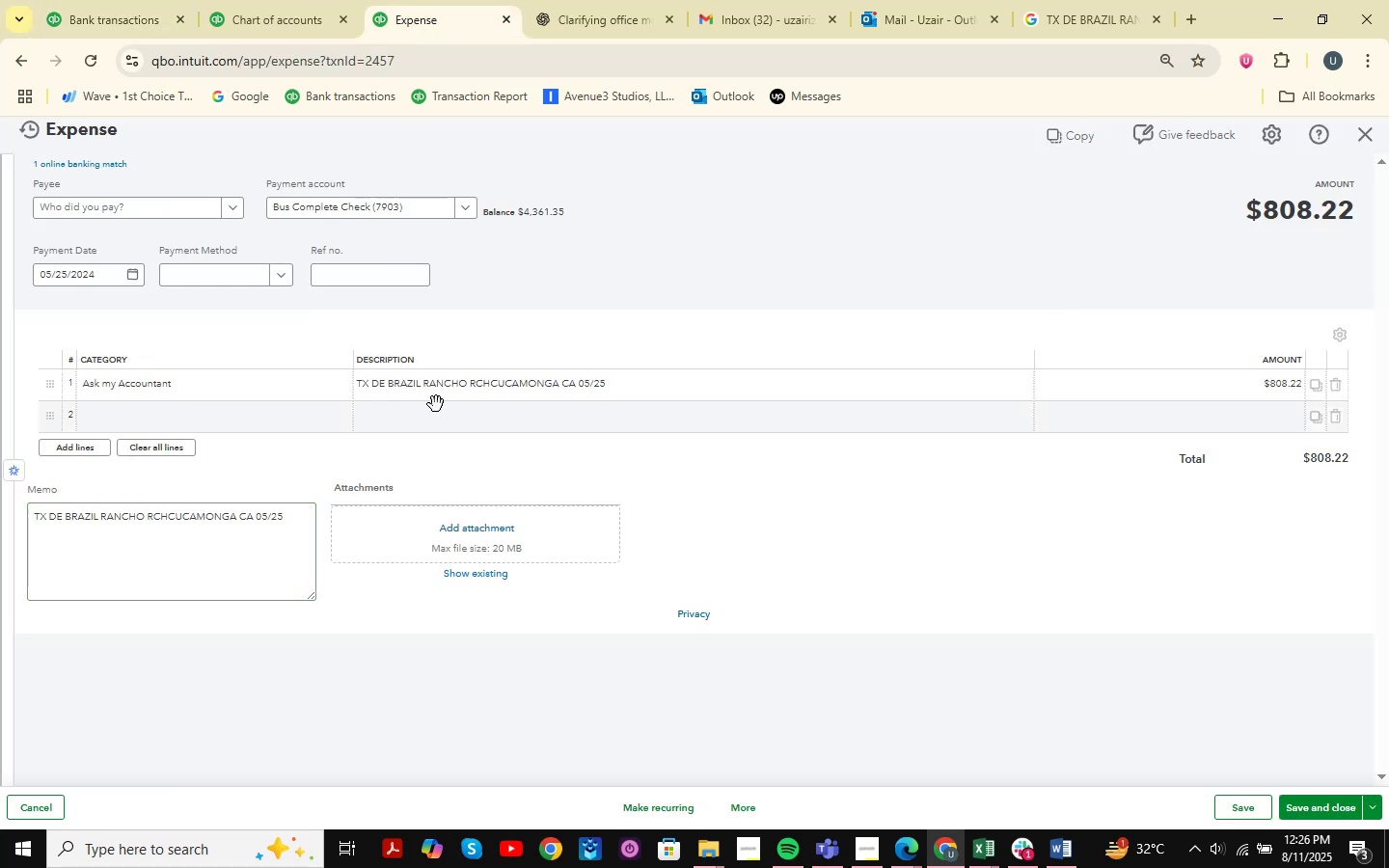 
left_click([178, 389])
 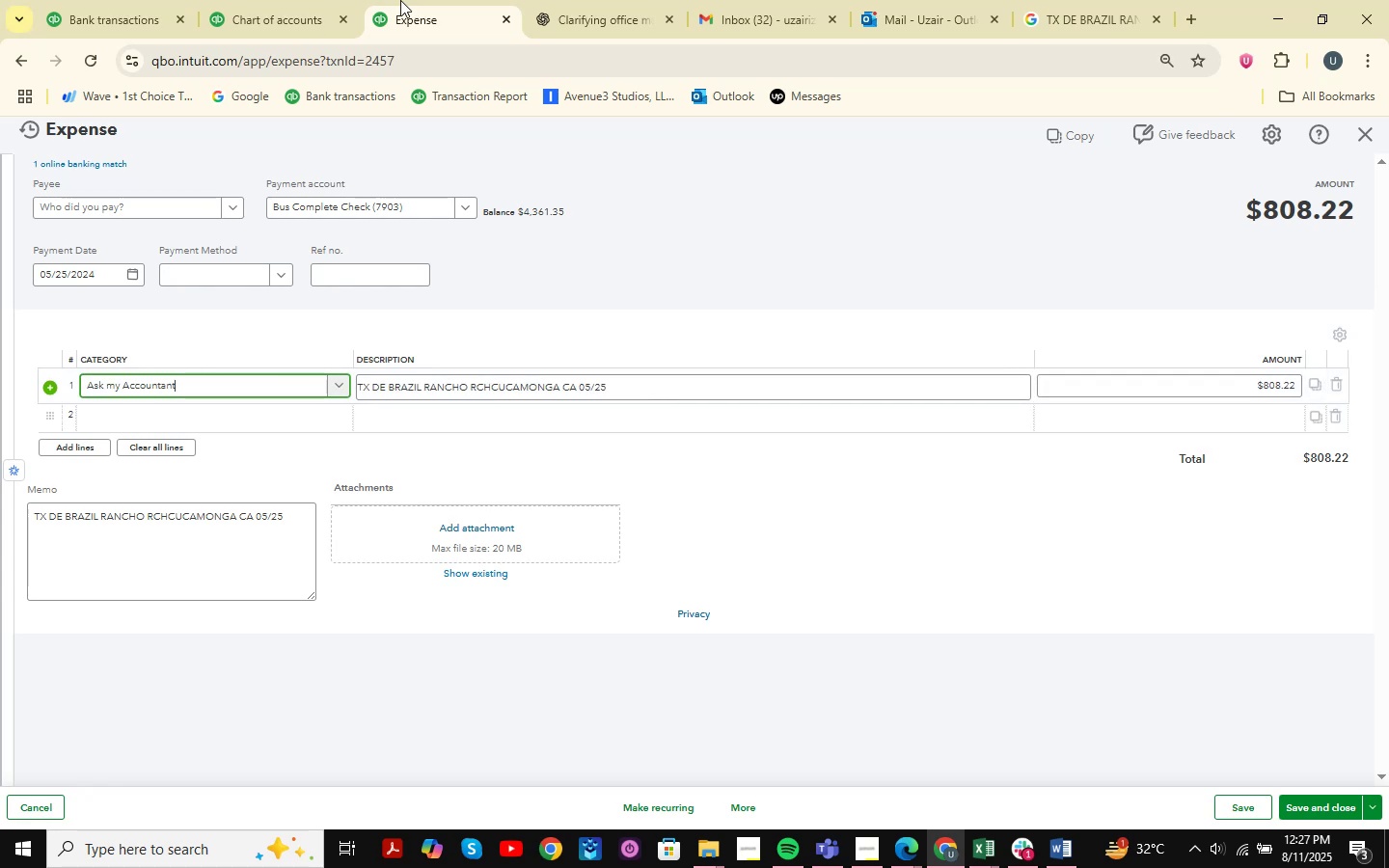 
wait(8.35)
 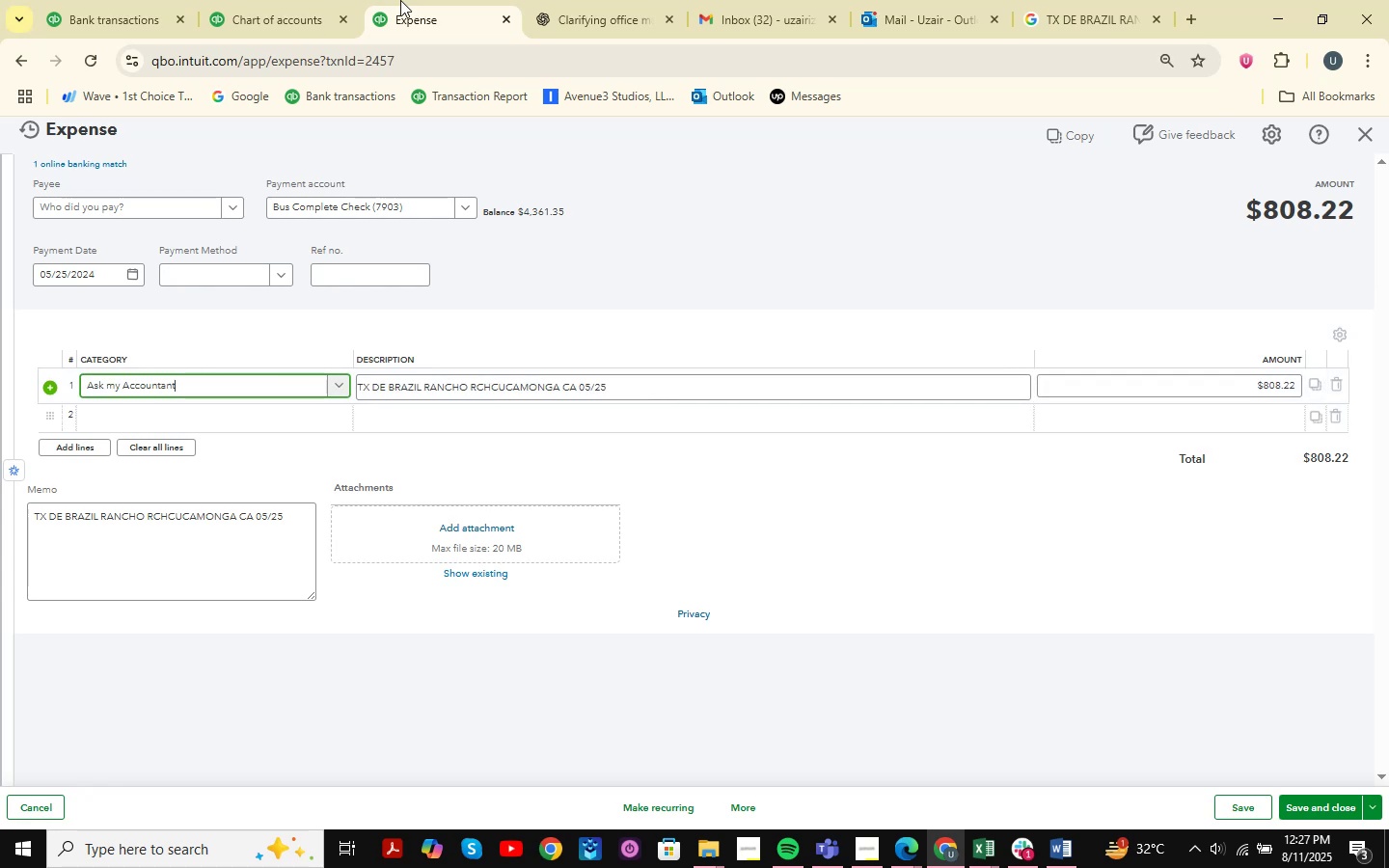 
left_click([79, 14])
 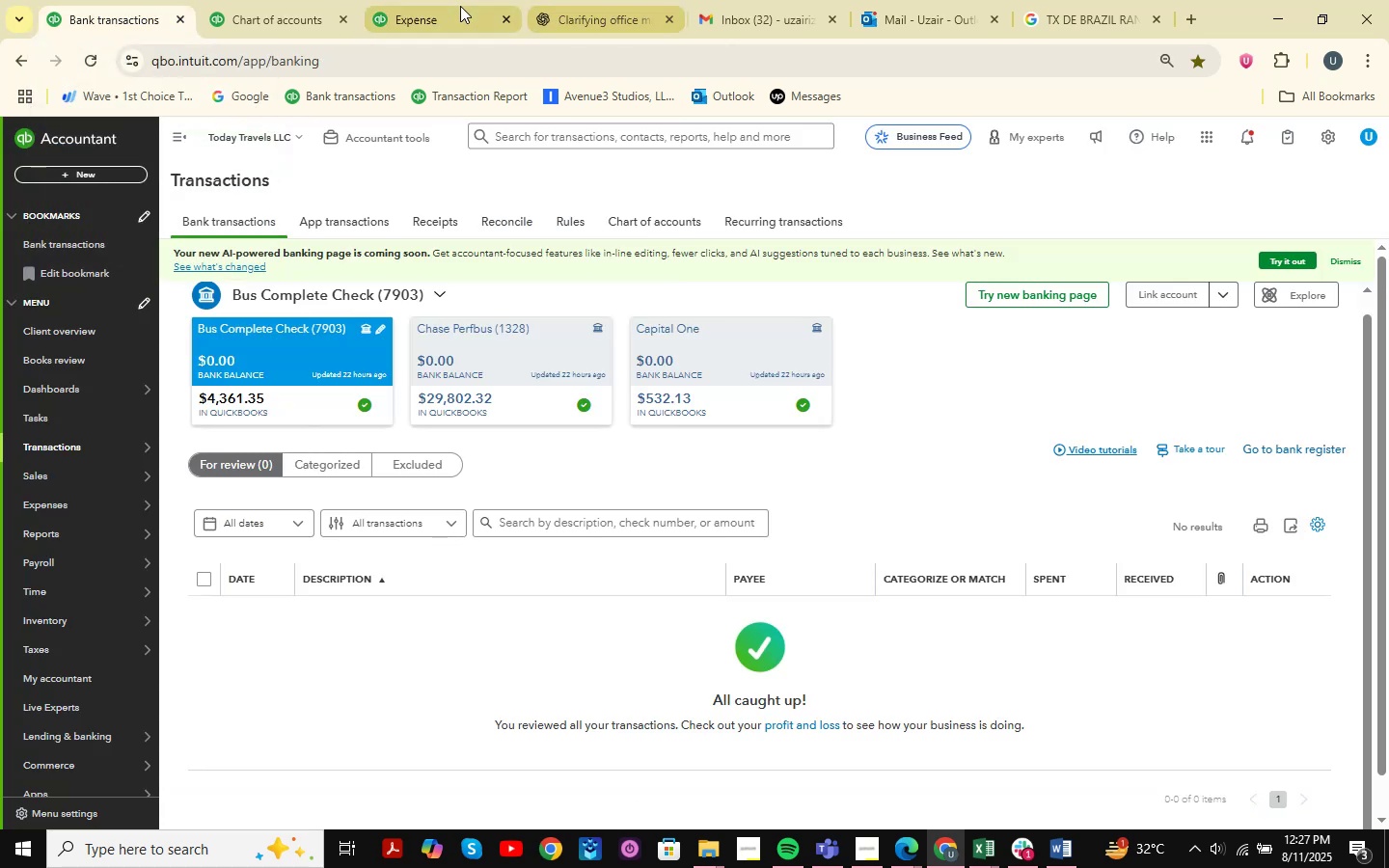 
left_click([459, 6])
 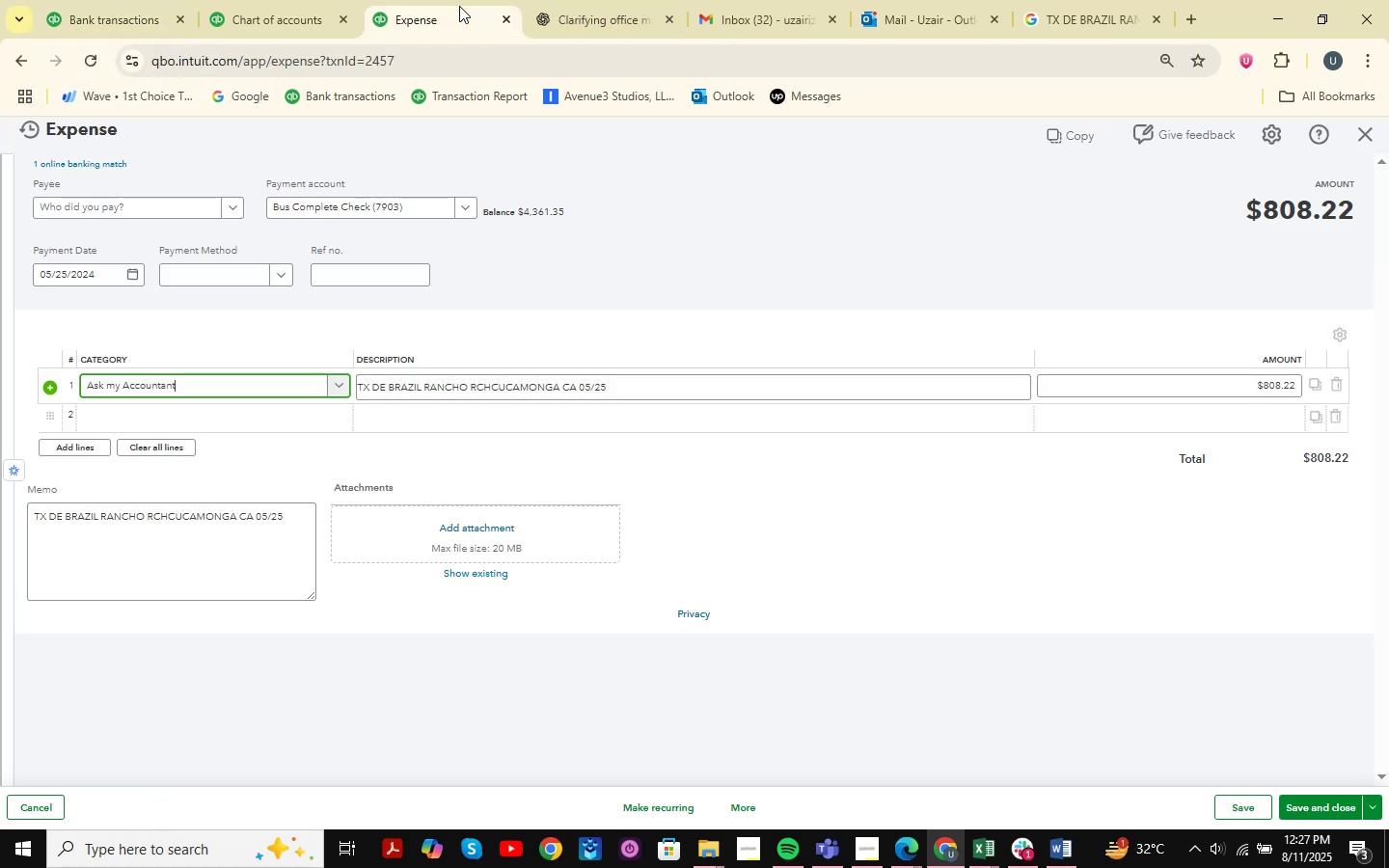 
hold_key(key=Backspace, duration=1.26)
 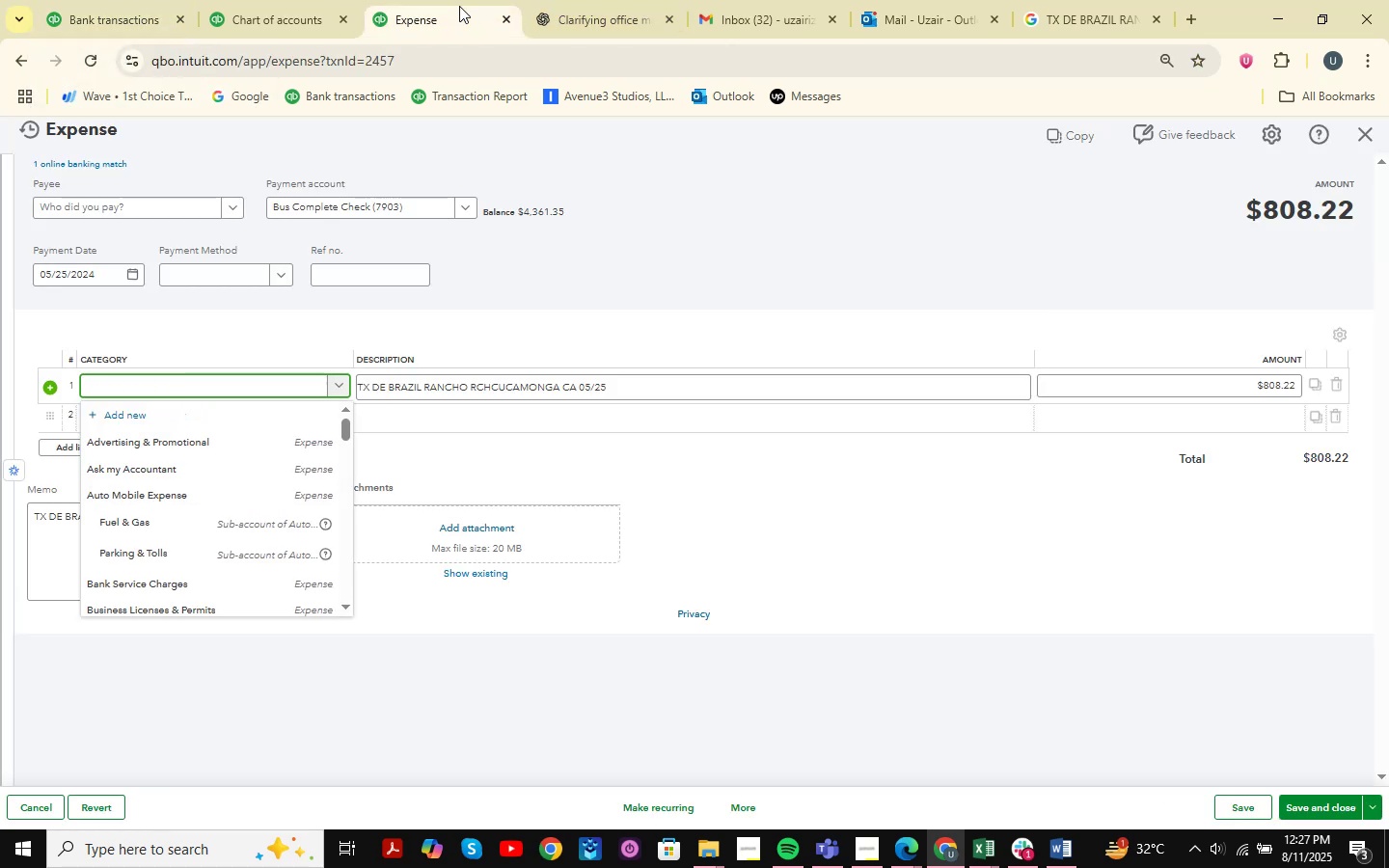 
type(meal)
 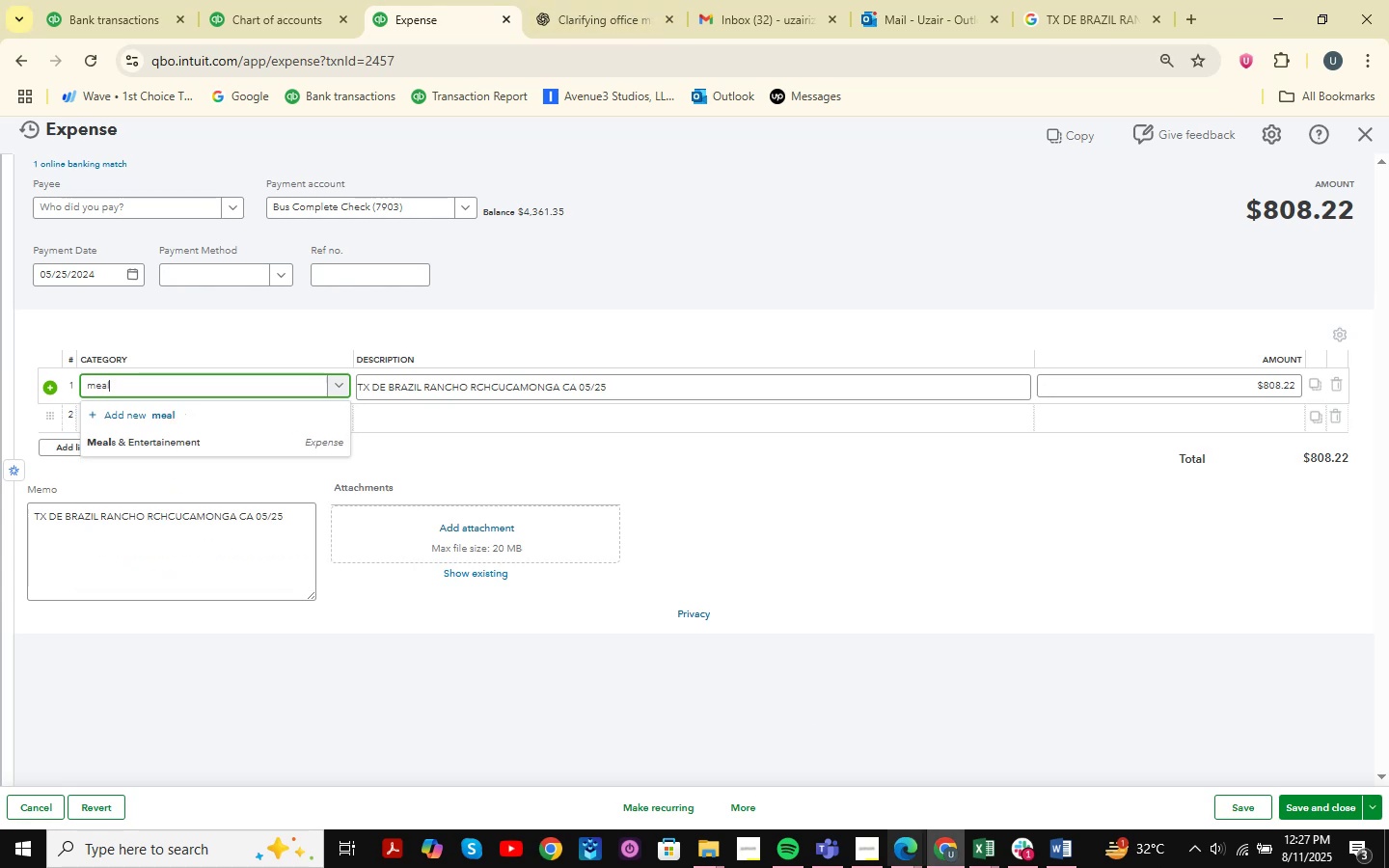 
left_click([127, 439])
 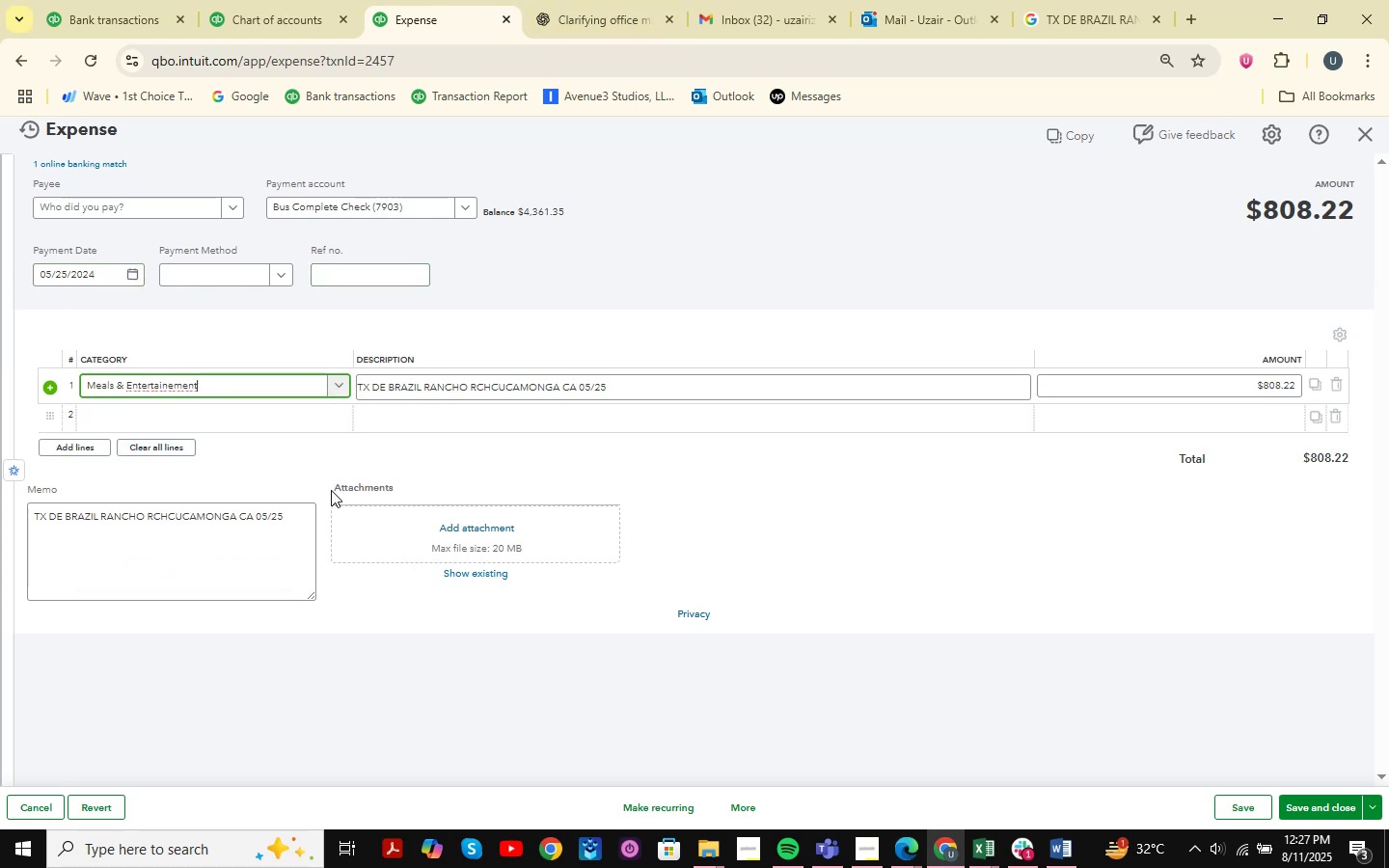 
scroll: coordinate [1142, 702], scroll_direction: down, amount: 4.0
 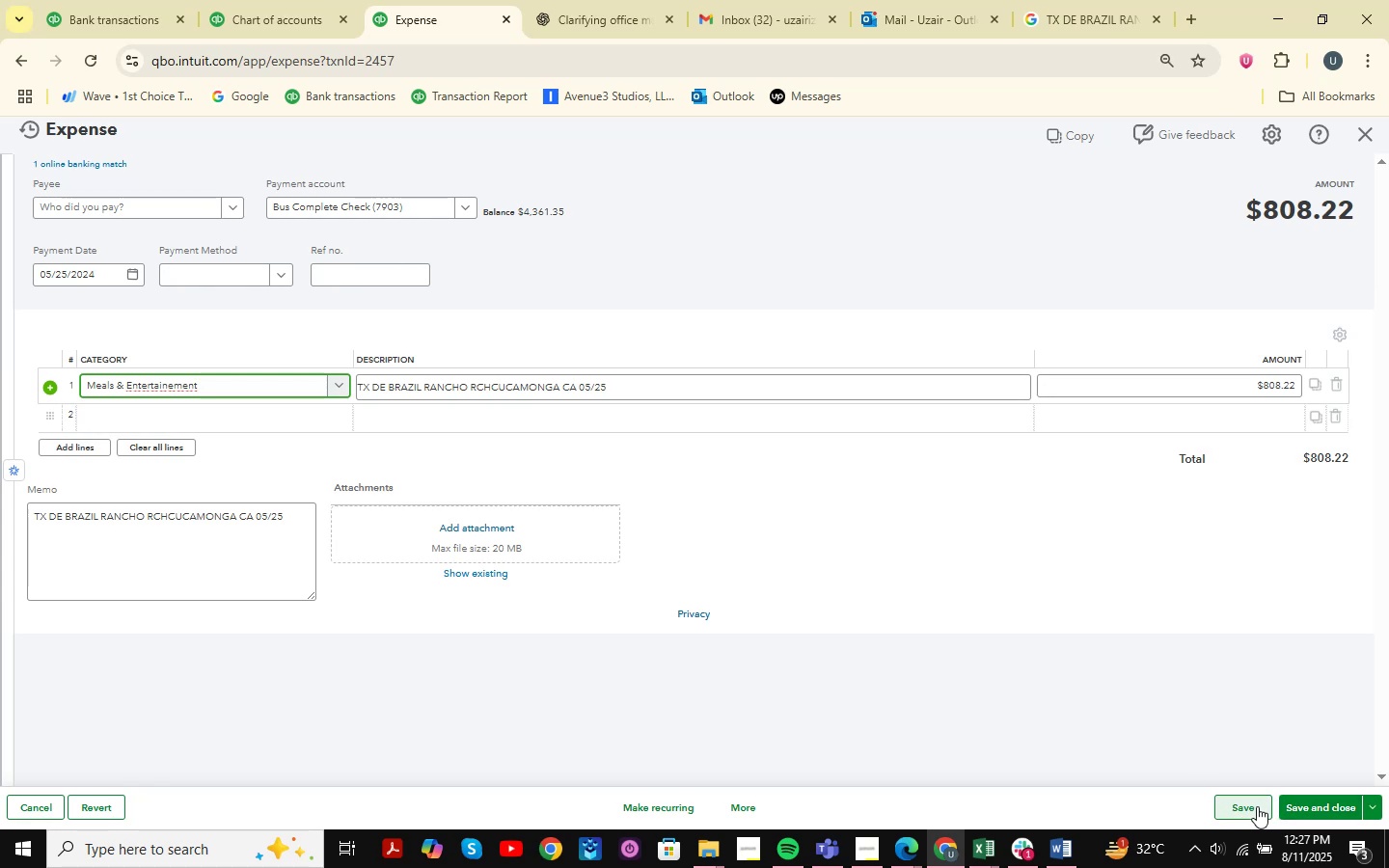 
left_click([1300, 801])
 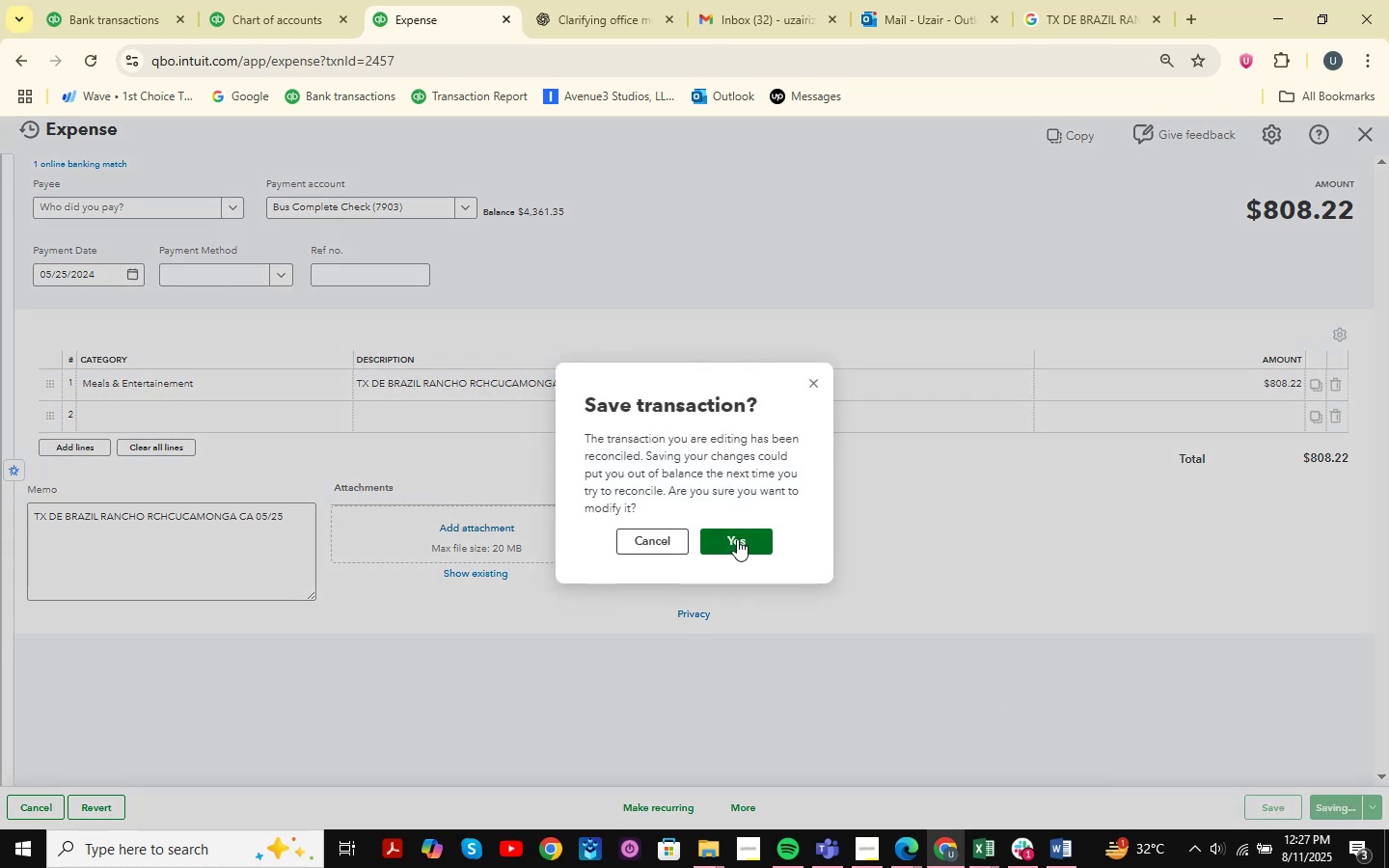 
wait(5.25)
 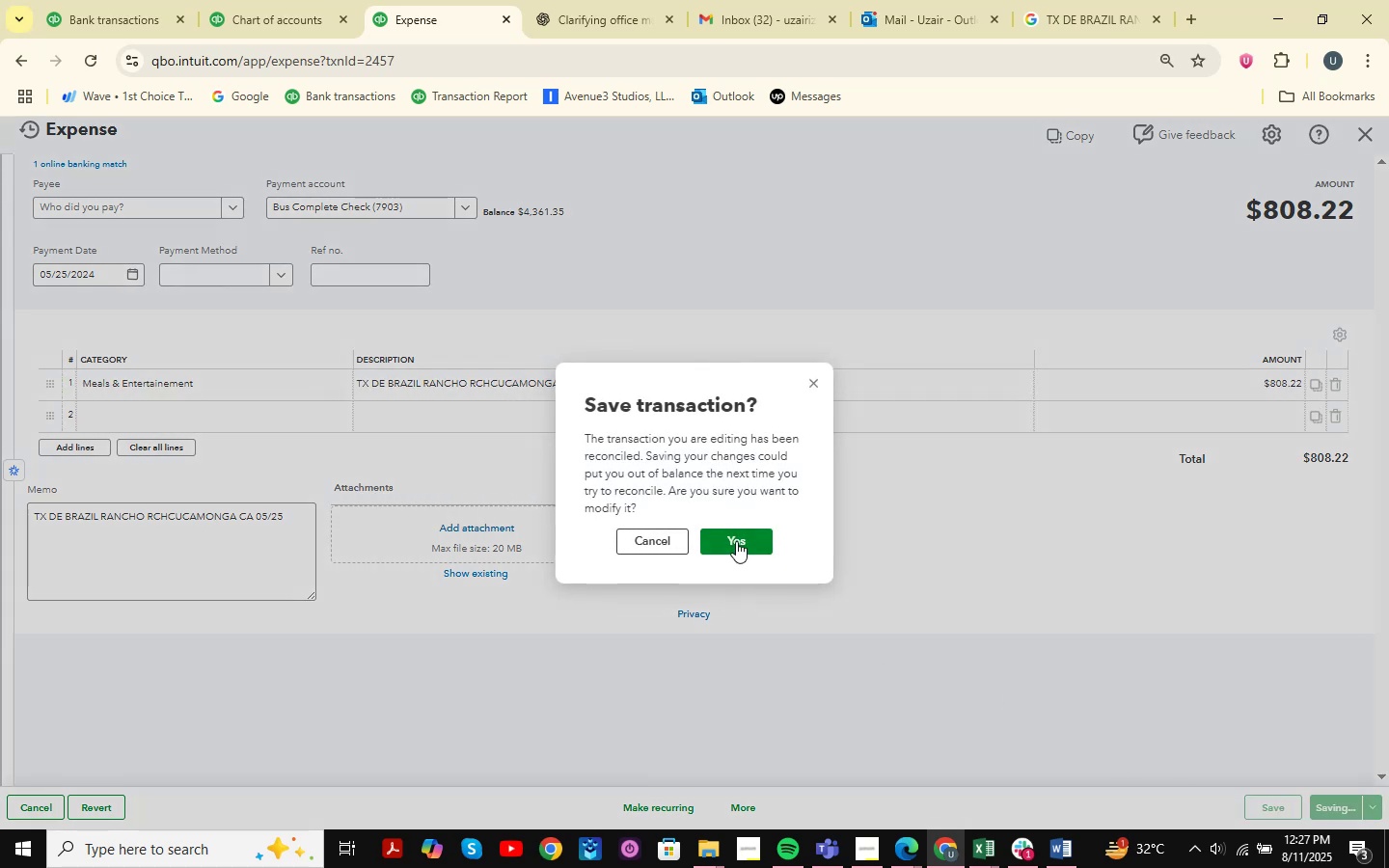 
left_click([737, 539])
 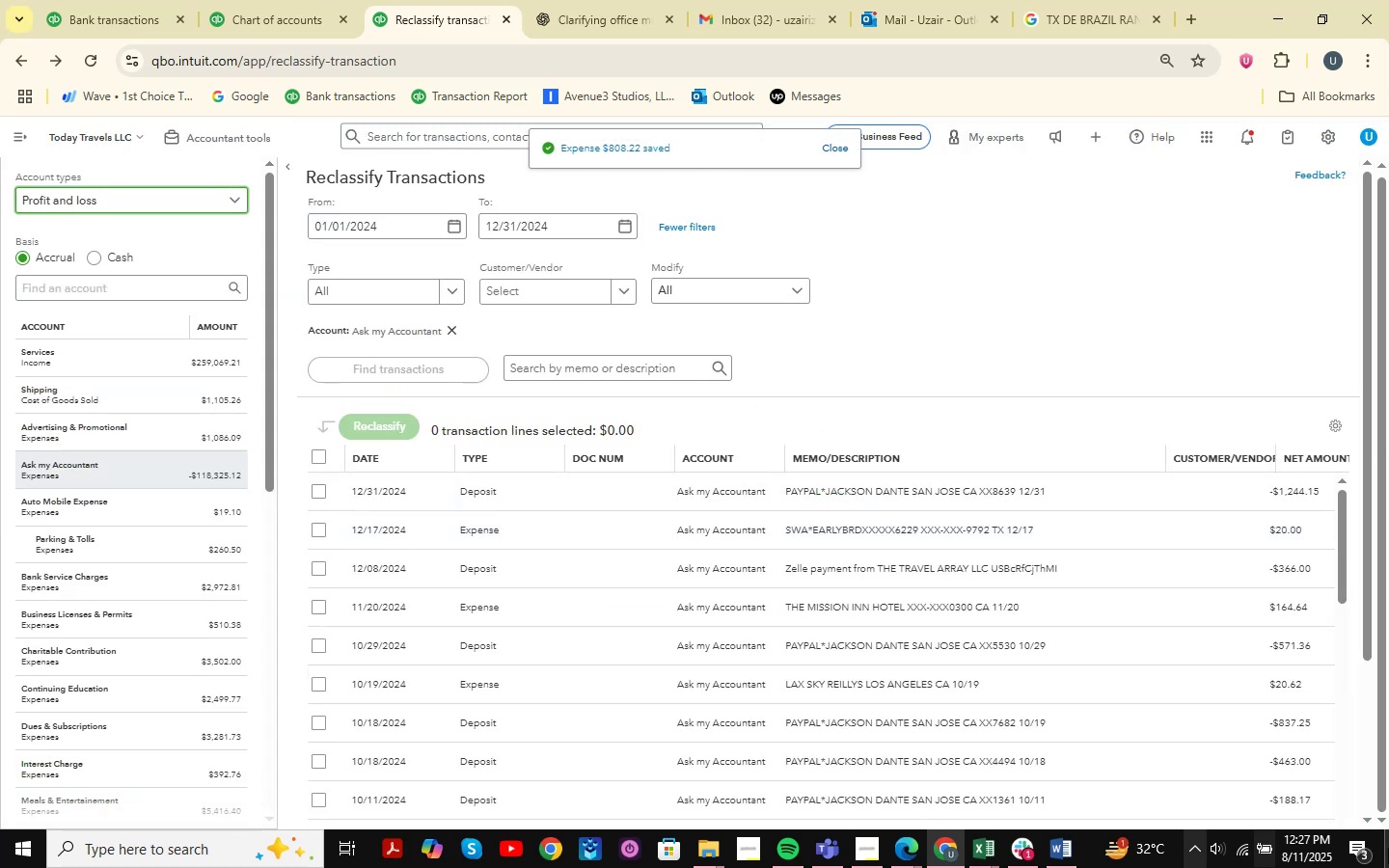 
wait(5.9)
 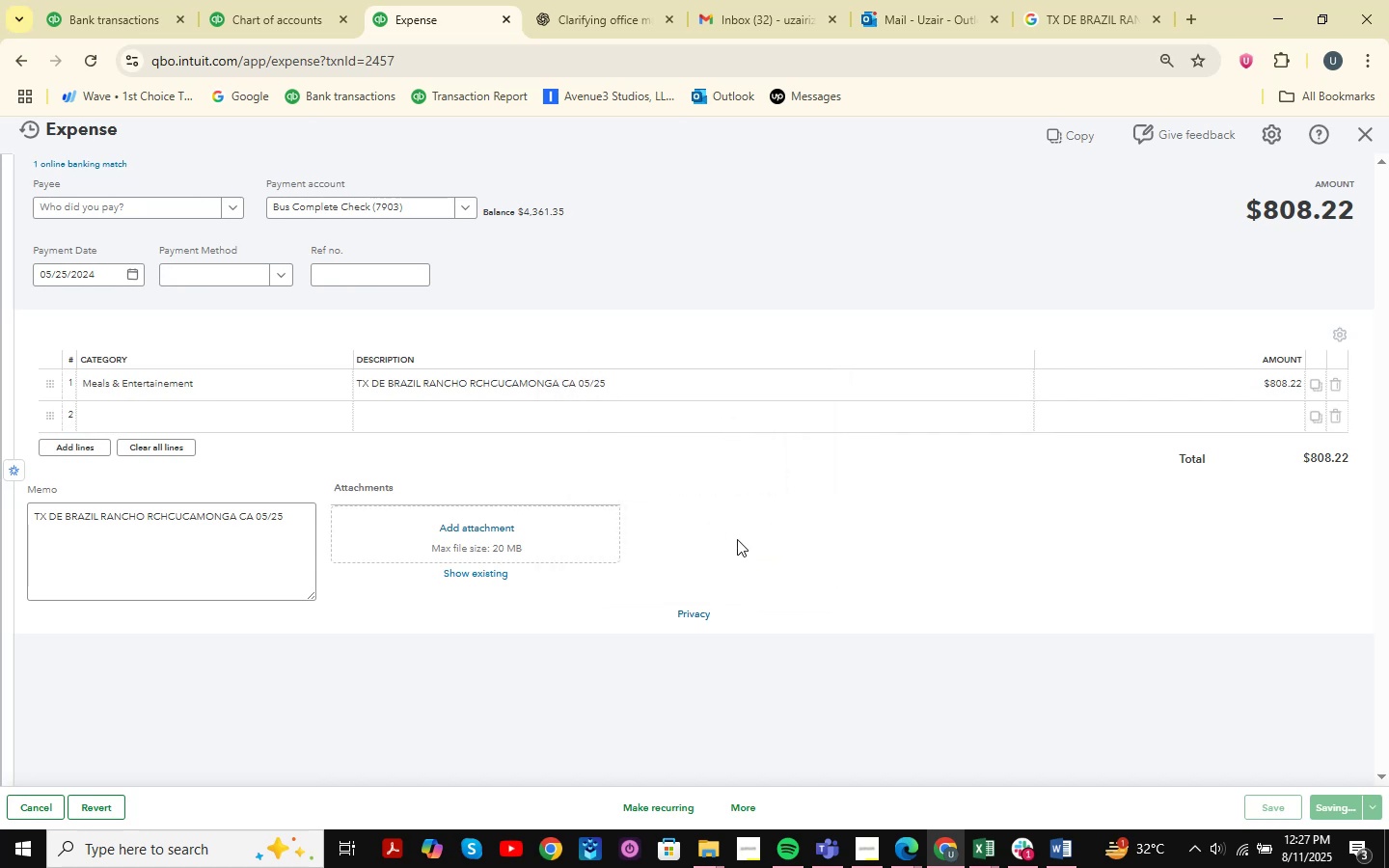 
scroll: coordinate [572, 597], scroll_direction: down, amount: 1.0
 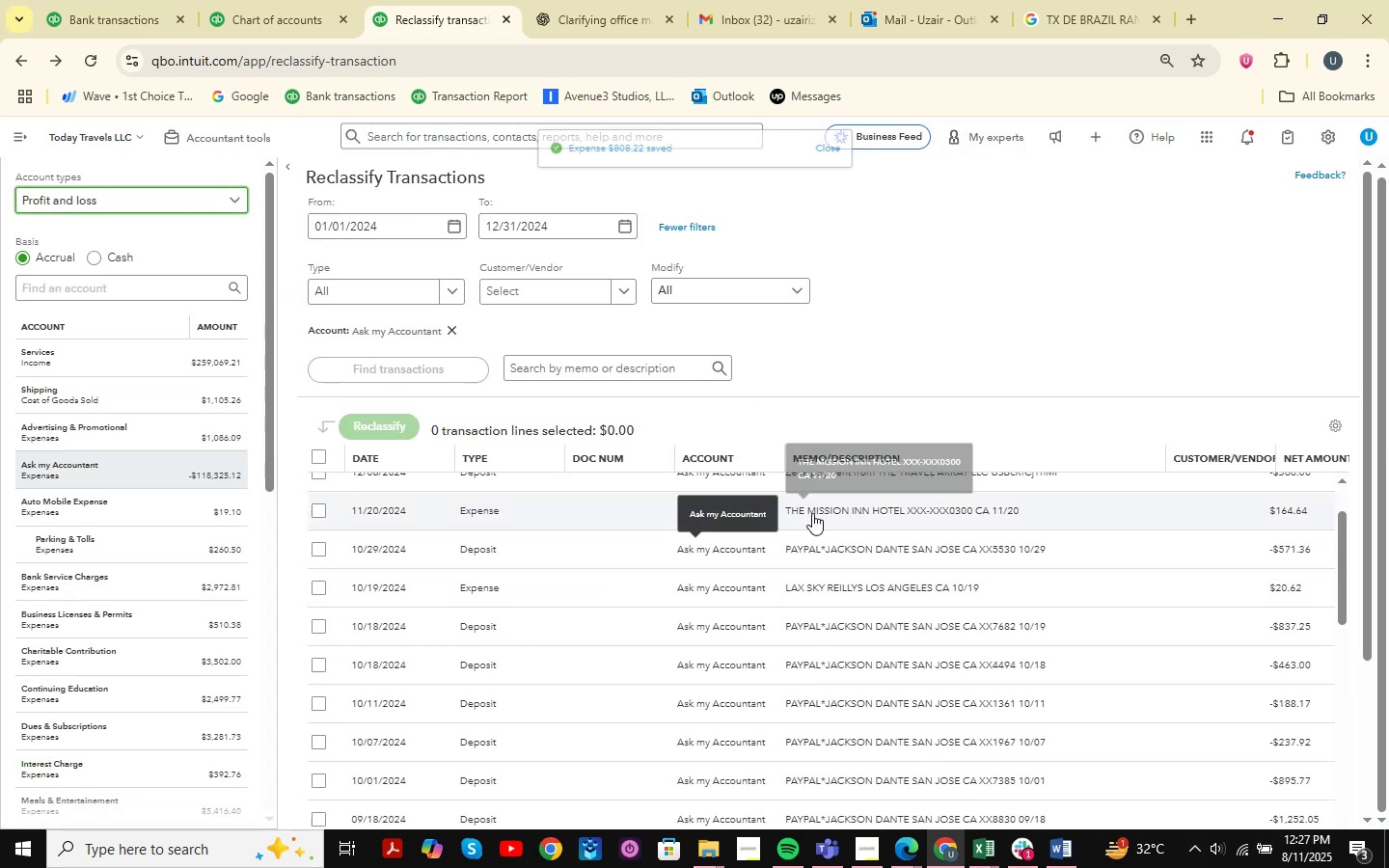 
left_click([834, 510])
 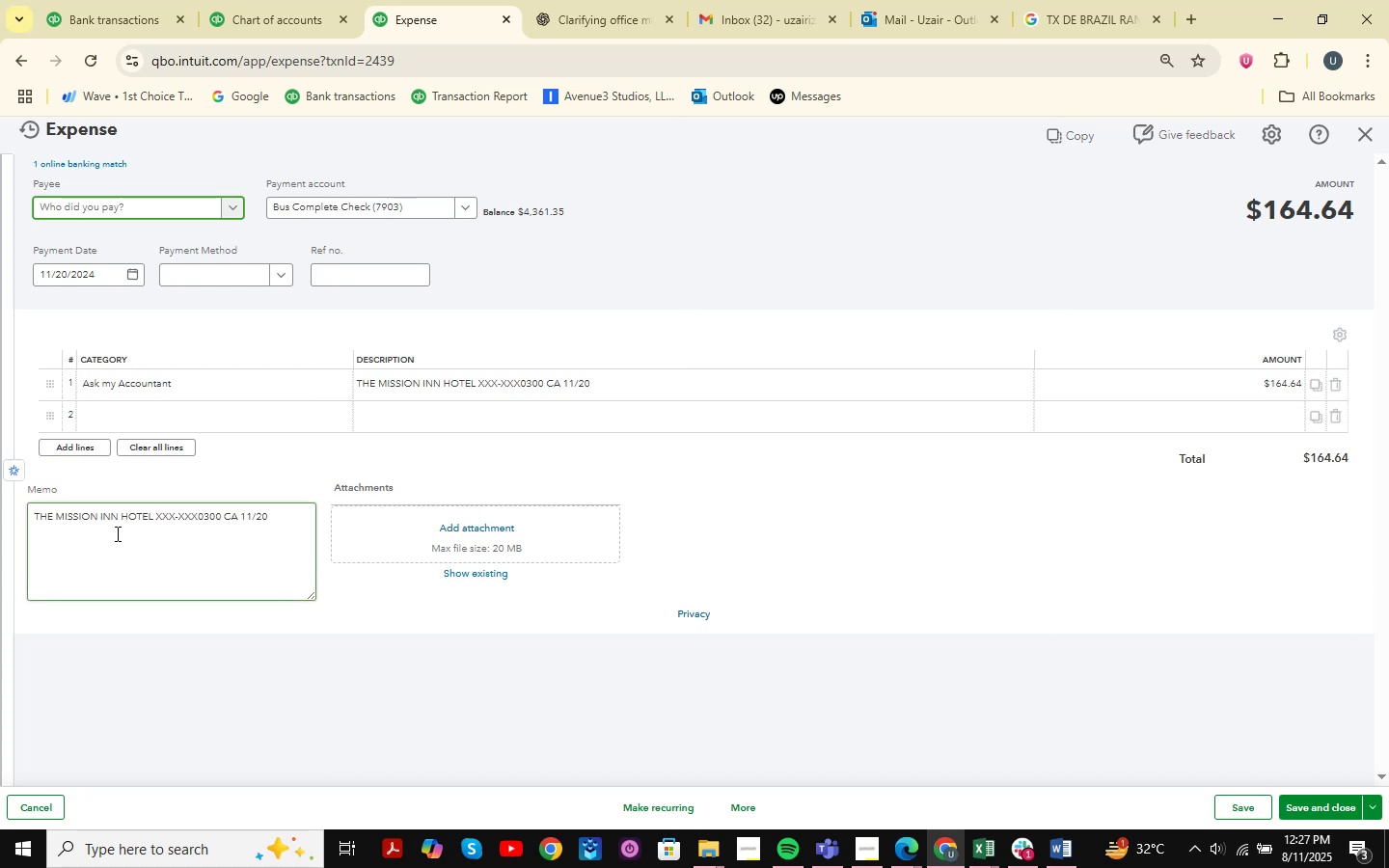 
left_click_drag(start_coordinate=[151, 516], to_coordinate=[0, 515])
 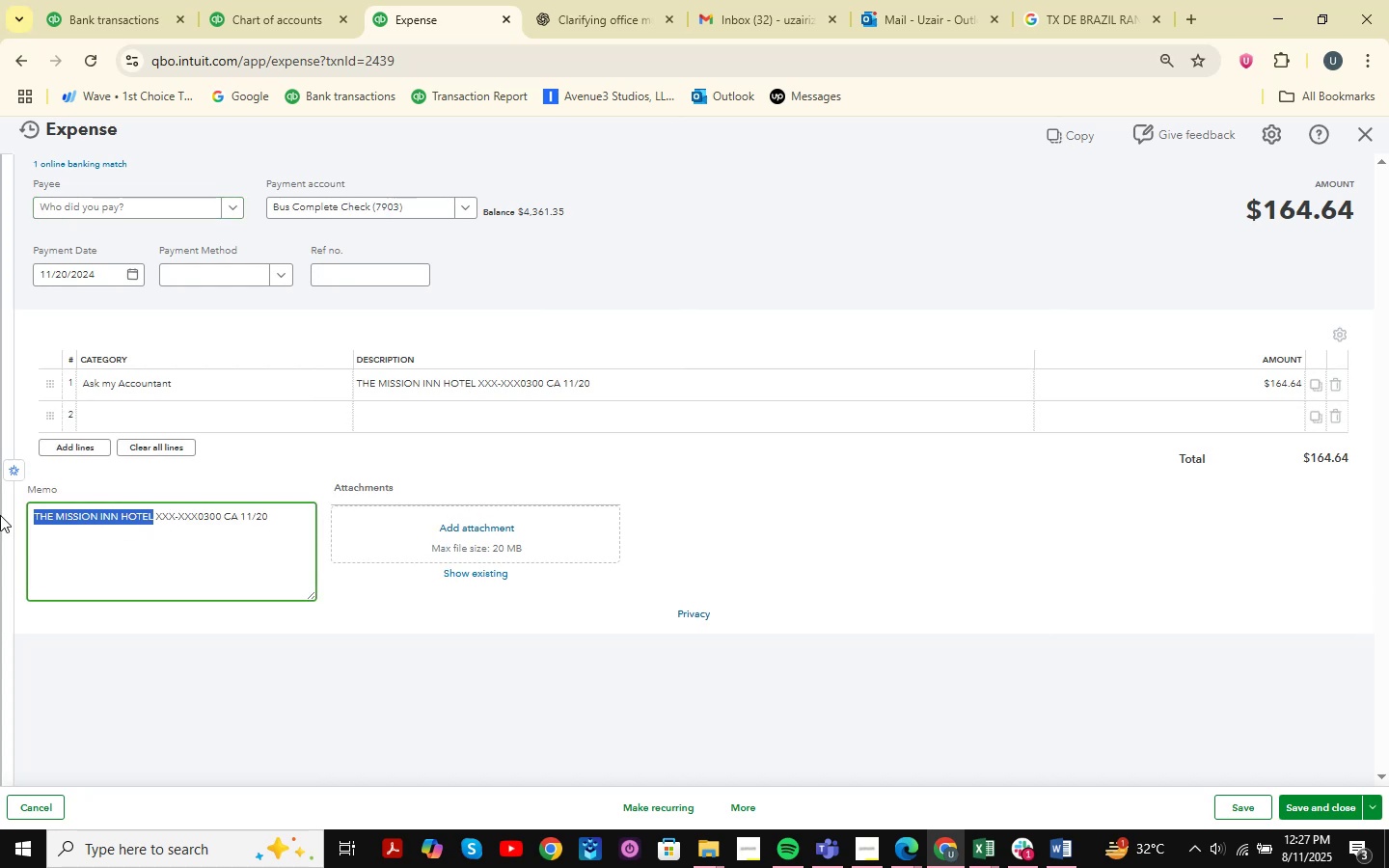 
hold_key(key=ControlLeft, duration=0.86)
 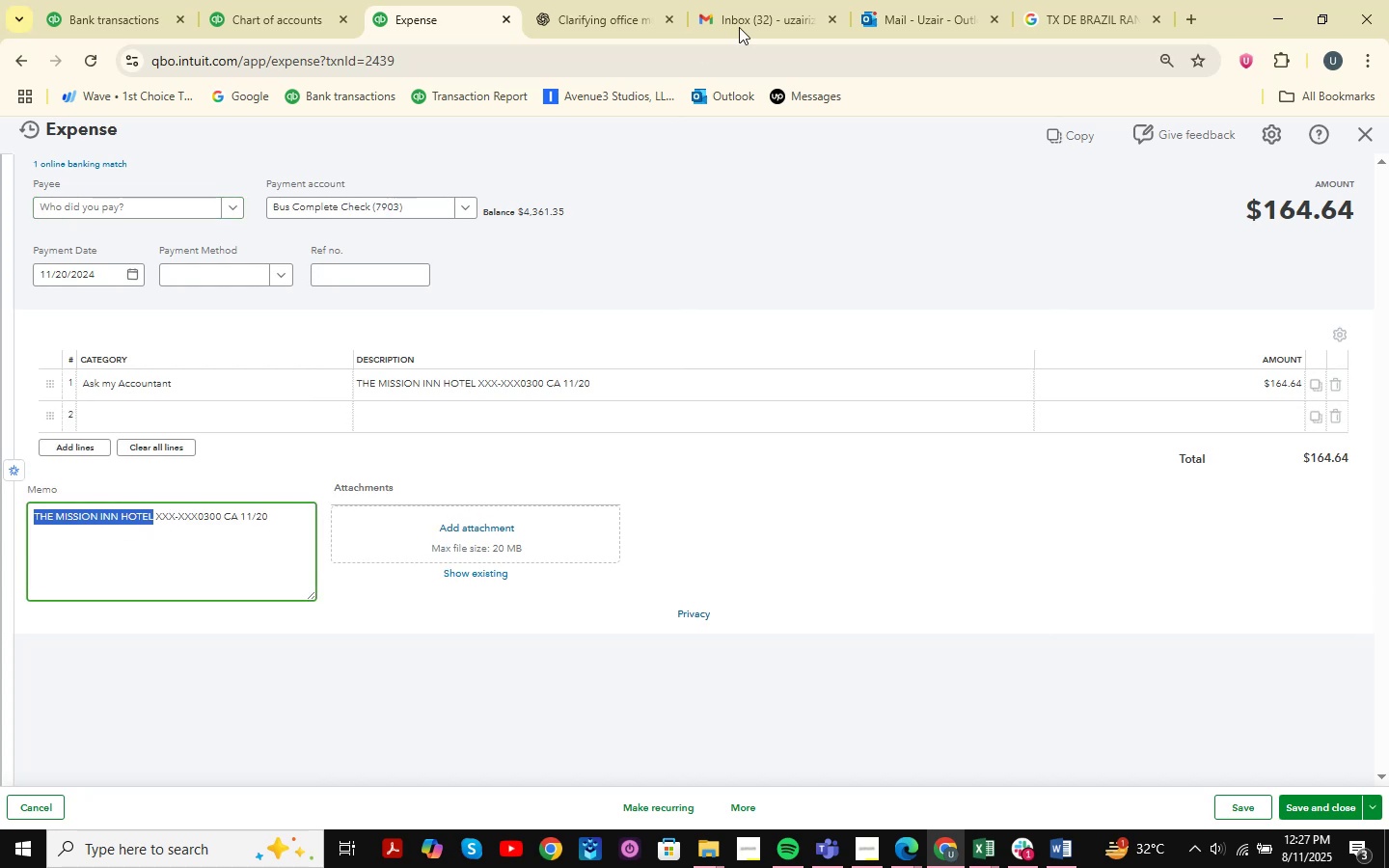 
hold_key(key=C, duration=0.35)
 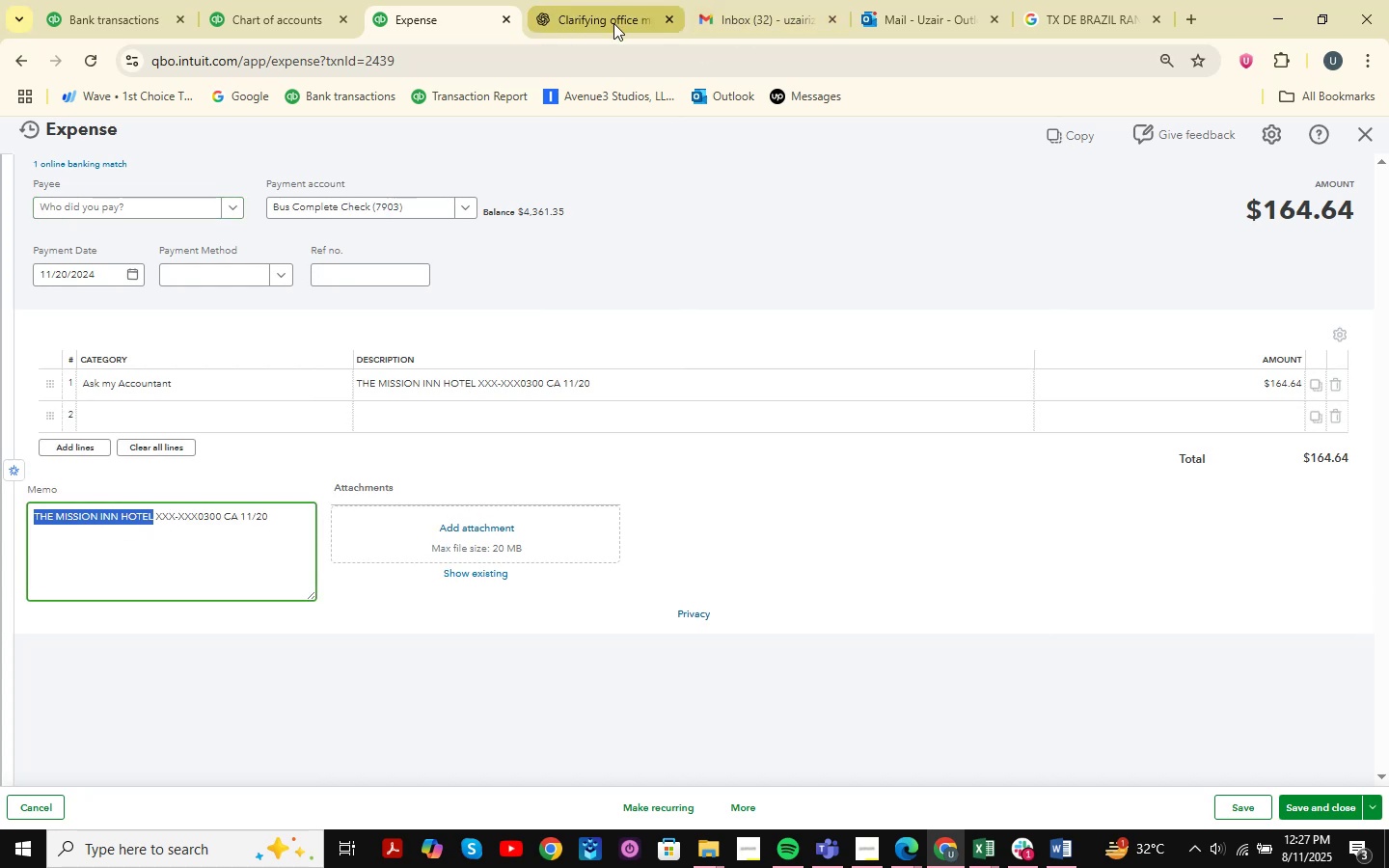 
left_click([622, 23])
 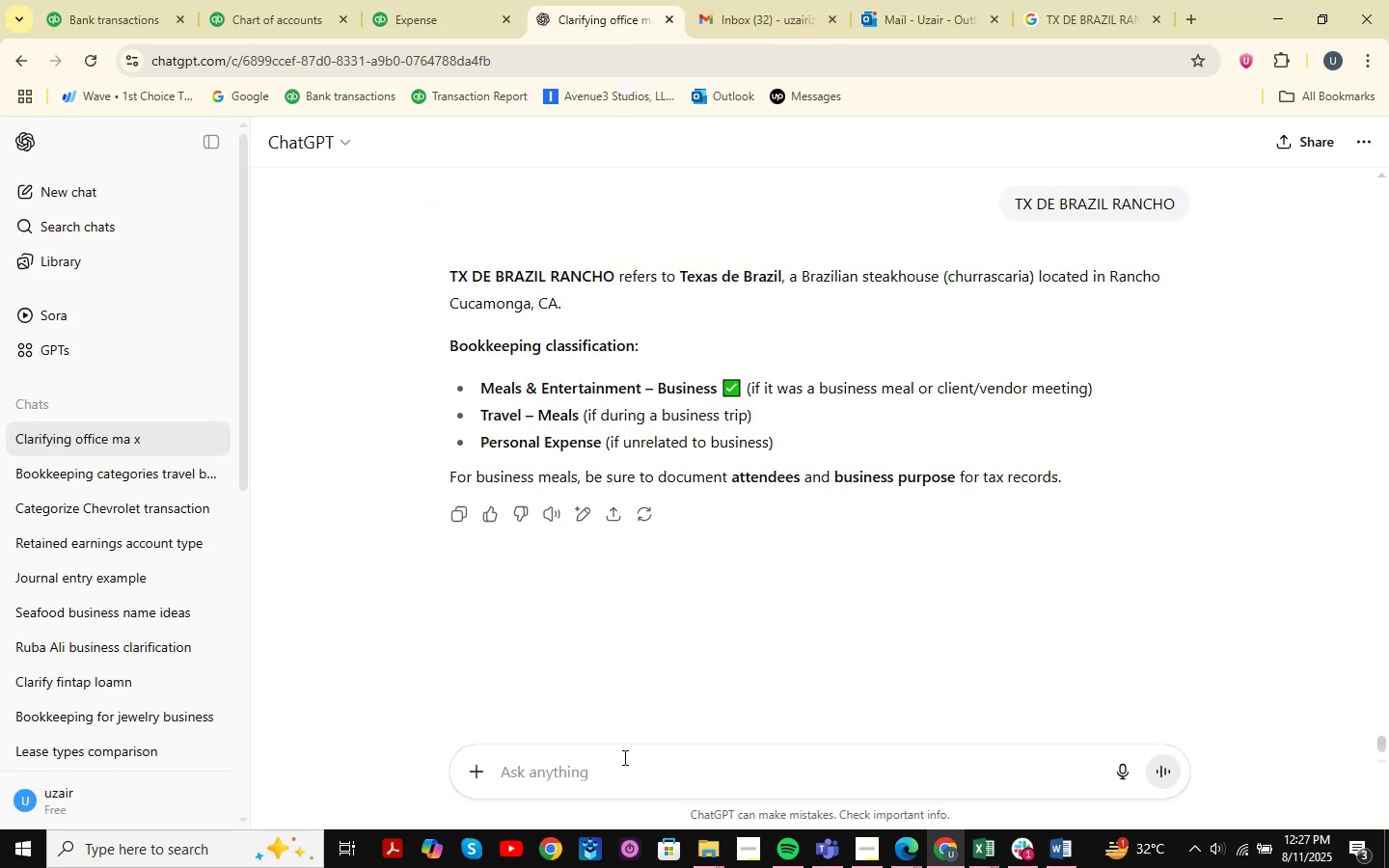 
key(Control+V)
 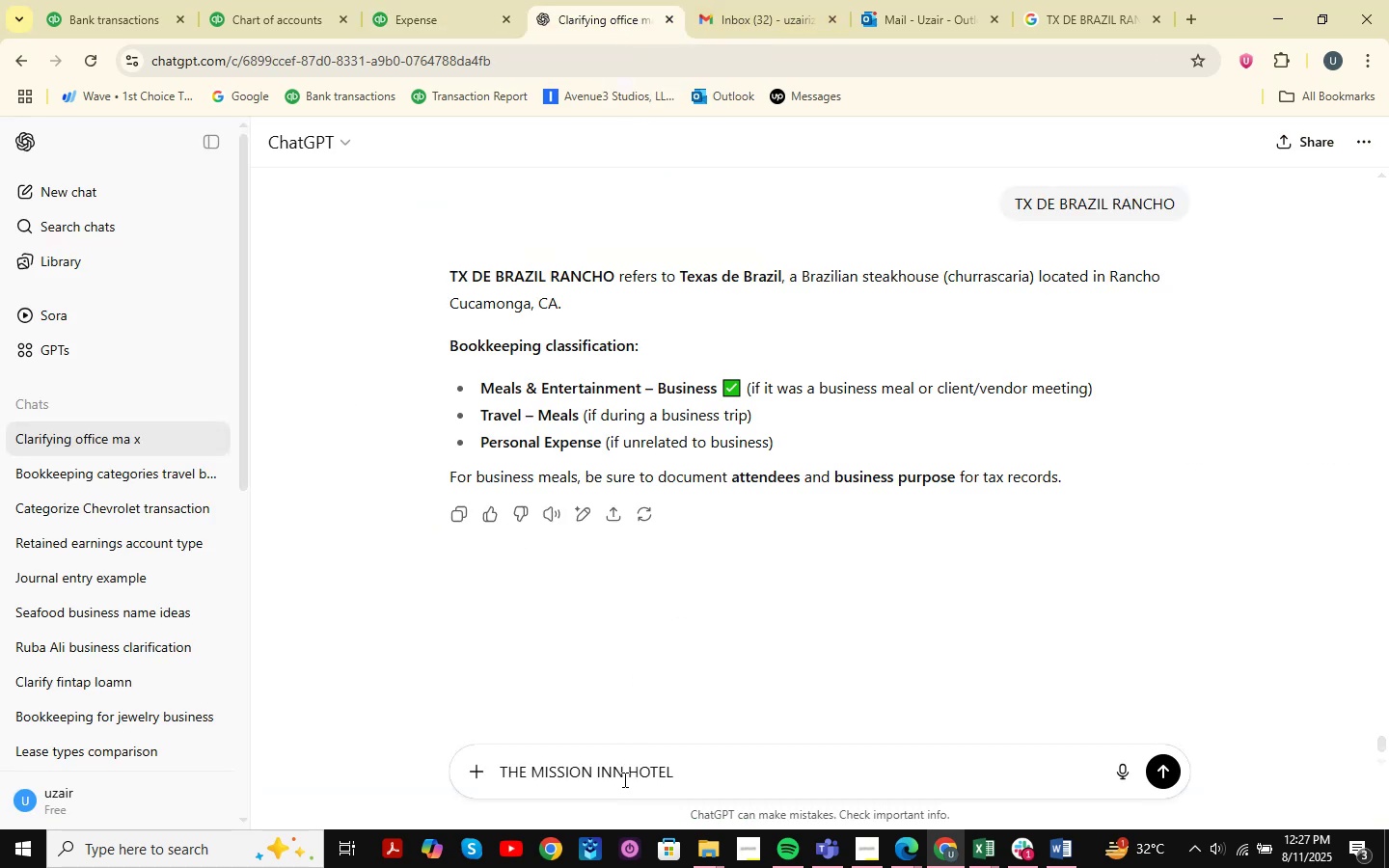 
key(NumpadEnter)
 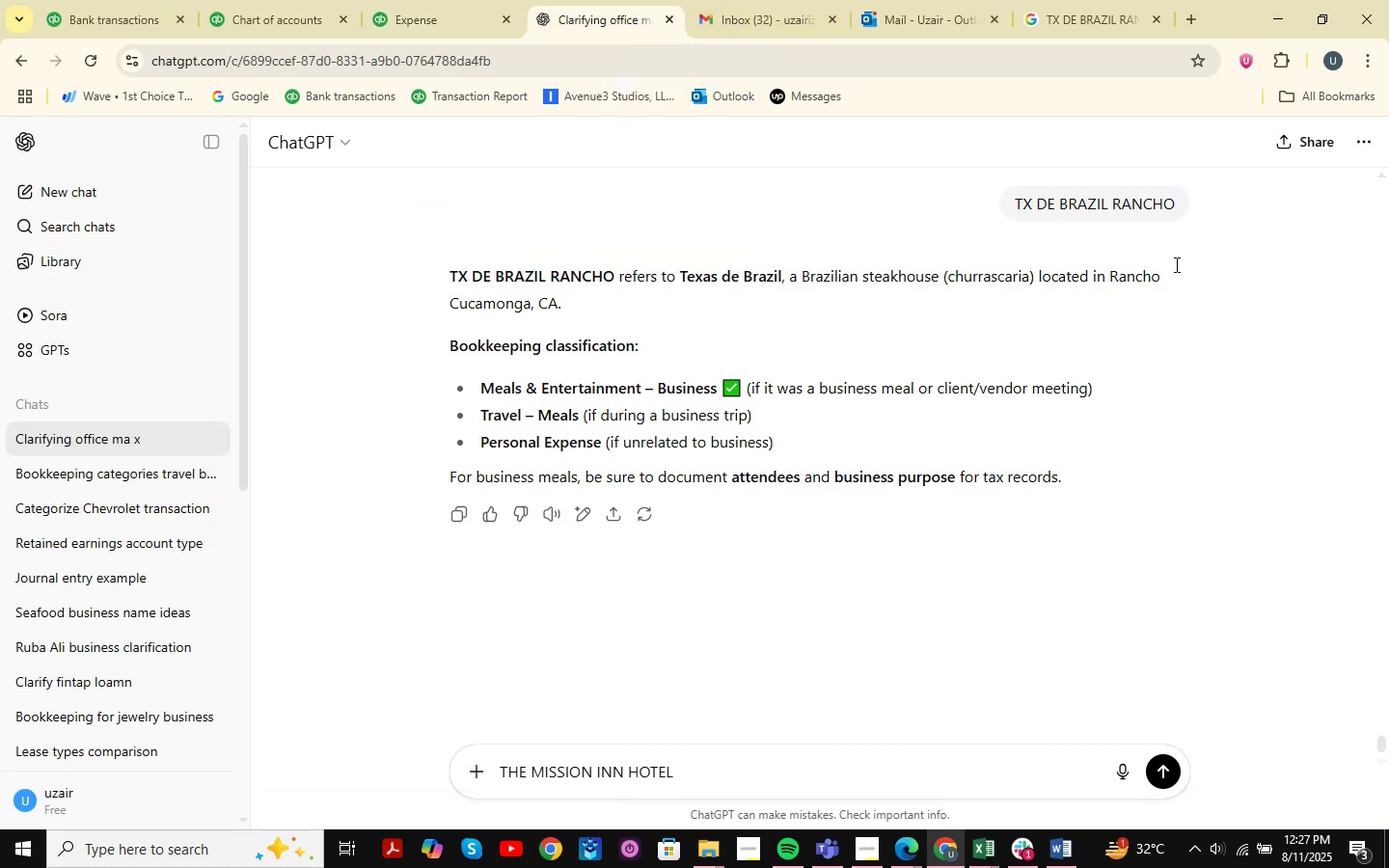 
mouse_move([1030, 54])
 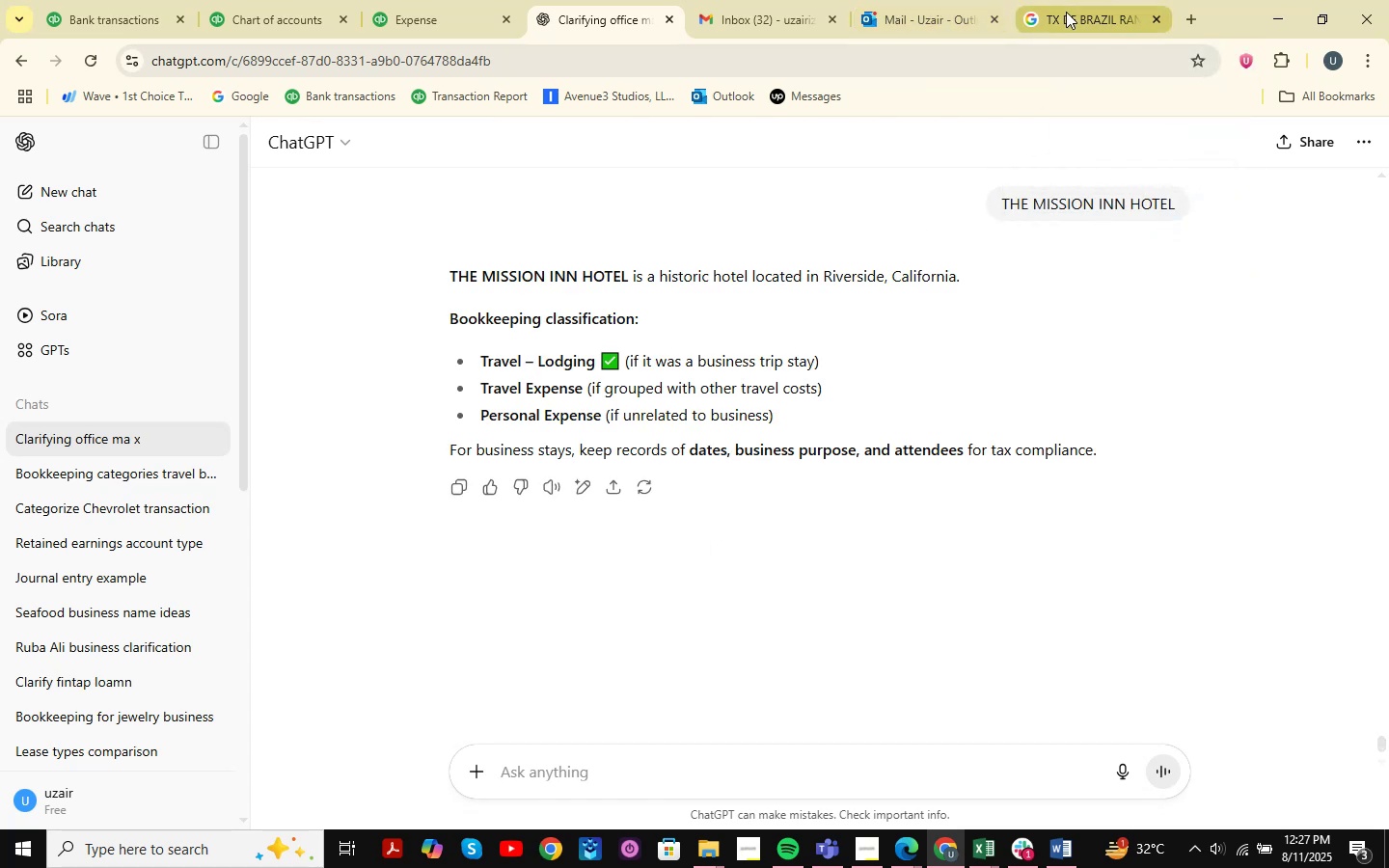 
left_click([1066, 12])
 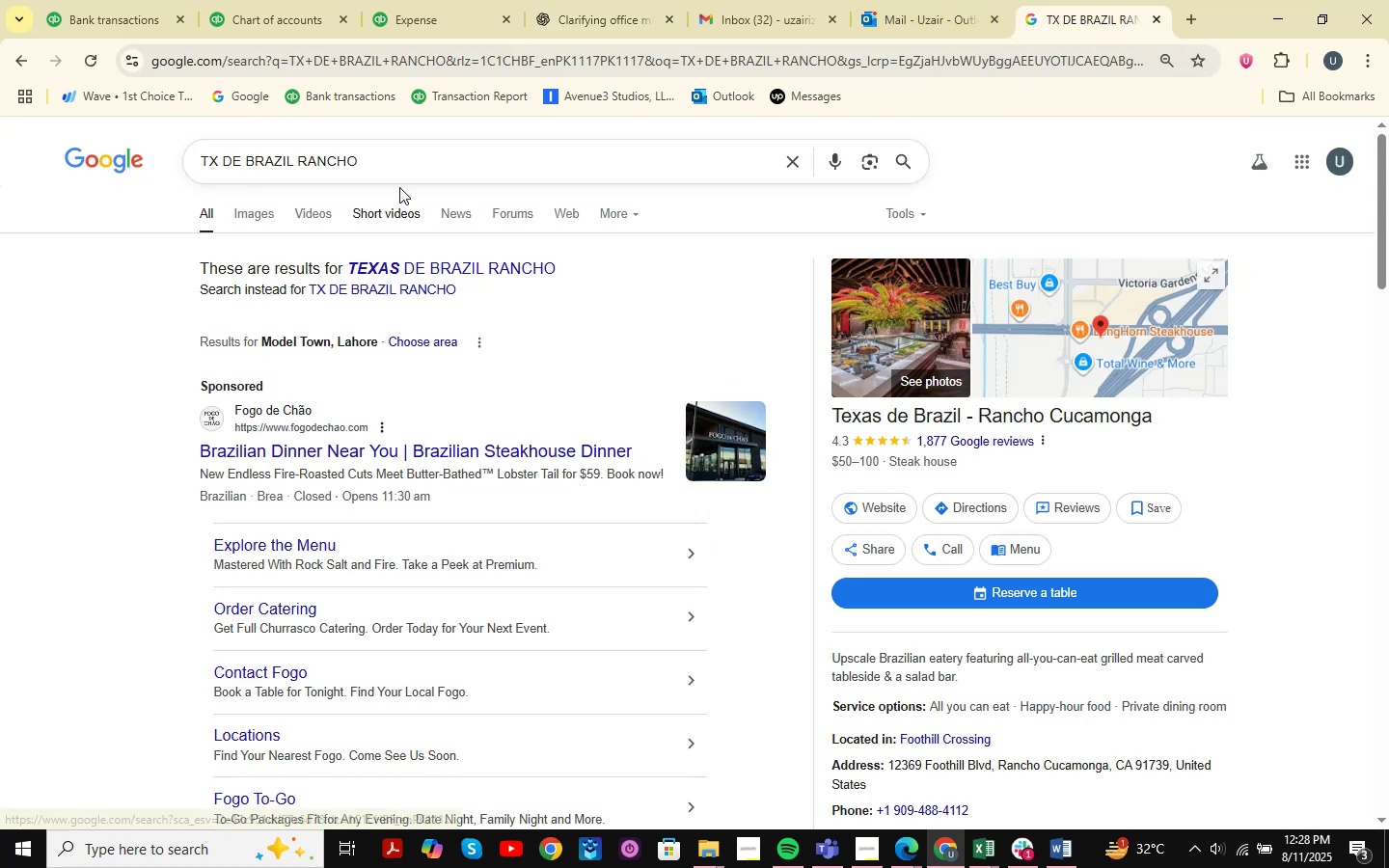 
left_click_drag(start_coordinate=[395, 165], to_coordinate=[83, 163])
 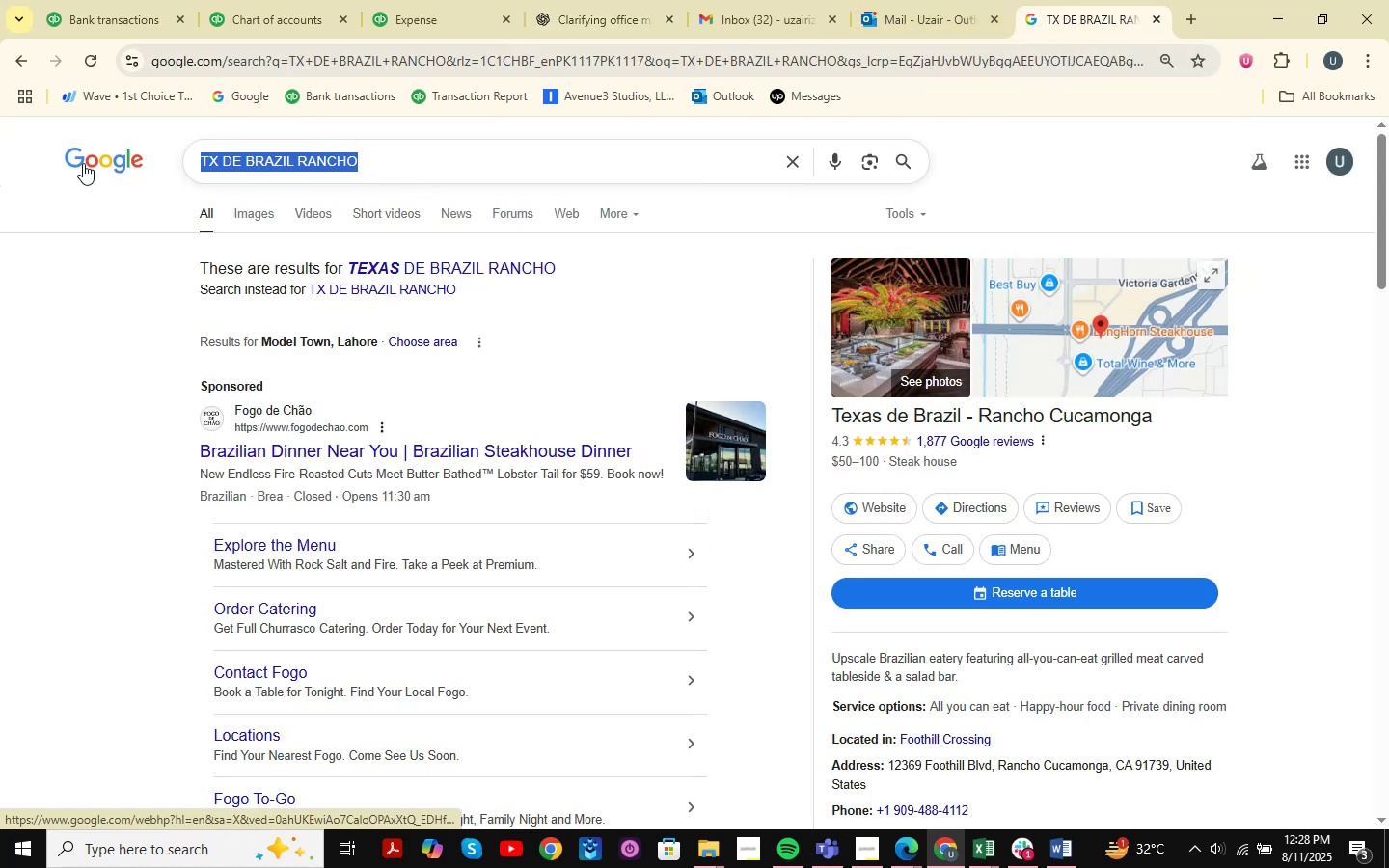 
key(Space)
 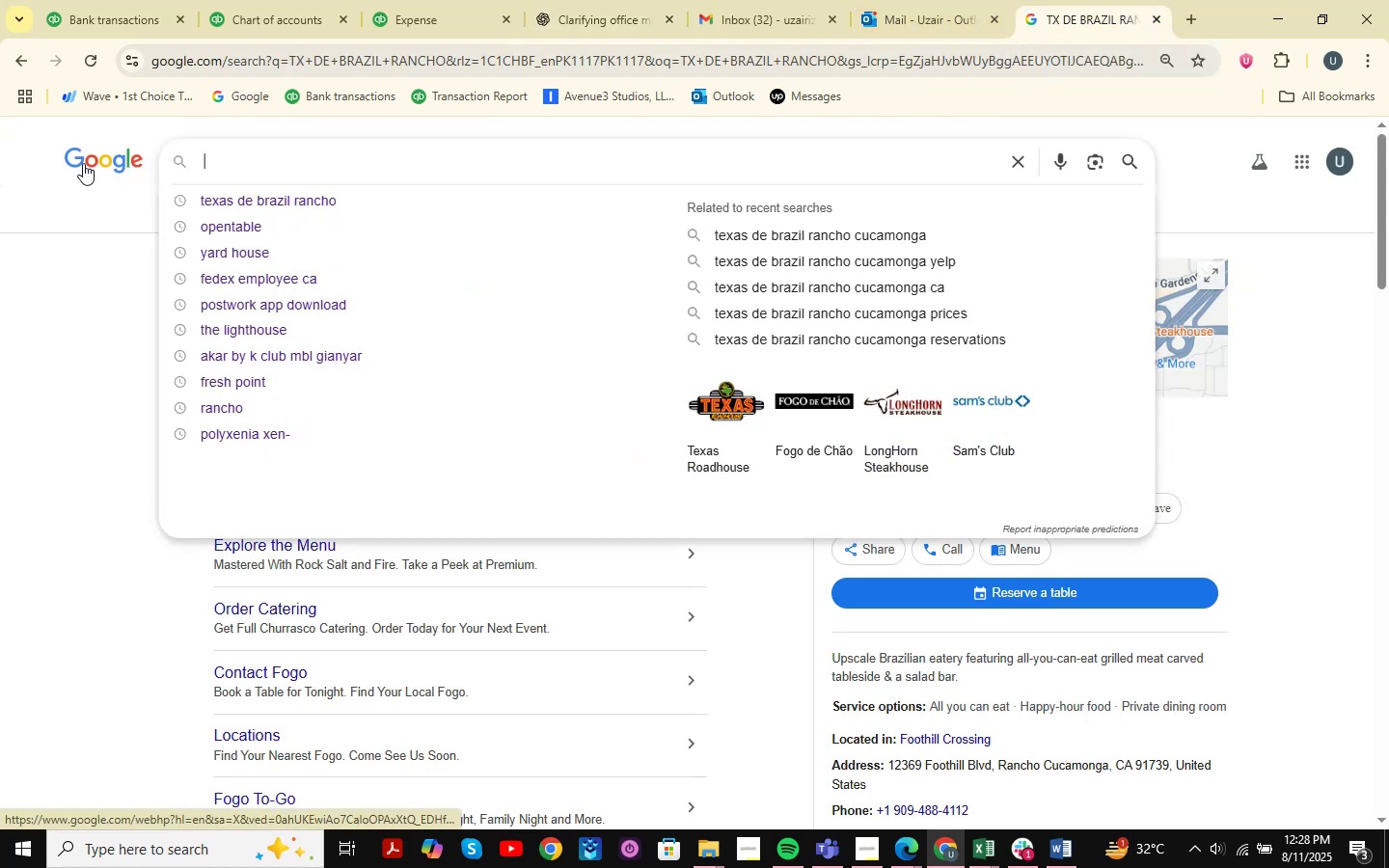 
key(Control+V)
 